 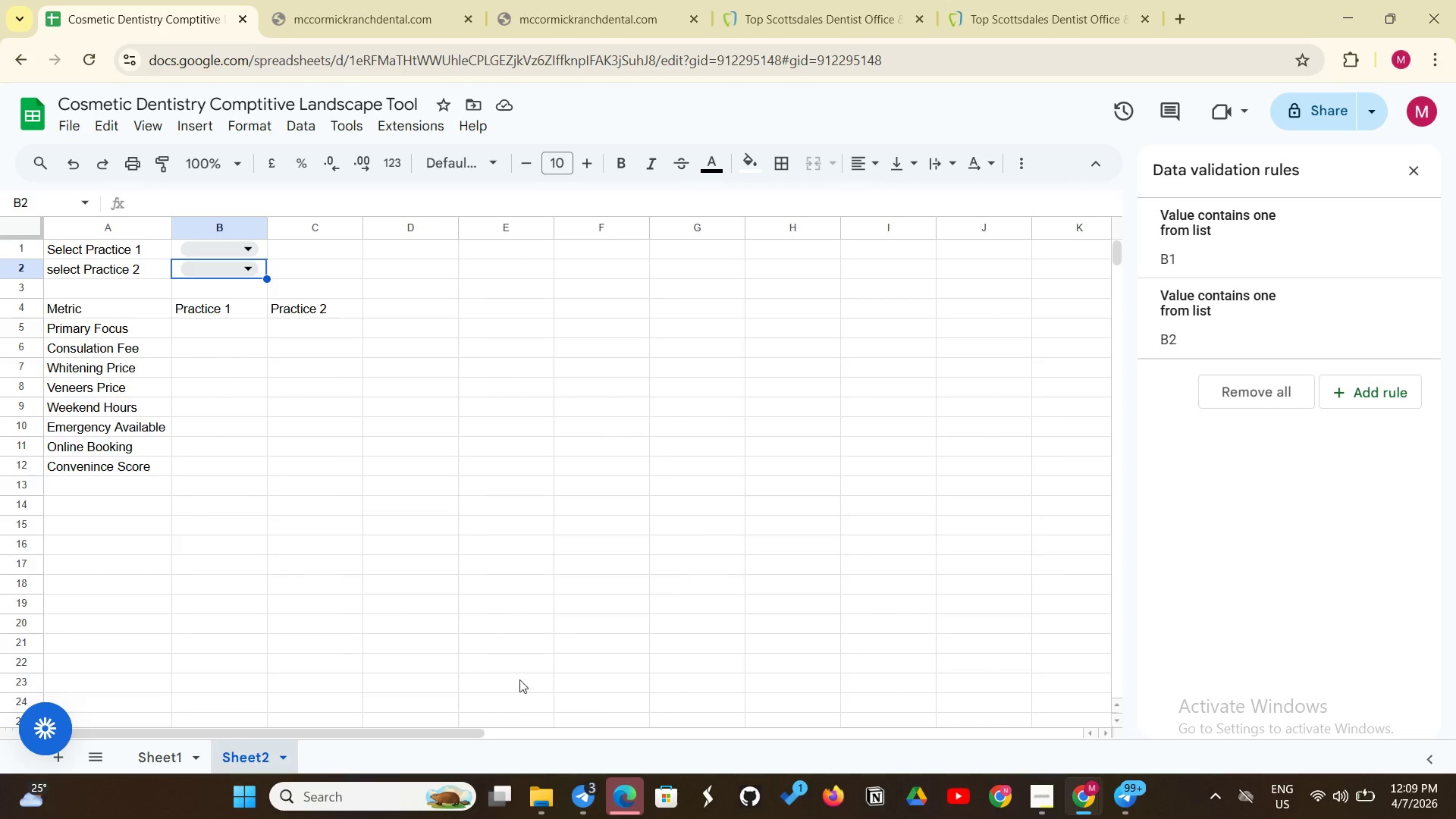 
left_click([214, 335])
 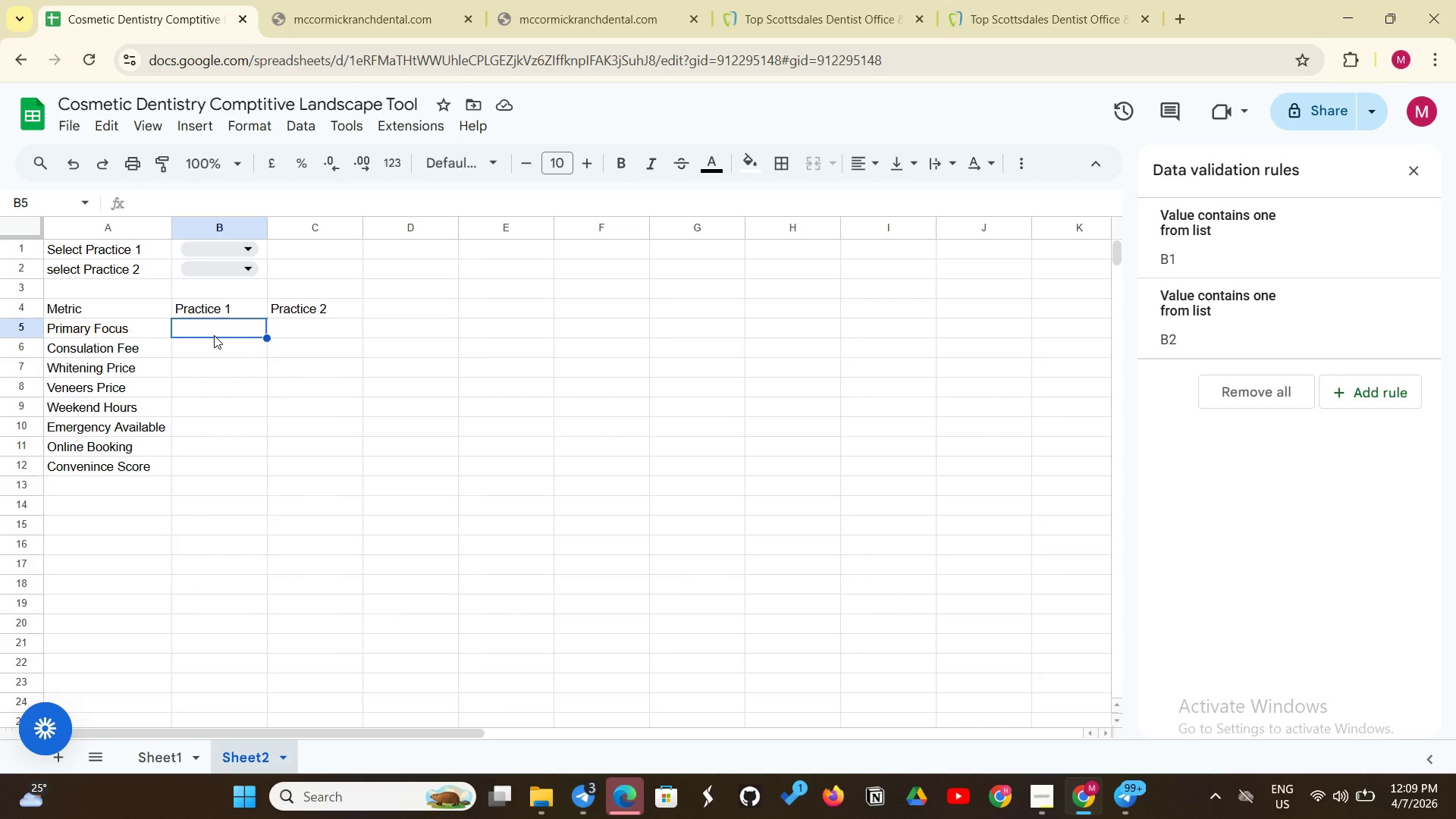 
type(=If)
key(Backspace)
type(FError)
key(Backspace)
key(Backspace)
key(Backspace)
key(Backspace)
type(RROR(VLOOKUP($B$!)
key(Backspace)
type(1)
 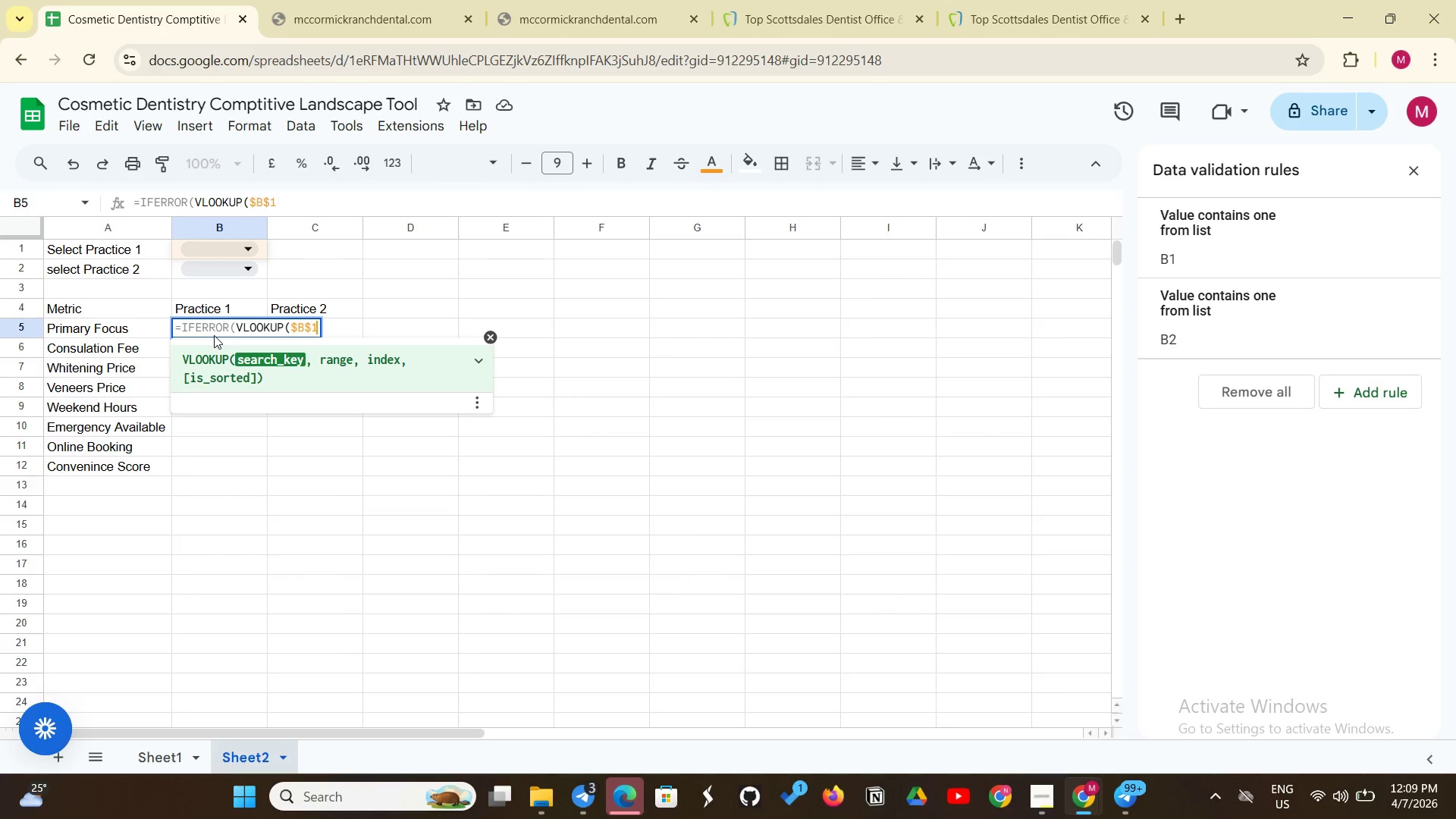 
type( s)
key(Backspace)
type(Sheet1!)
 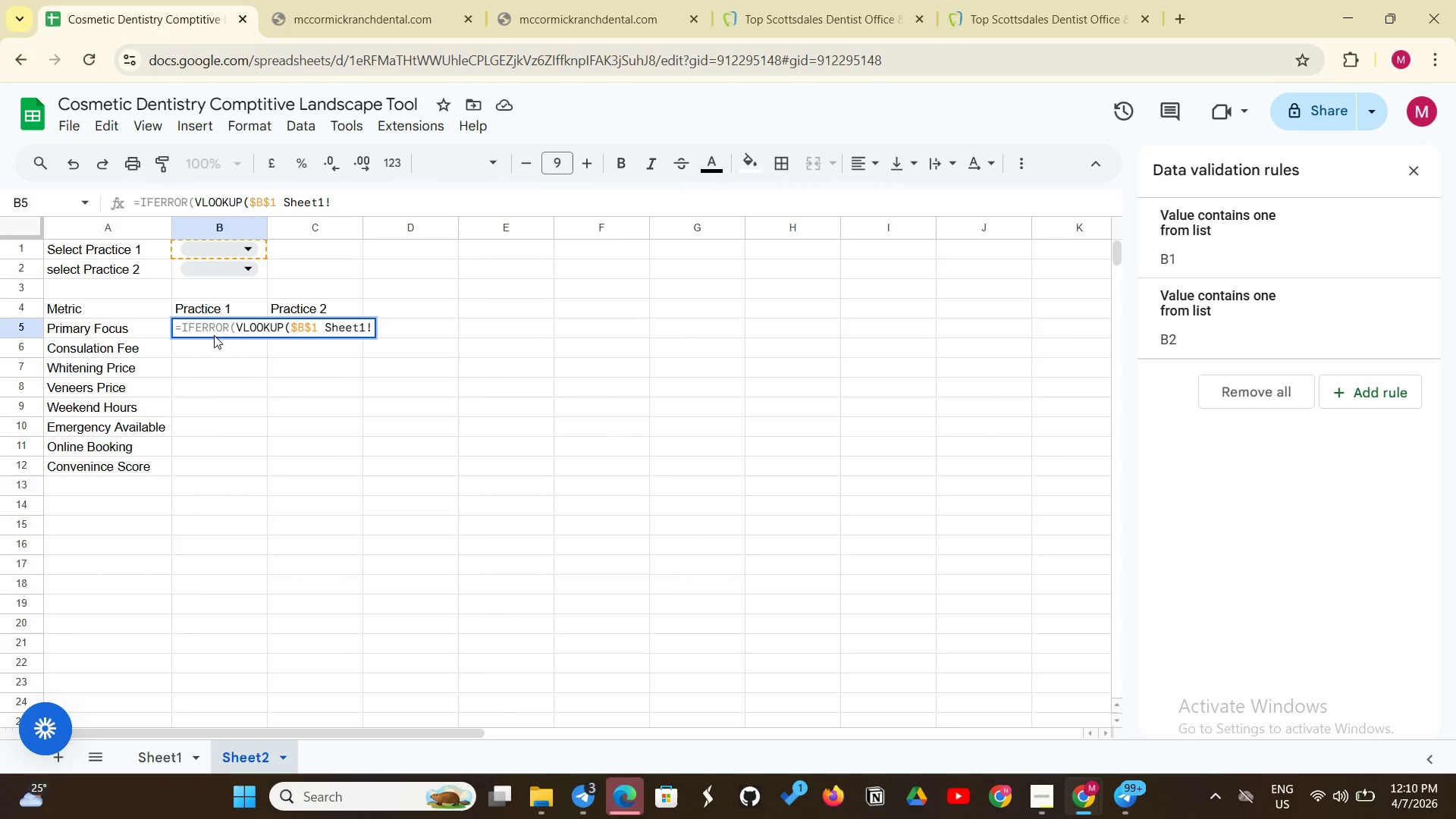 
type($A:$N, MATCH($)
 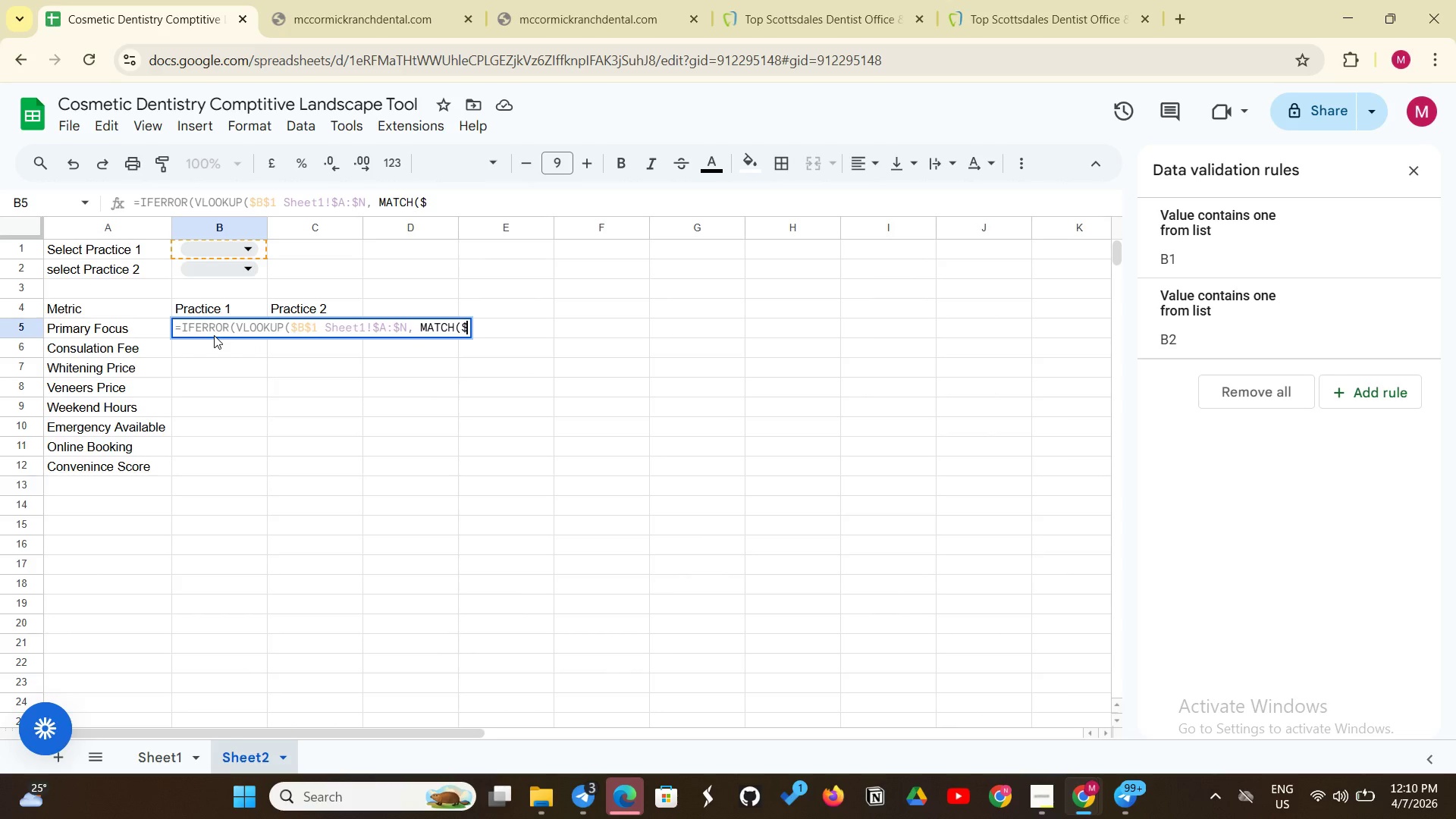 
type(A5, Sheet11)
key(Backspace)
type(!$1:$1, 0), FALSE), "NotF)
key(Backspace)
type( Found"))
 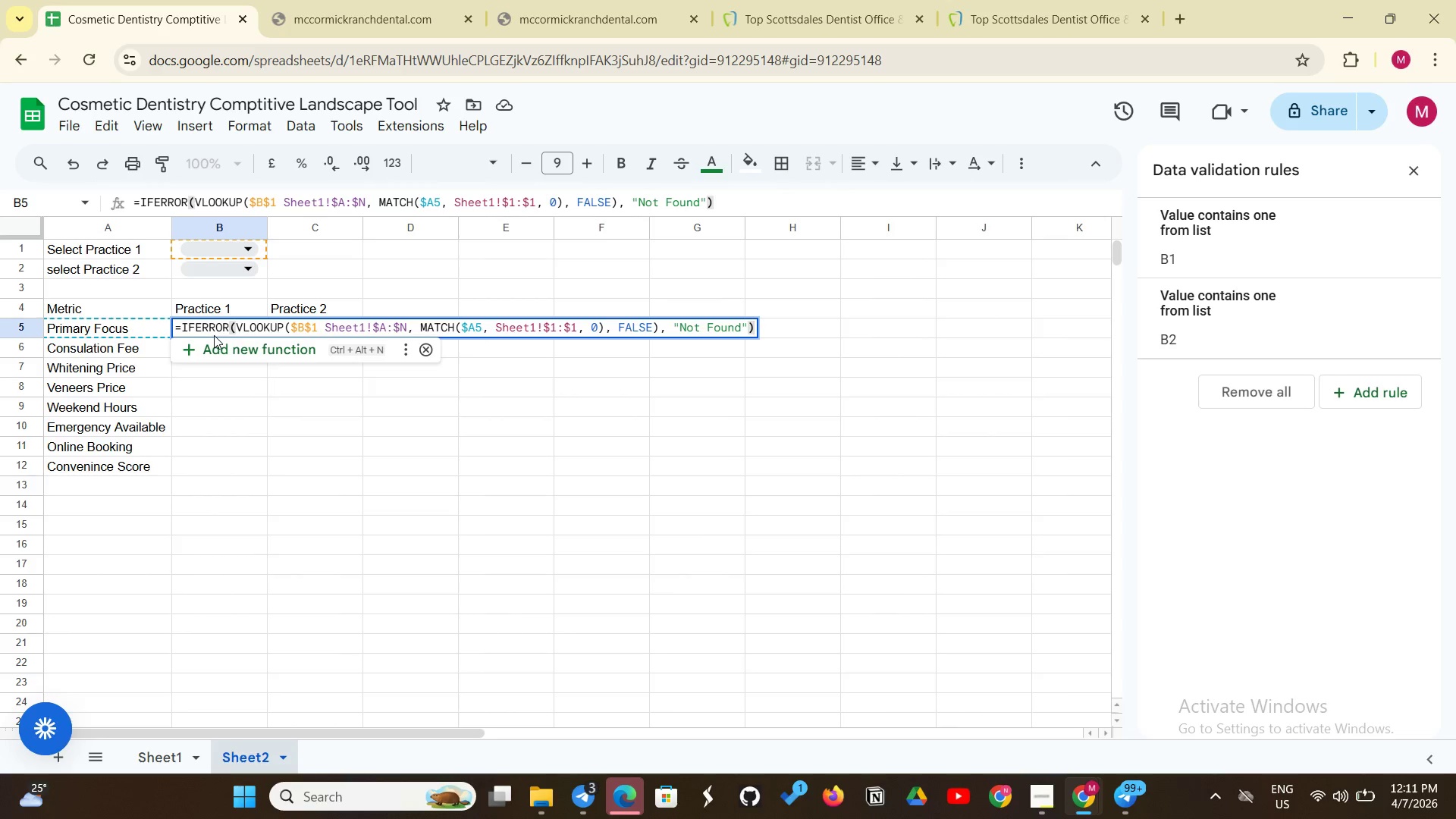 
key(Enter)
 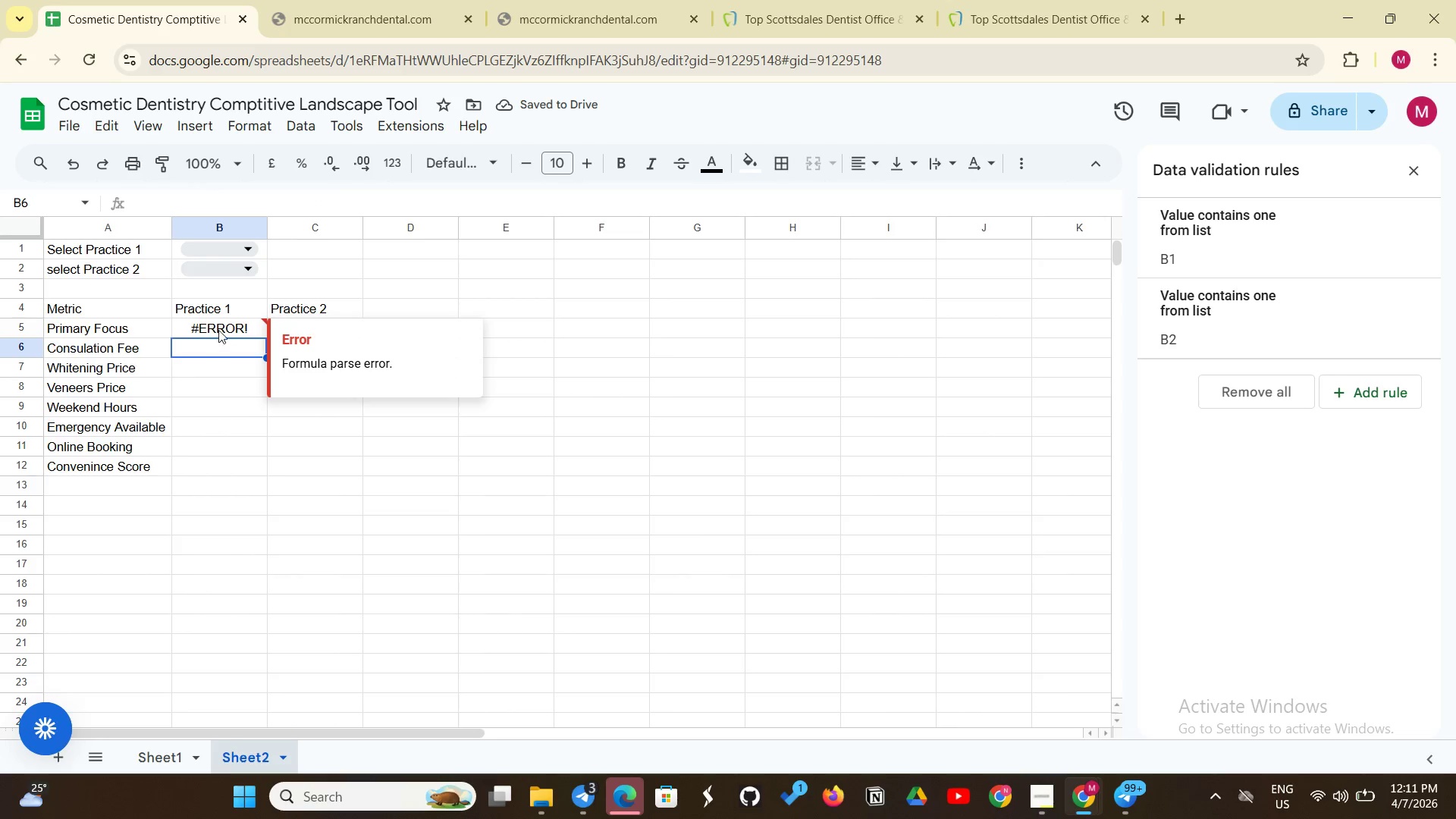 
double_click([220, 328])
 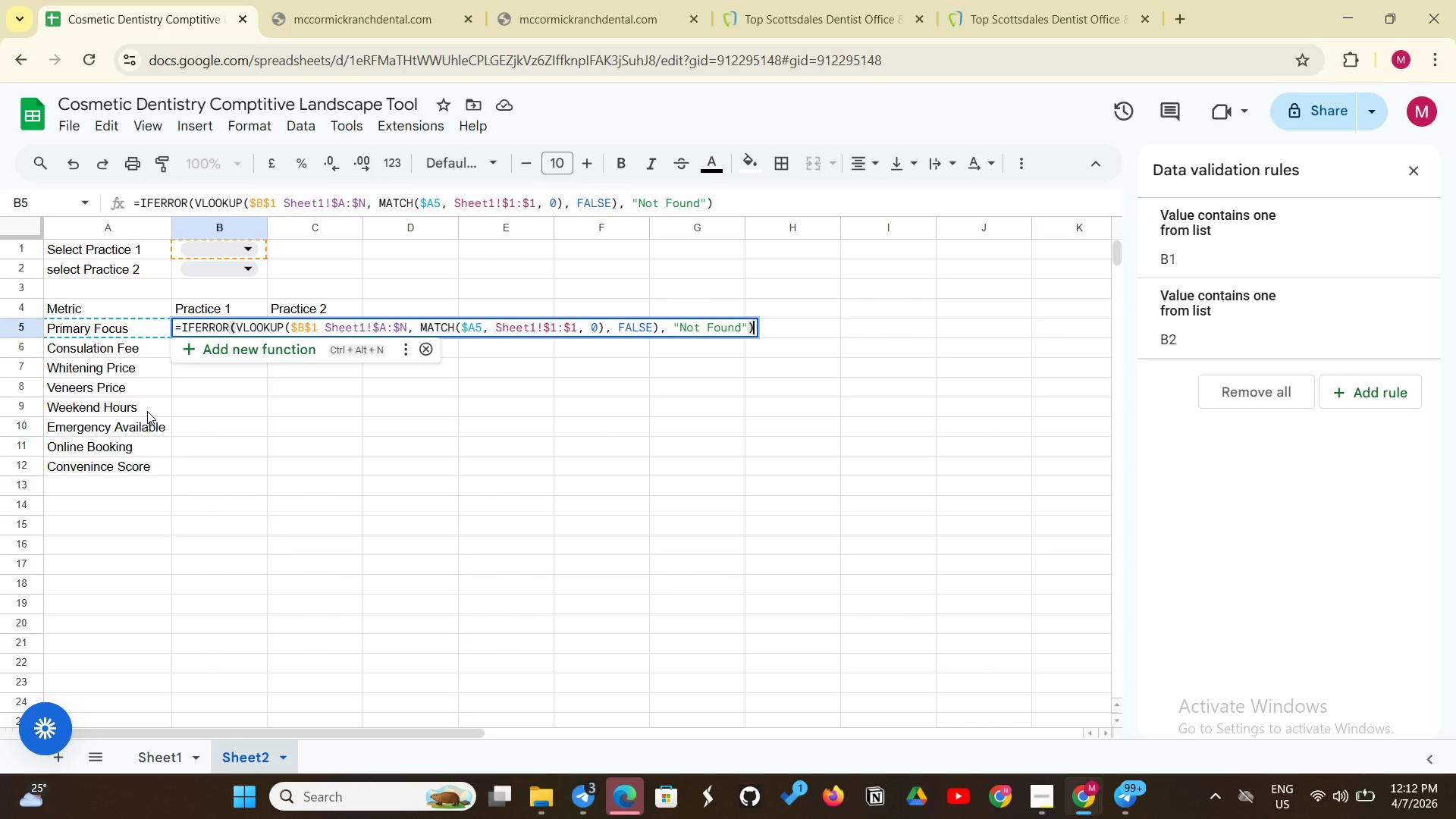 
wait(61.22)
 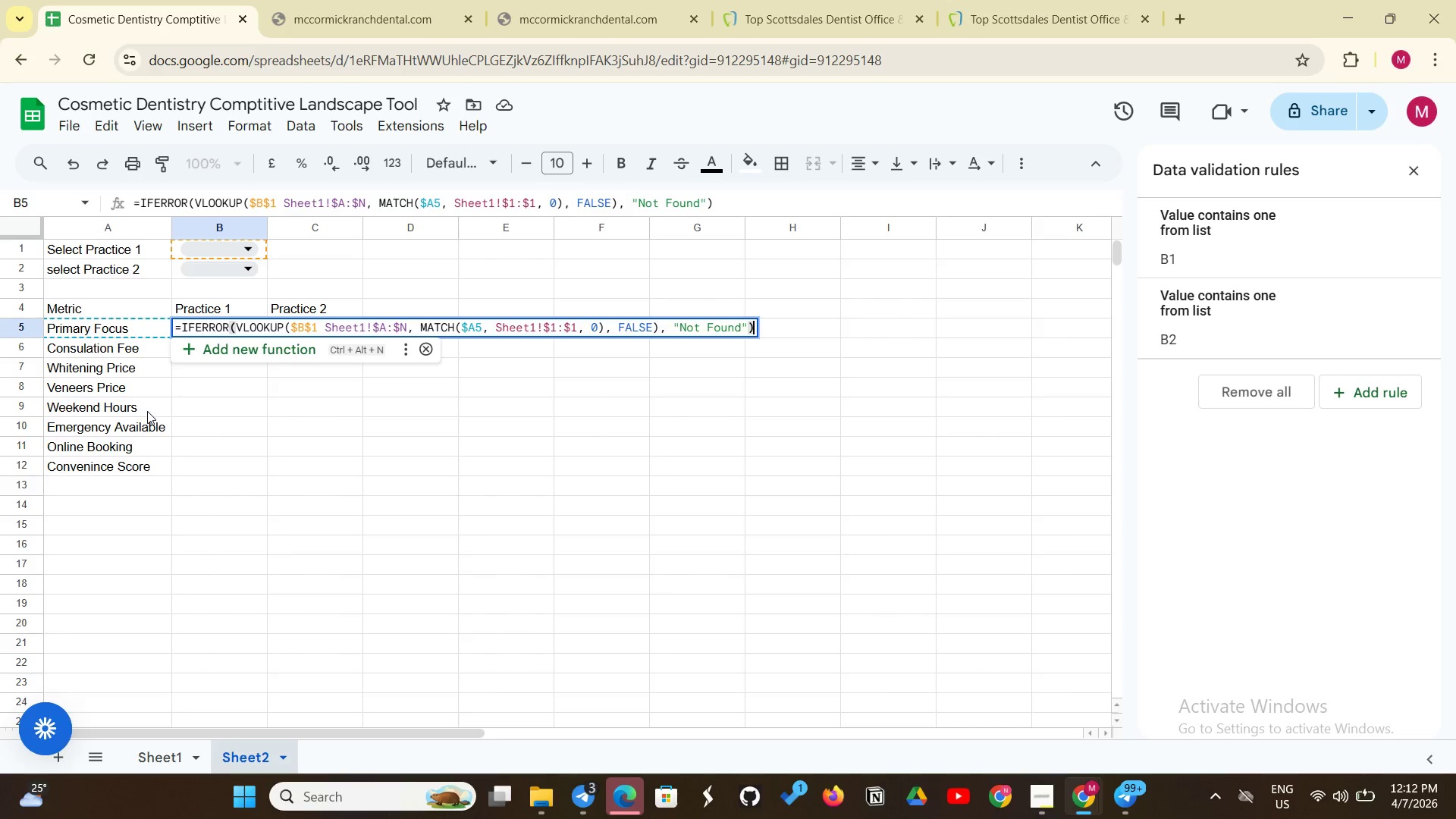 
left_click([315, 398])
 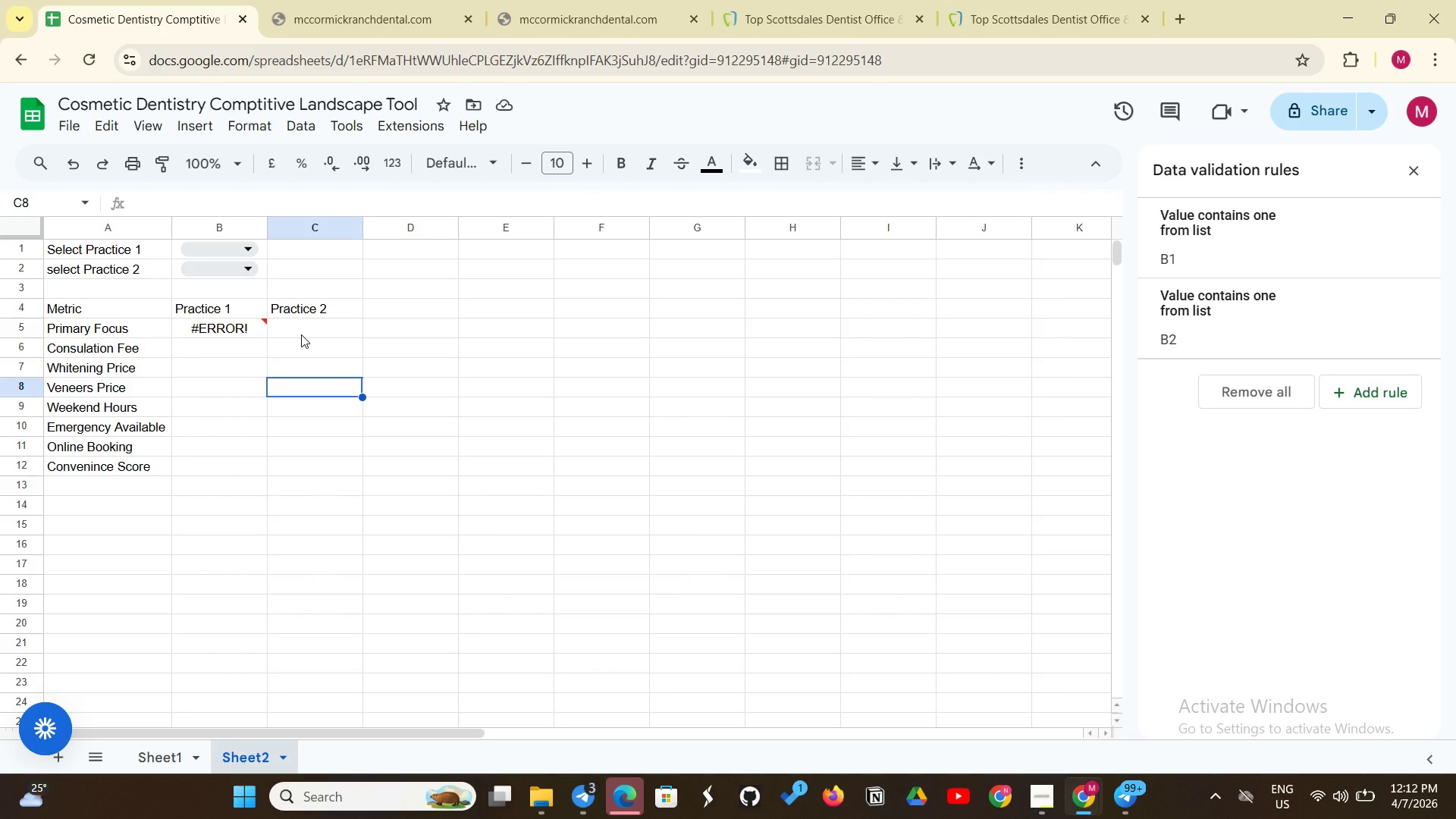 
left_click([301, 334])
 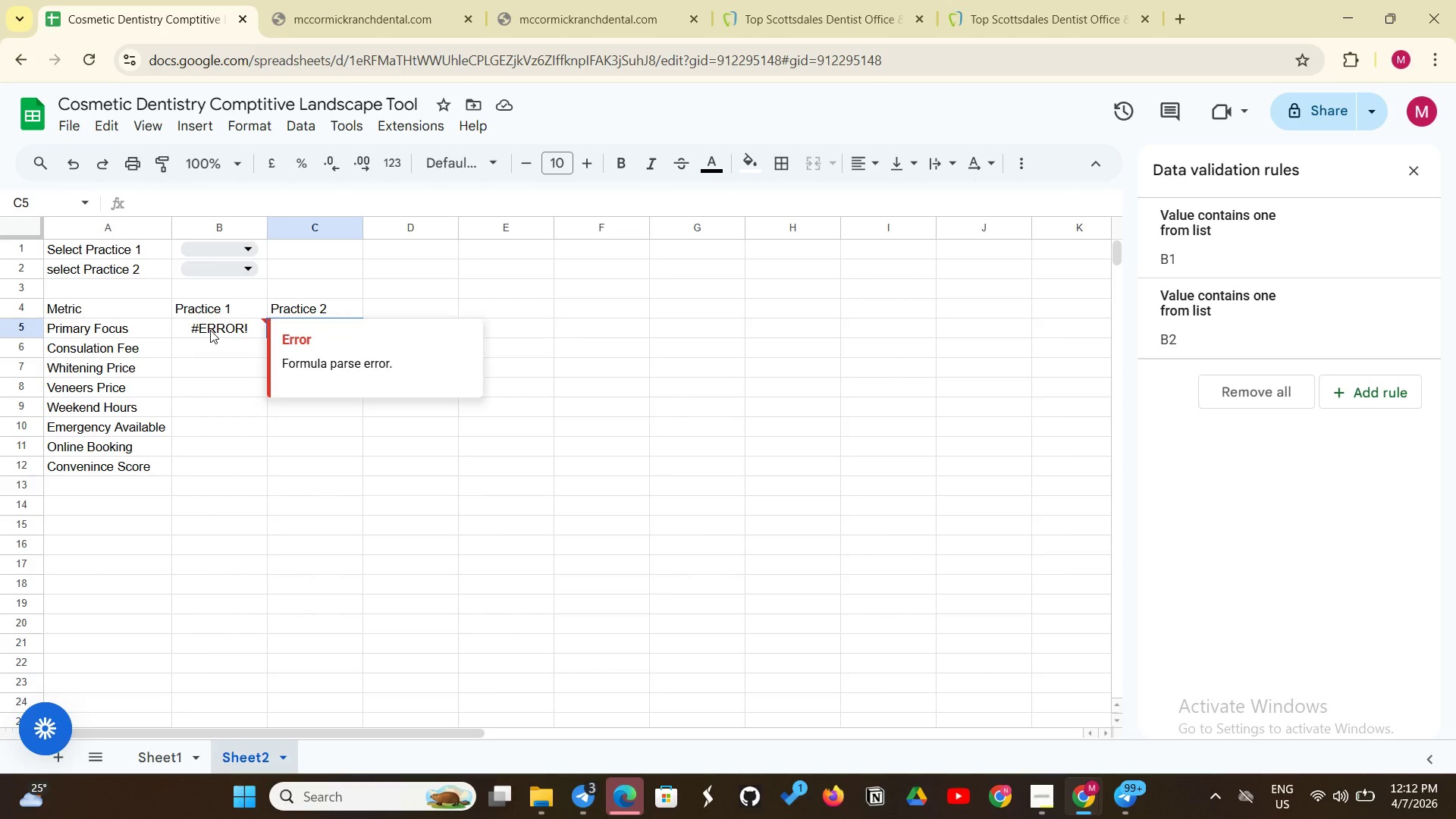 
left_click([210, 330])
 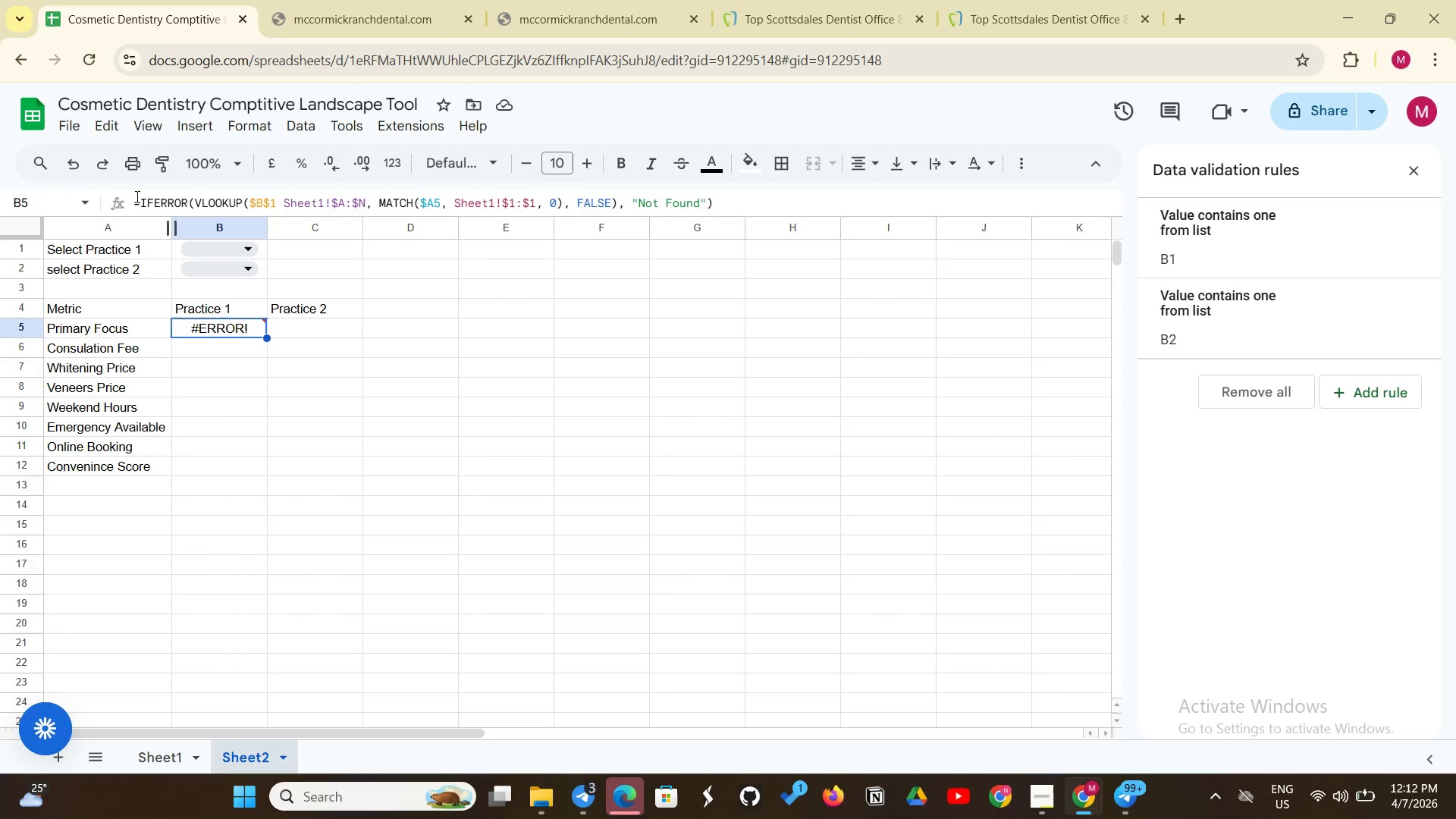 
left_click_drag(start_coordinate=[128, 199], to_coordinate=[202, 186])
 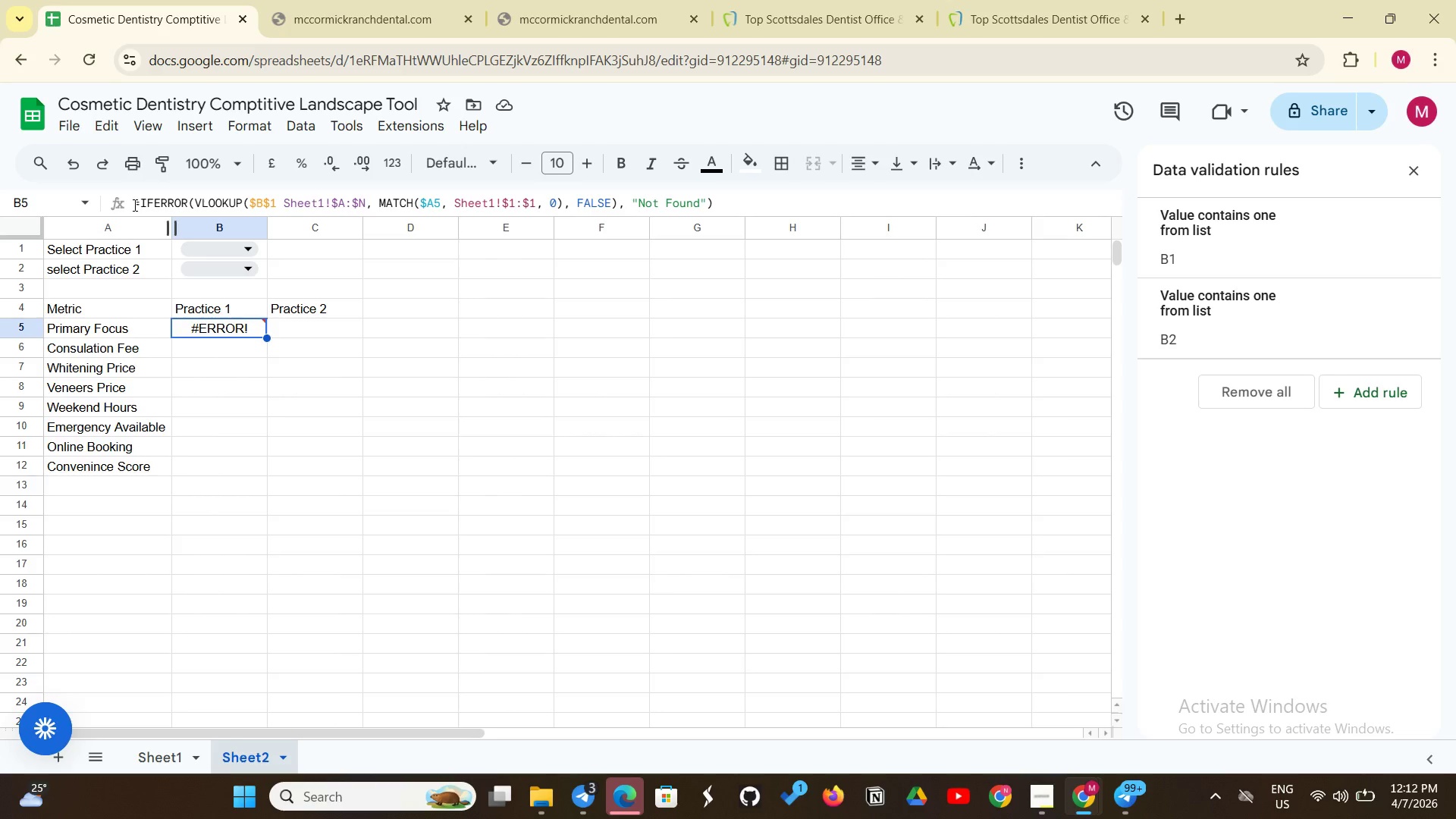 
left_click_drag(start_coordinate=[133, 205], to_coordinate=[752, 155])
 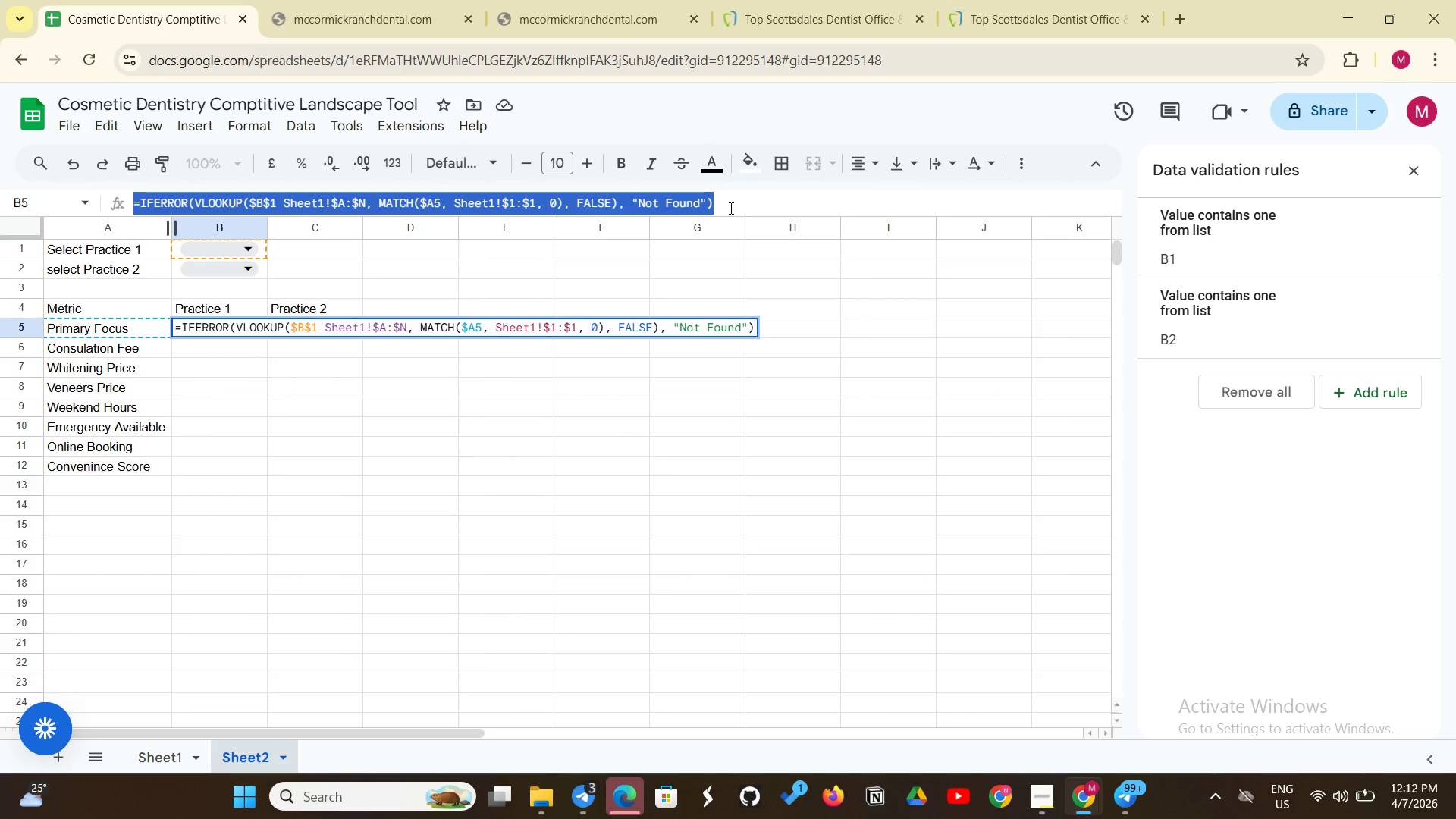 
right_click([730, 208])
 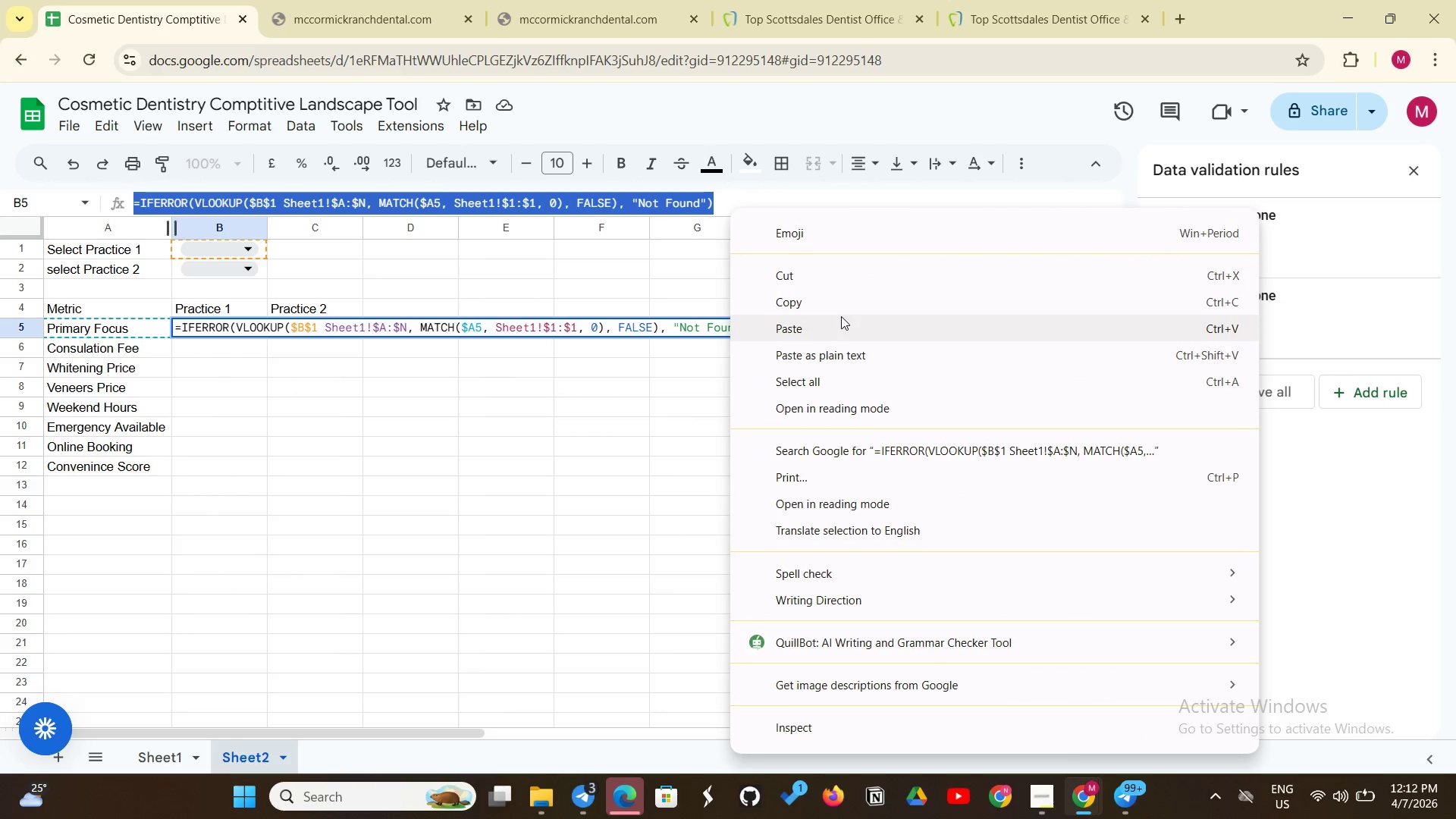 
left_click([814, 306])
 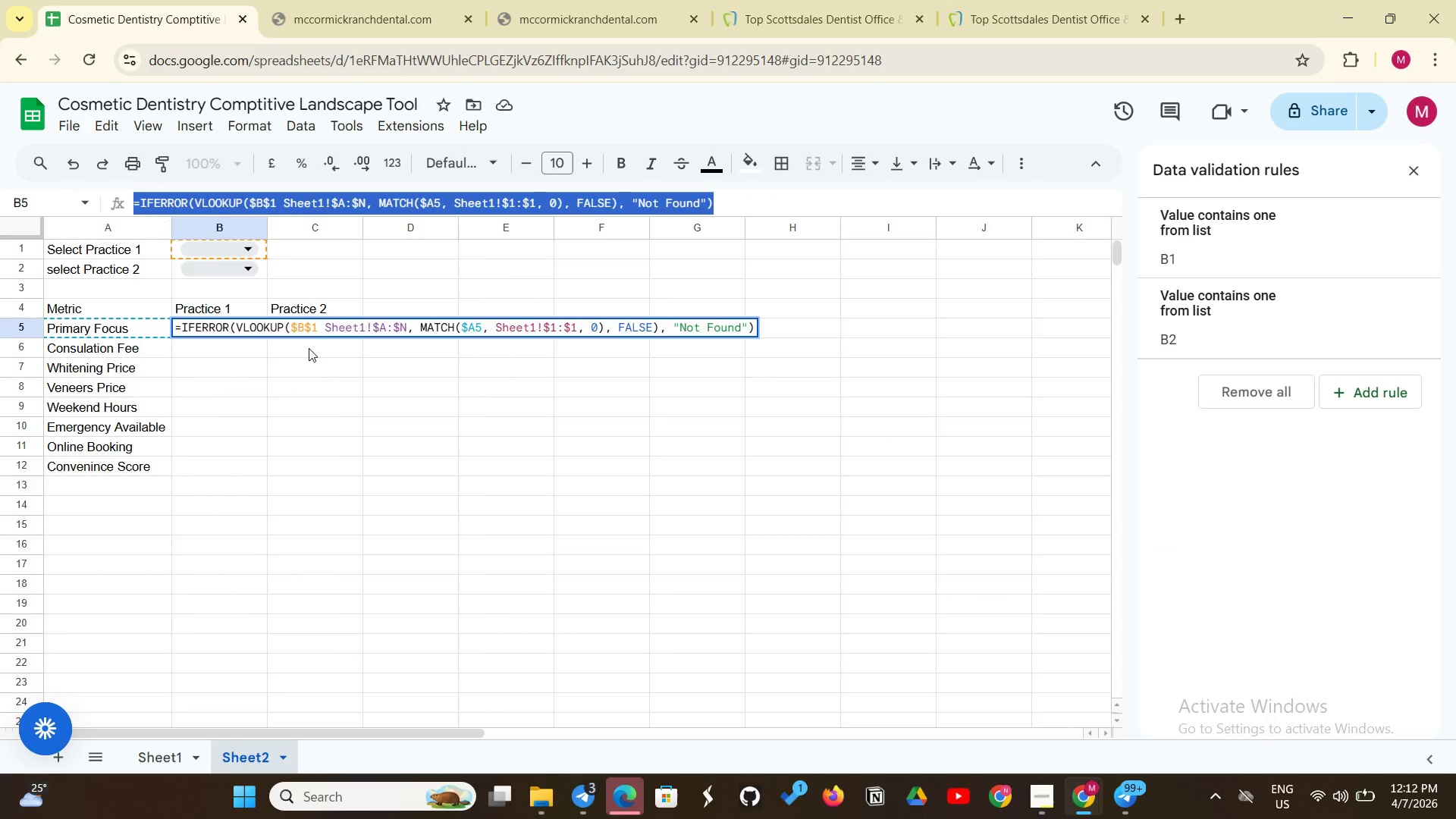 
left_click([309, 348])
 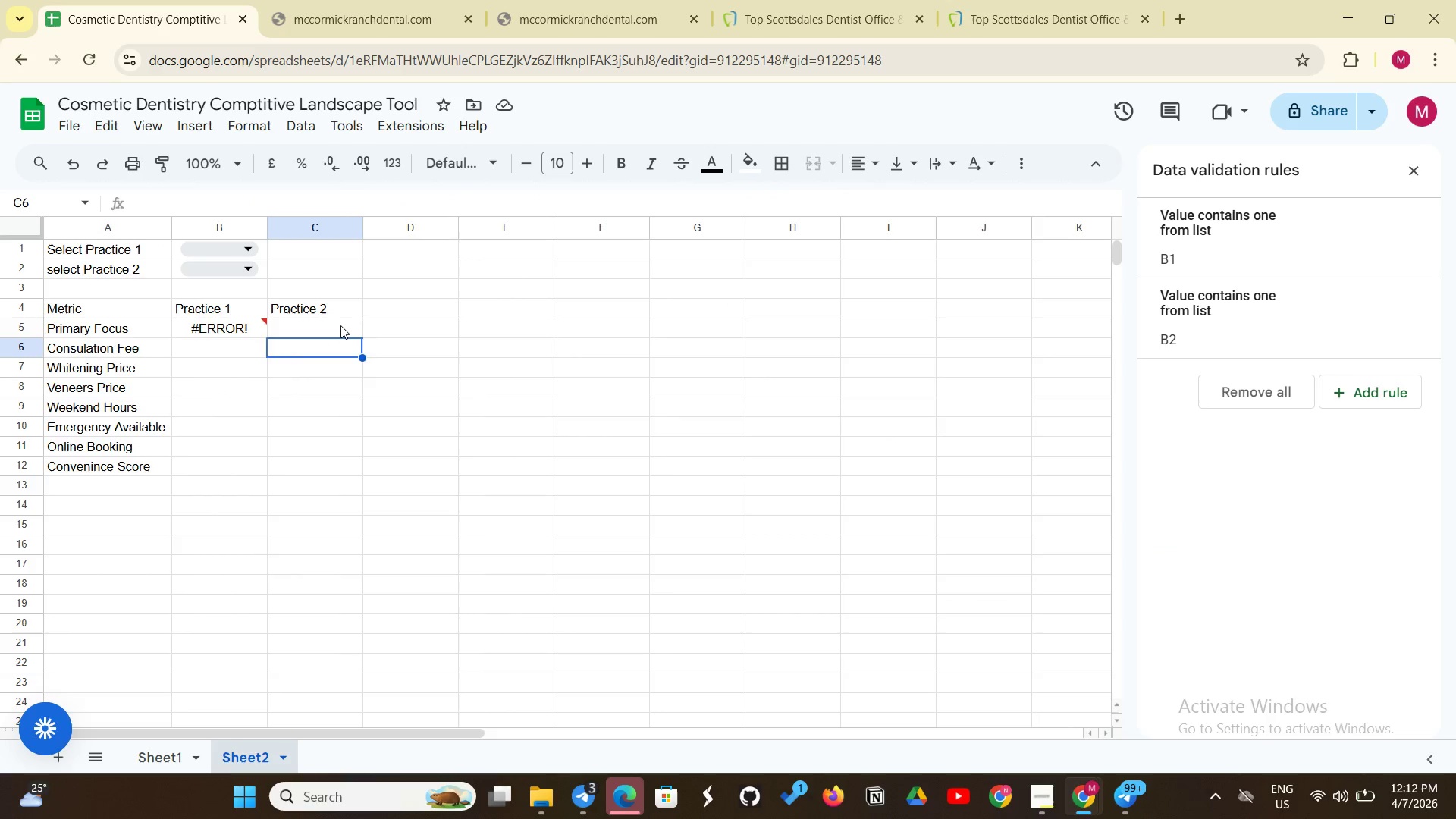 
left_click([343, 325])
 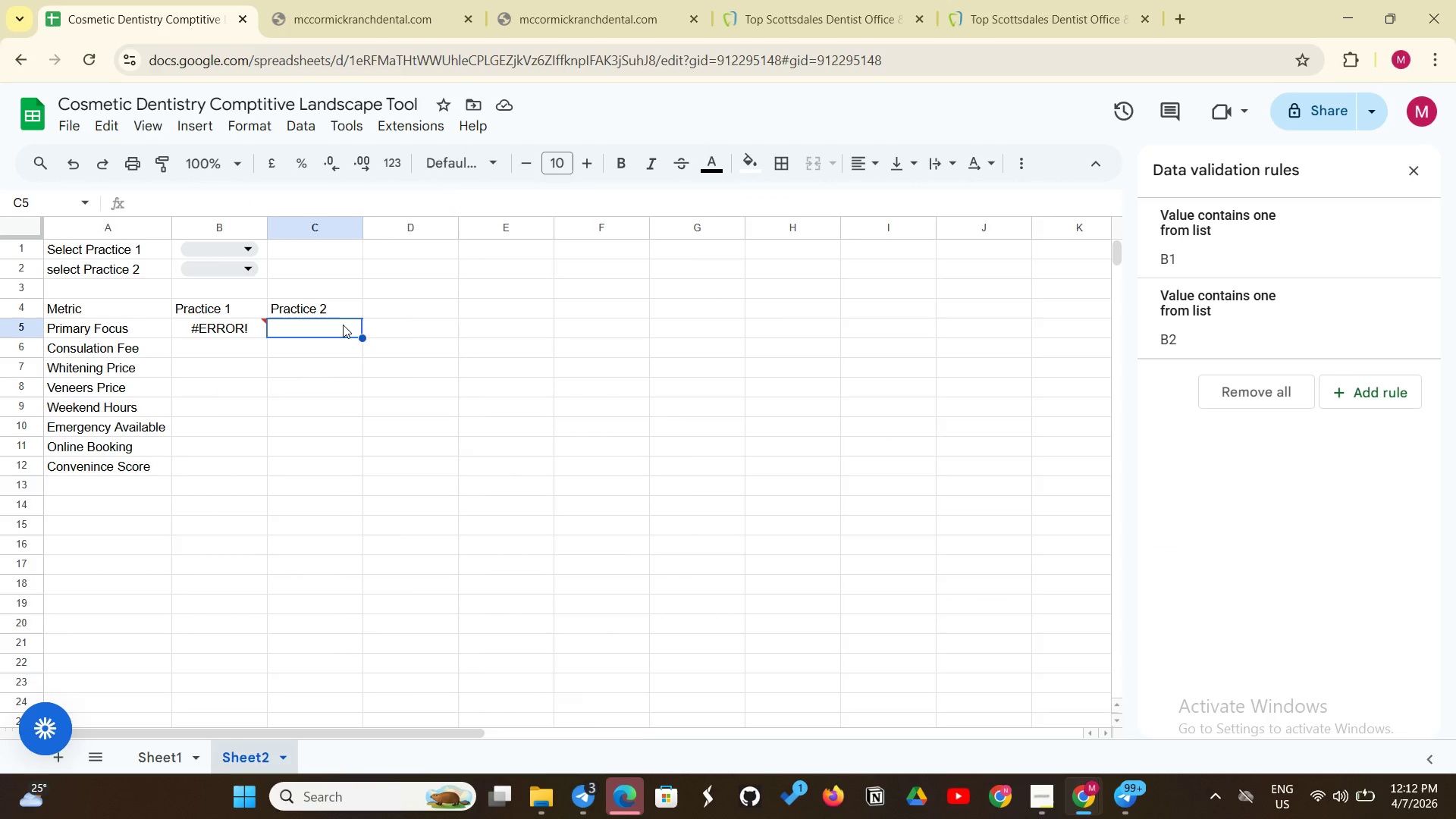 
right_click([343, 325])
 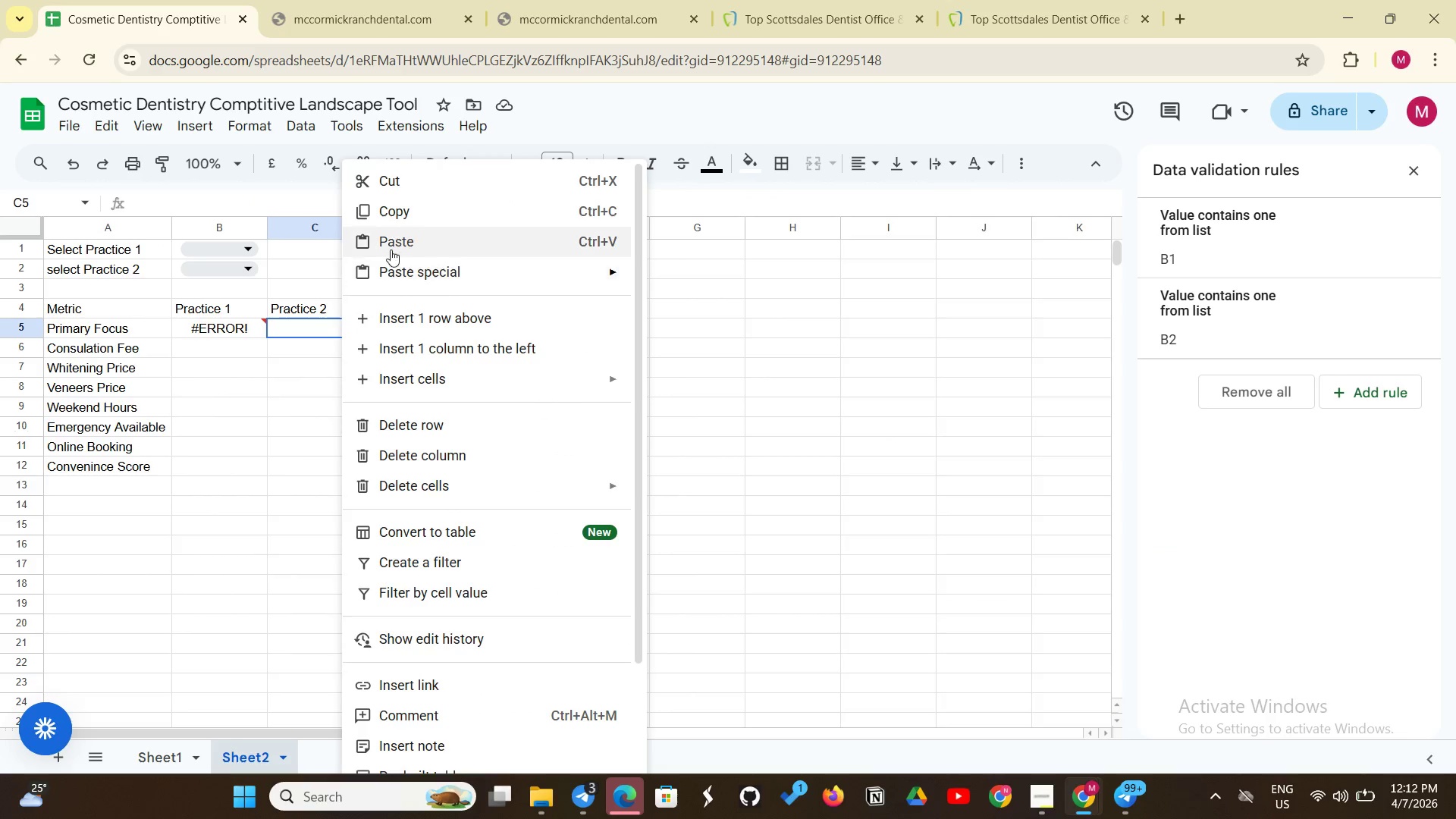 
left_click([404, 240])
 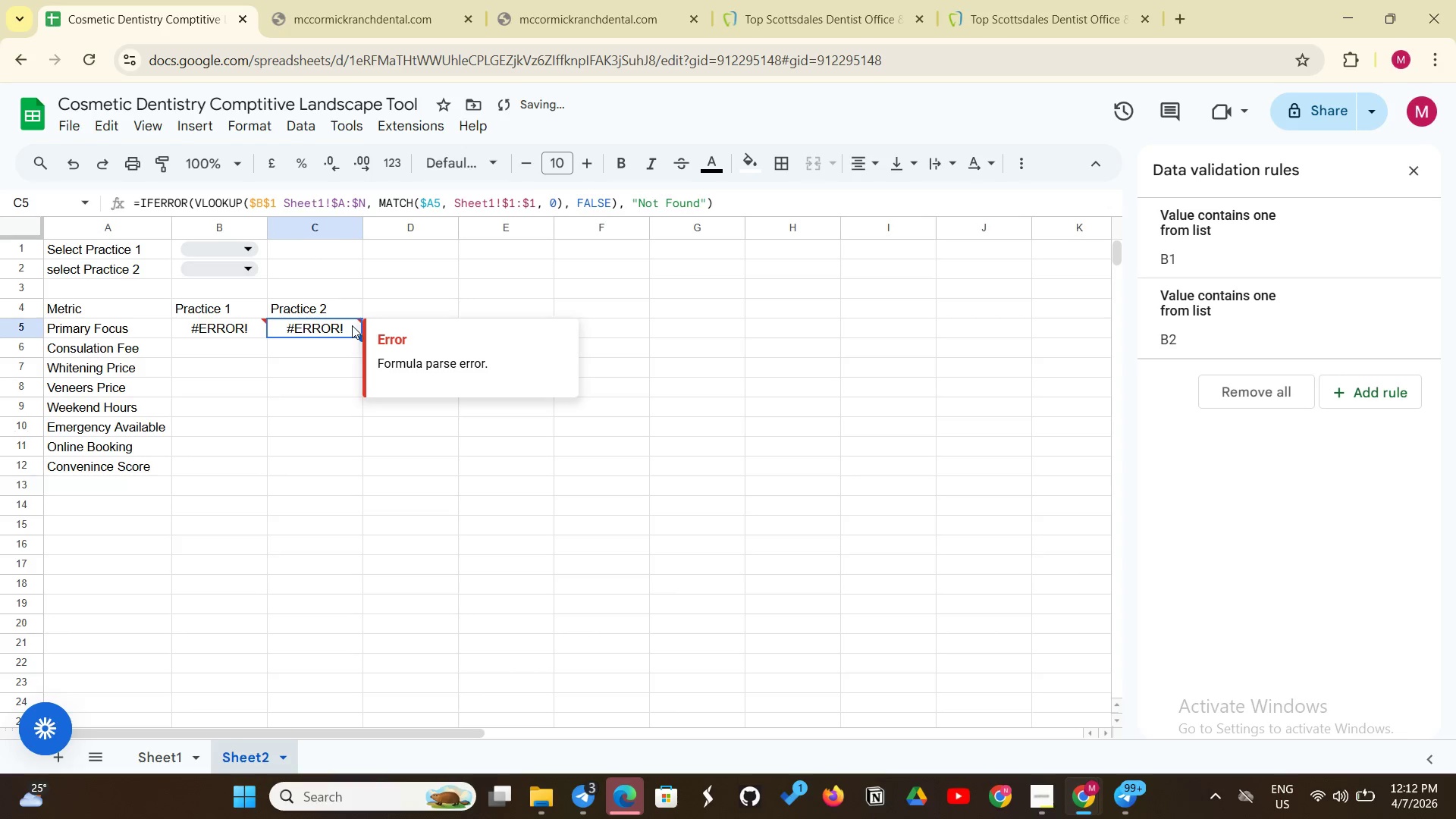 
double_click([343, 328])
 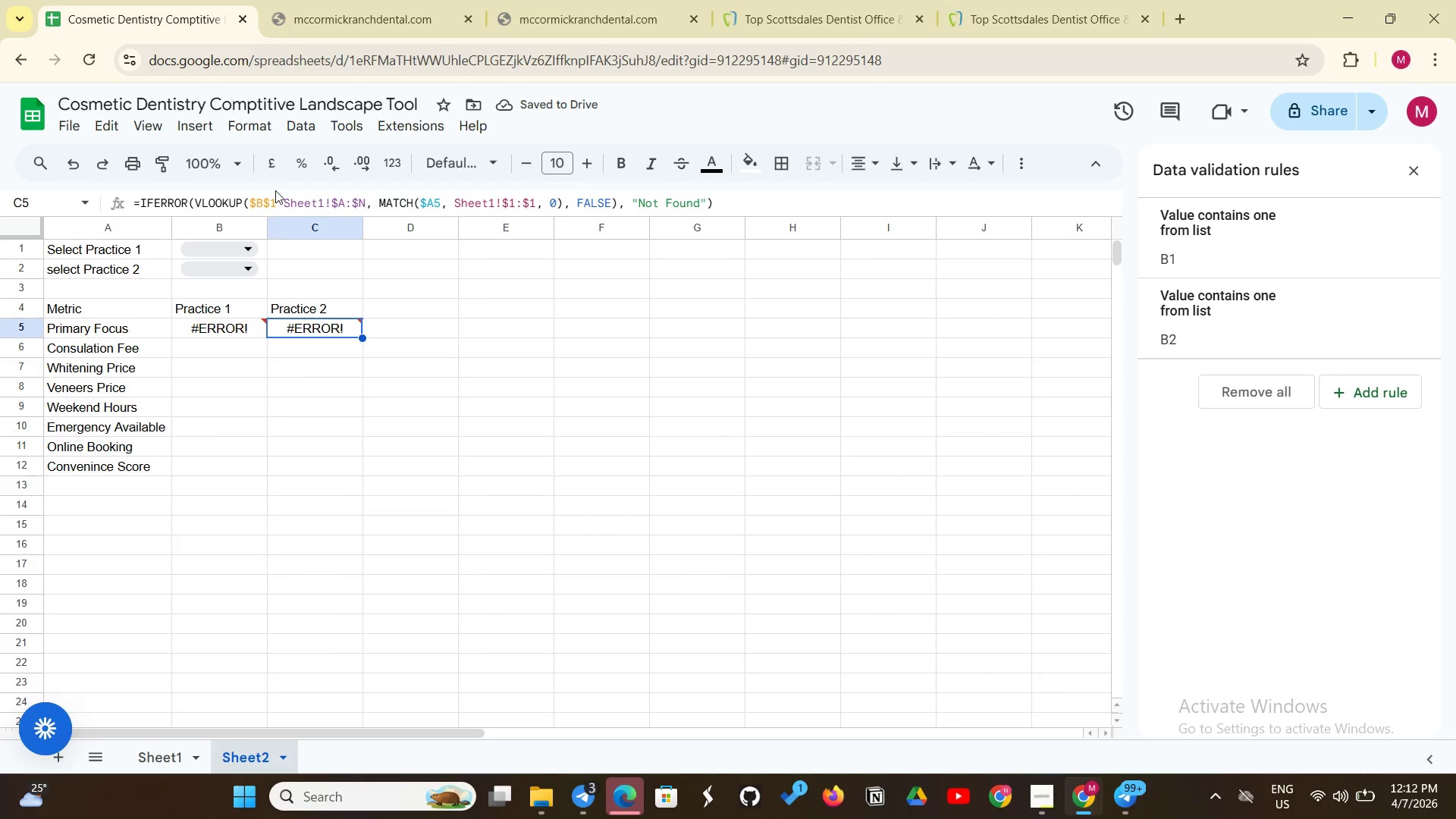 
double_click([275, 191])
 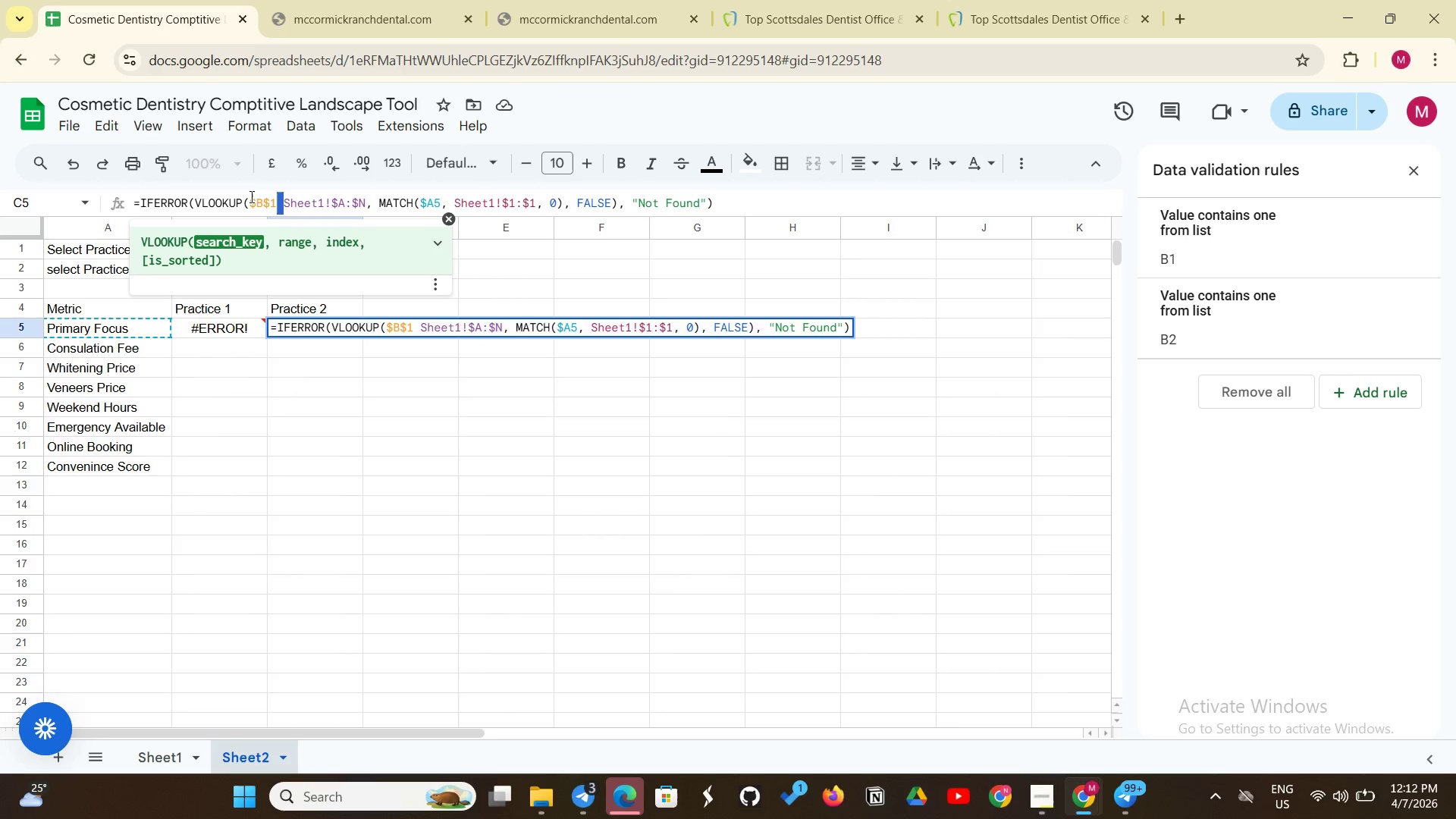 
wait(7.81)
 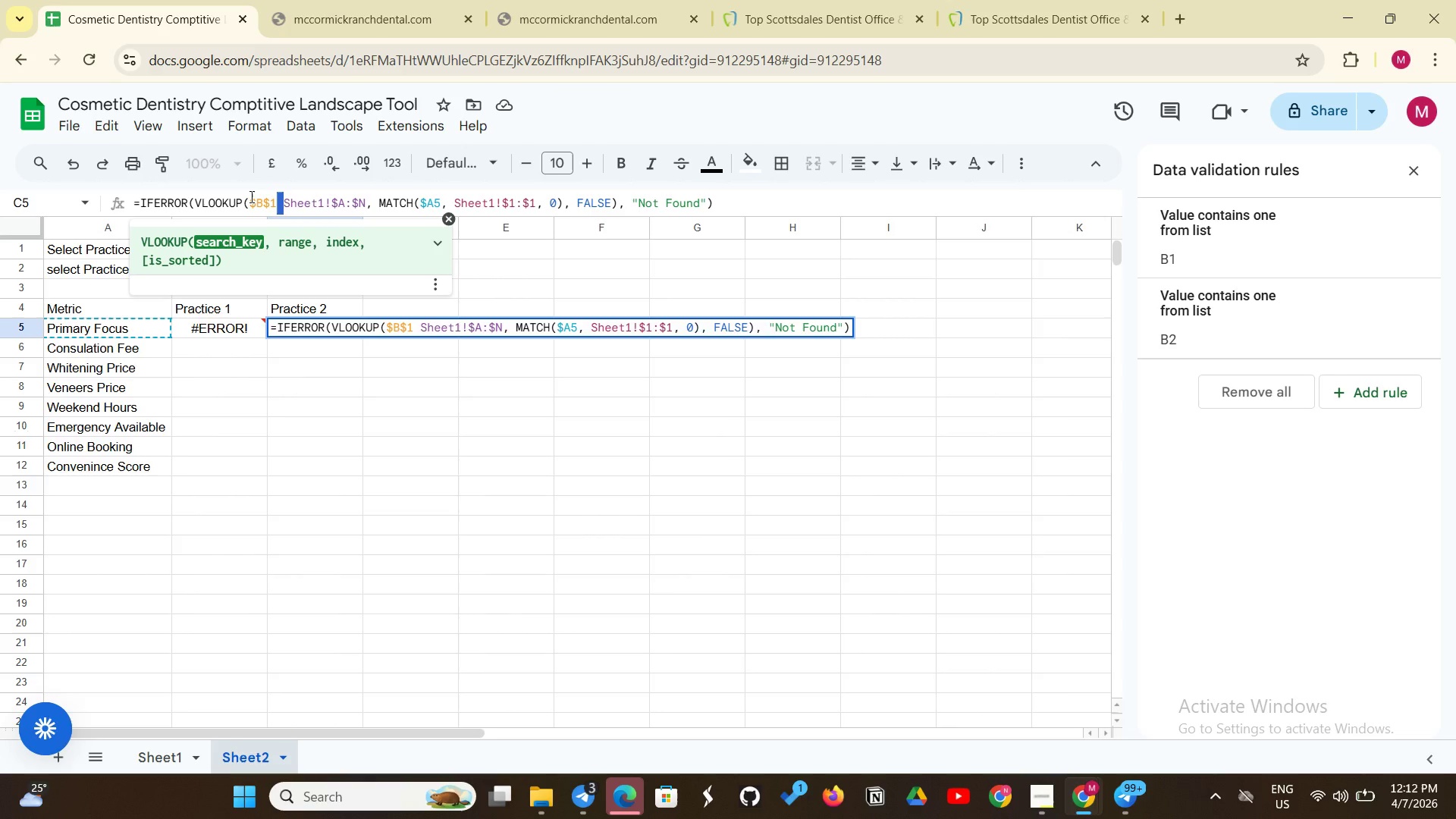 
key(Backspace)
 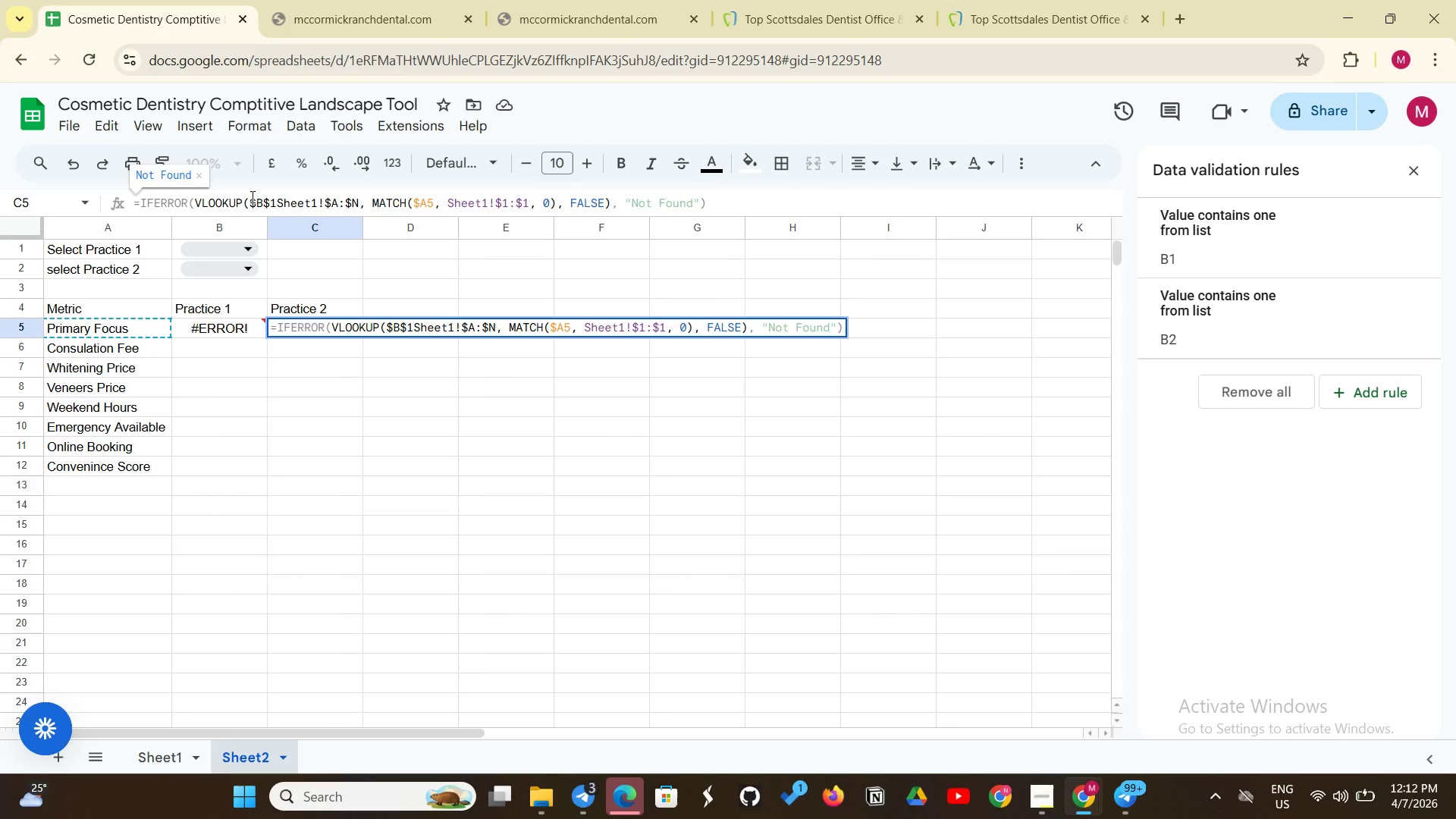 
key(Backspace)
 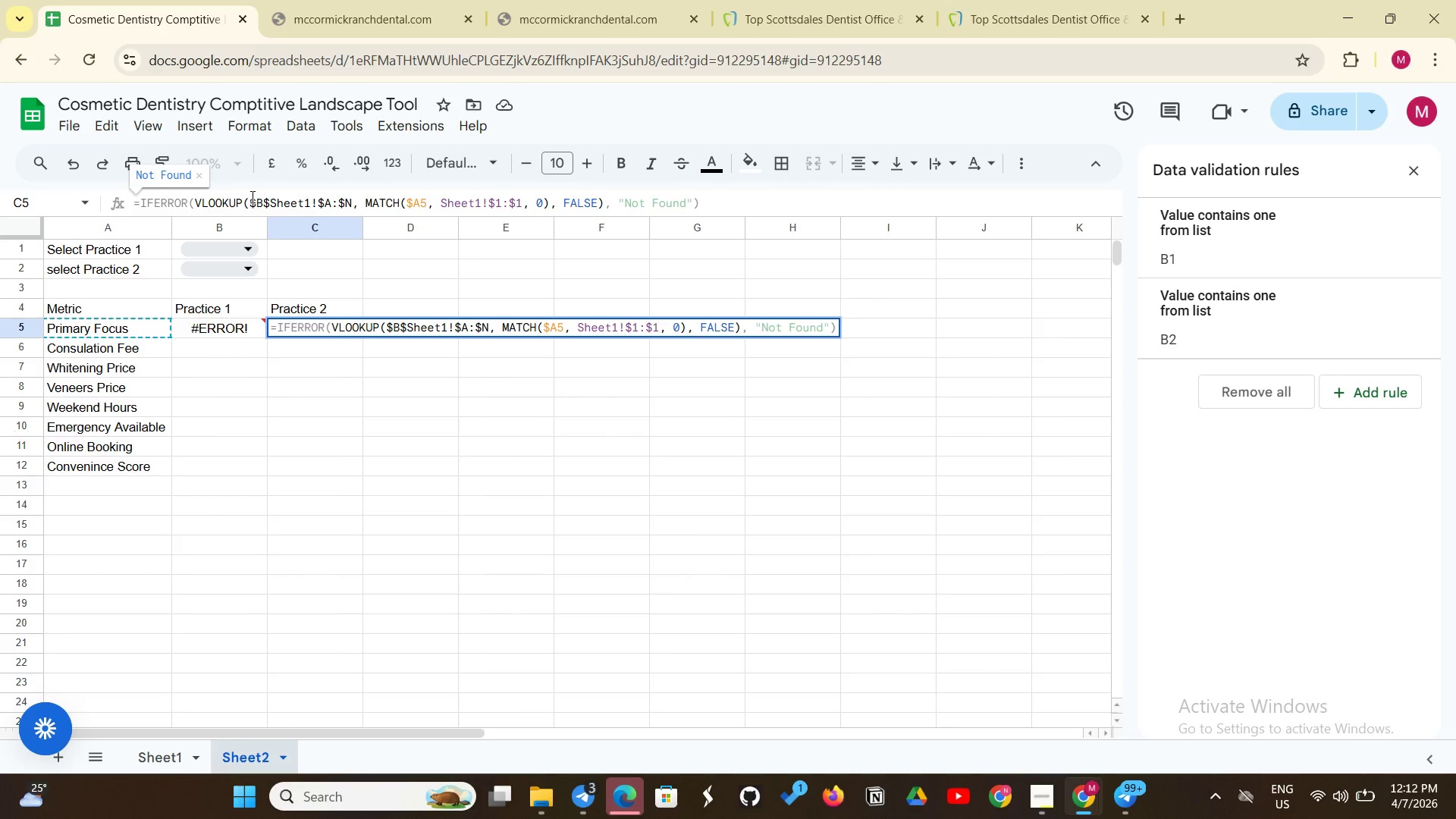 
key(2)
 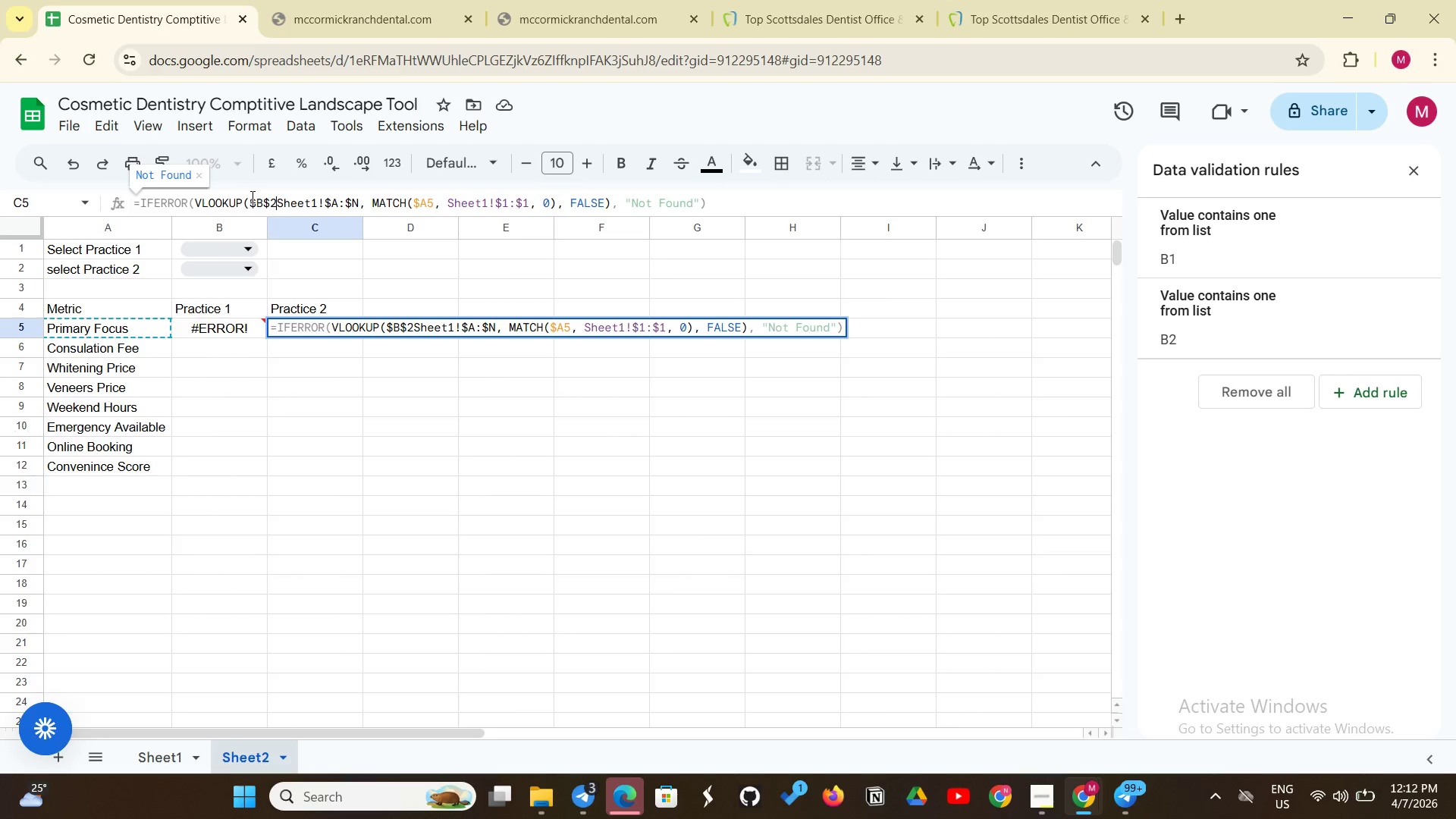 
key(Space)
 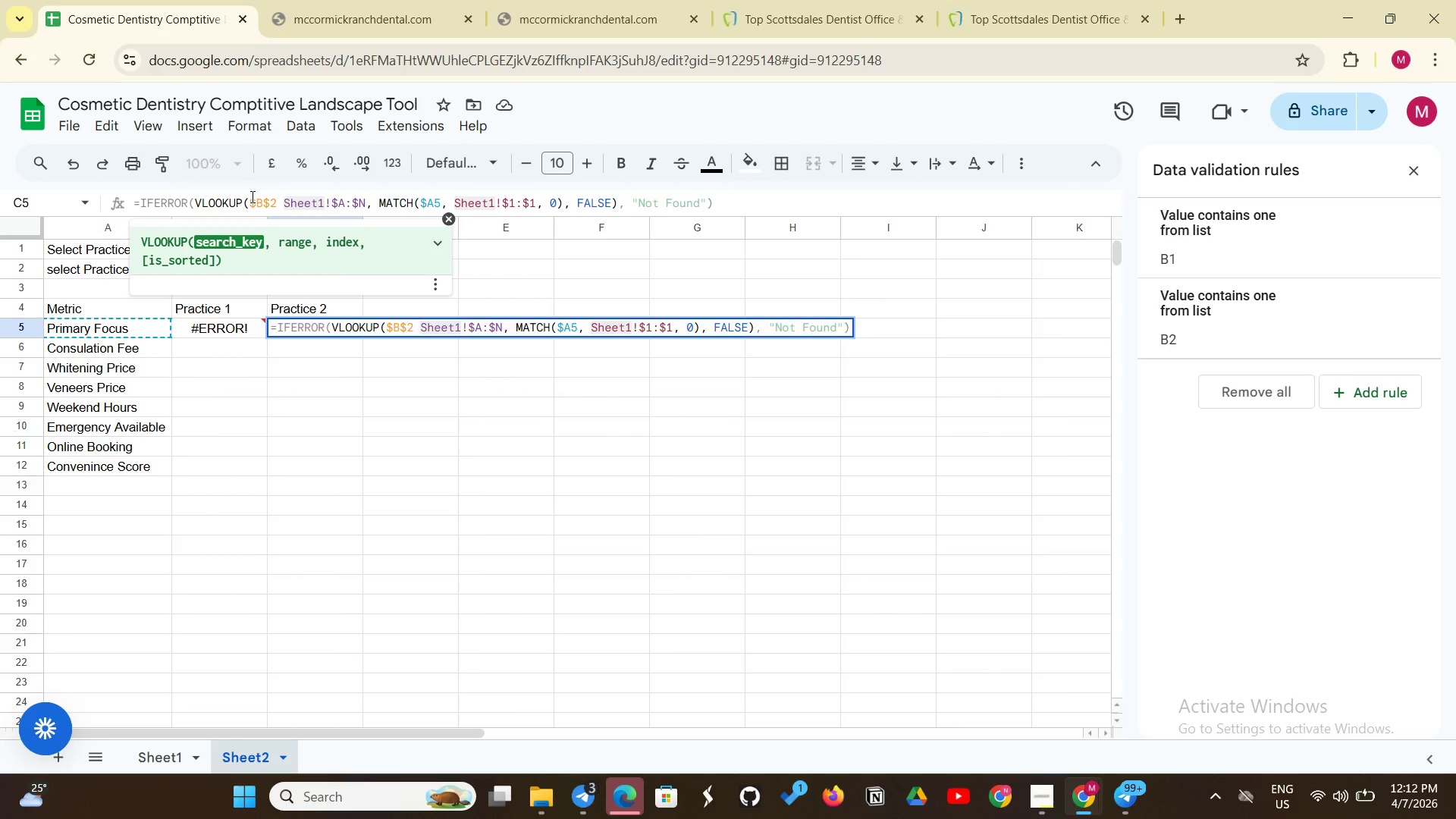 
key(Enter)
 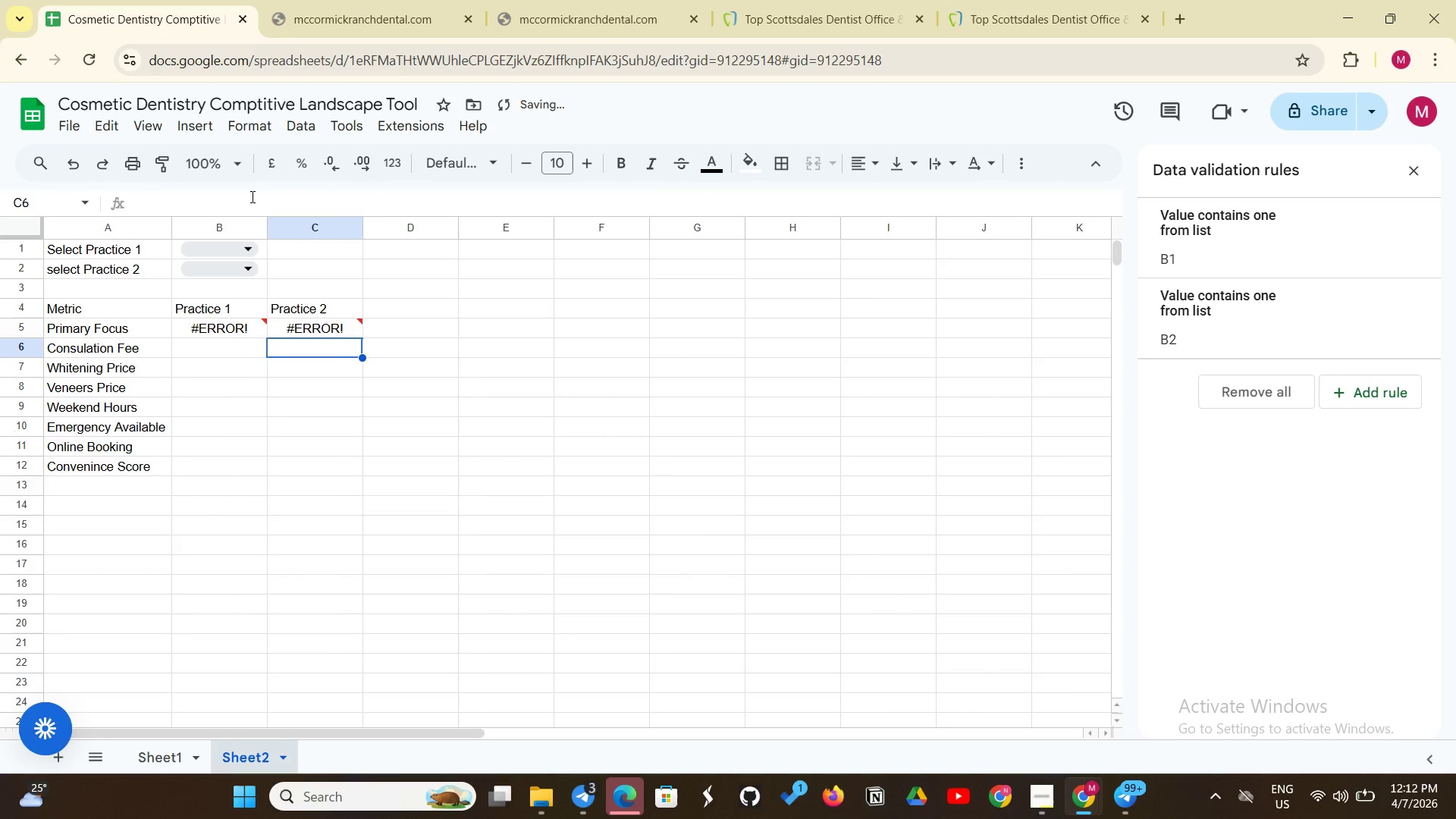 
scroll: coordinate [251, 196], scroll_direction: up, amount: 2.0
 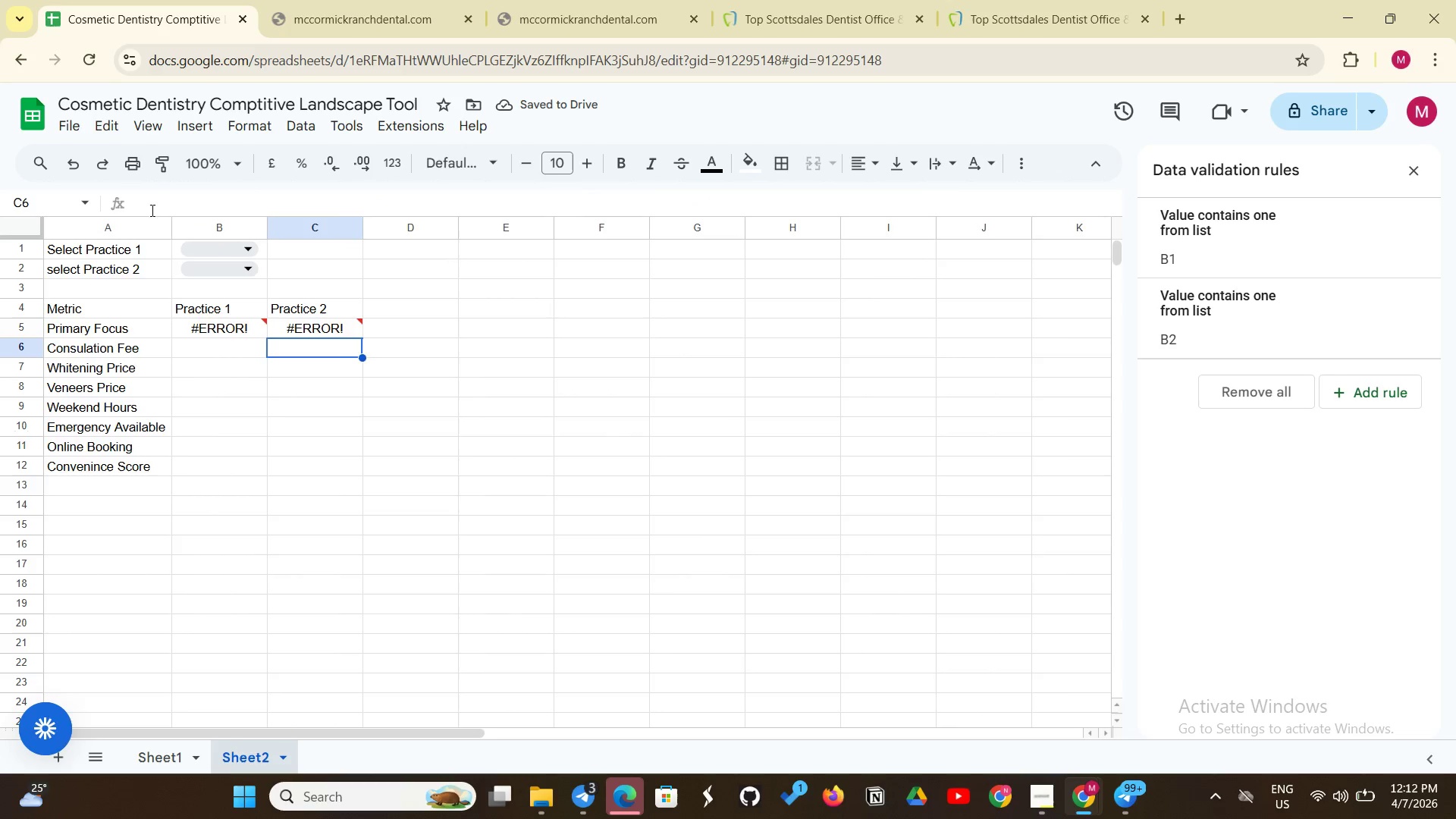 
left_click([232, 334])
 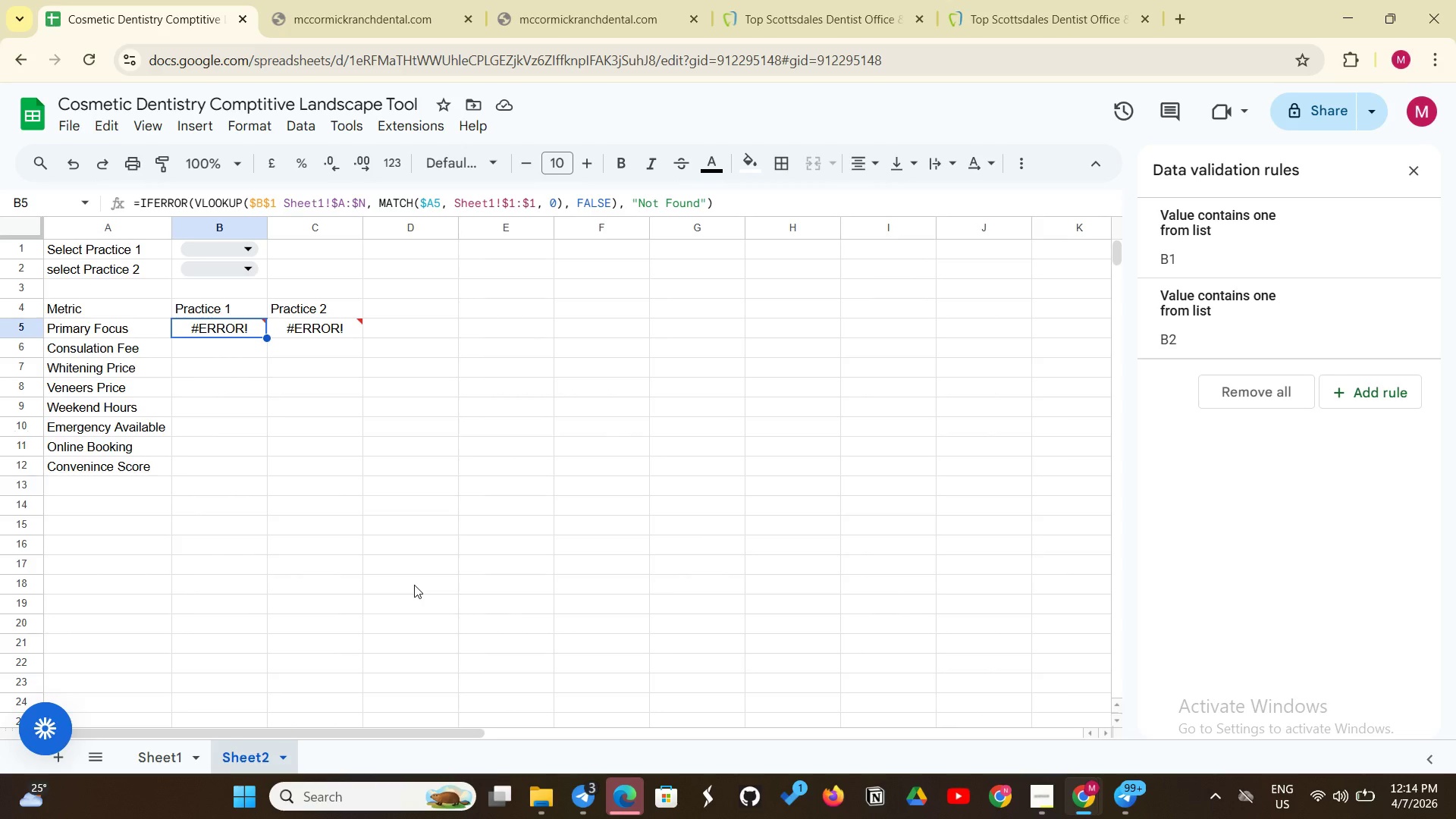 
wait(103.94)
 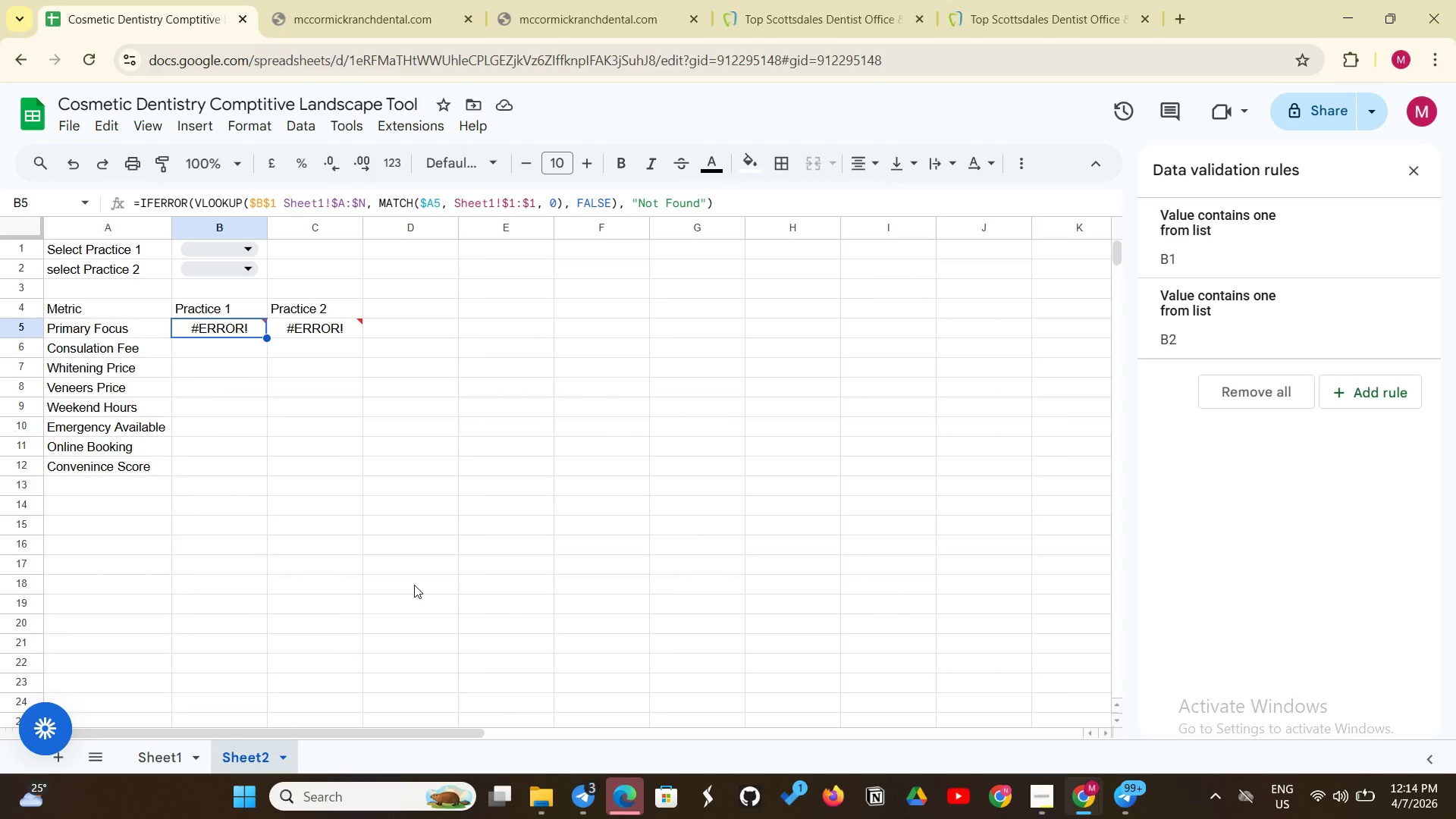 
left_click([243, 248])
 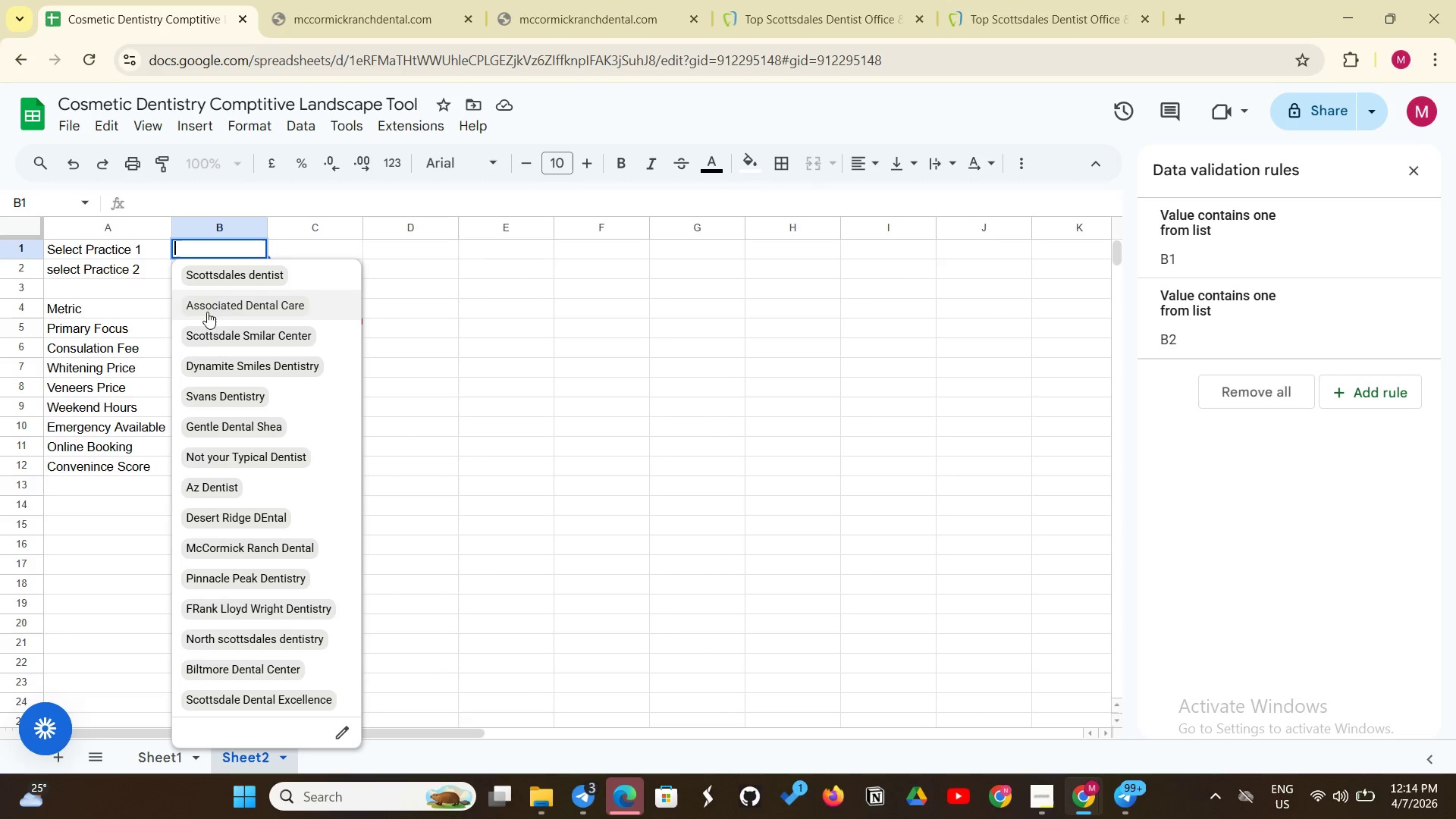 
wait(5.97)
 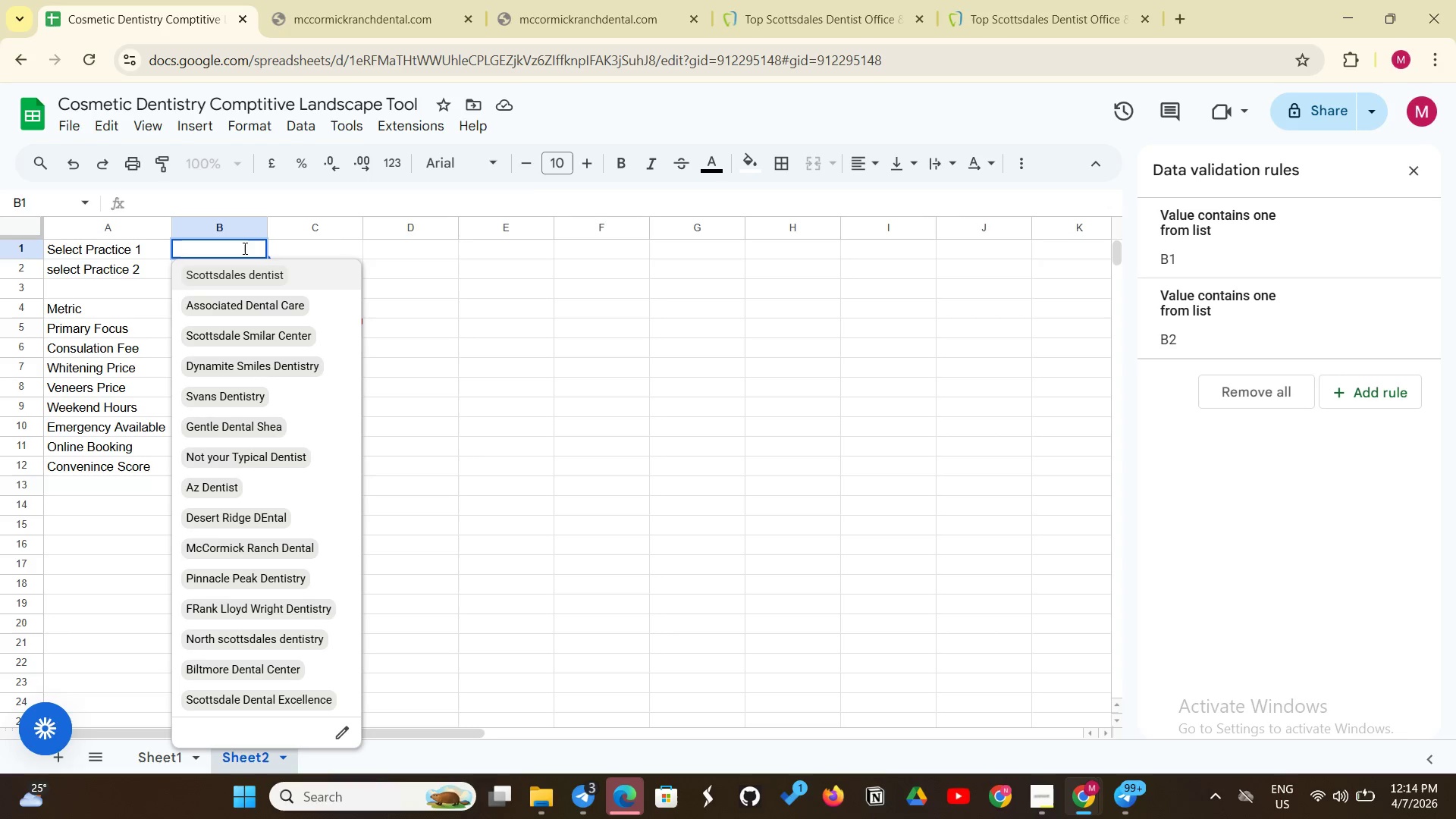 
left_click([259, 271])
 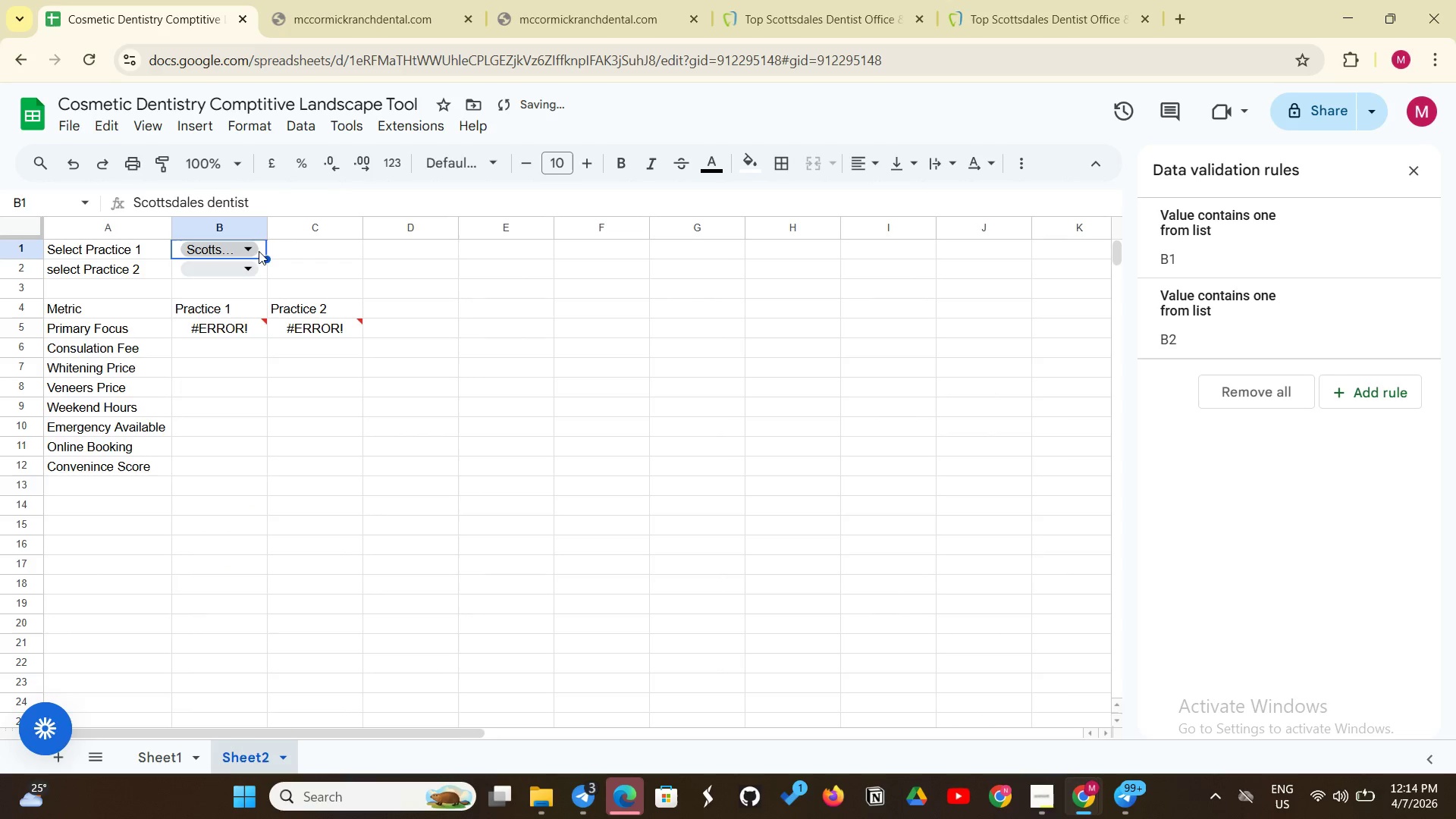 
left_click([252, 248])
 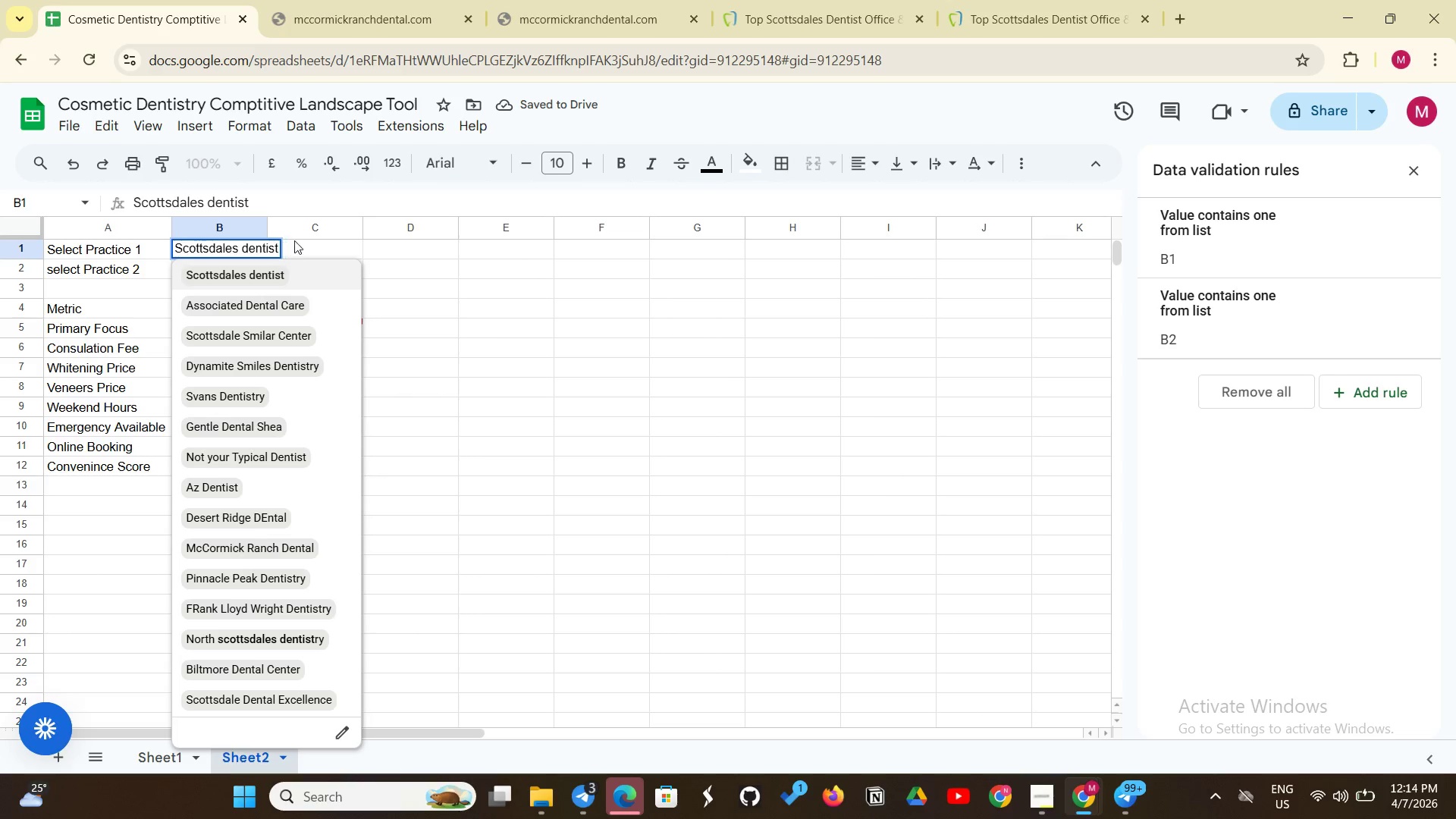 
left_click([300, 240])
 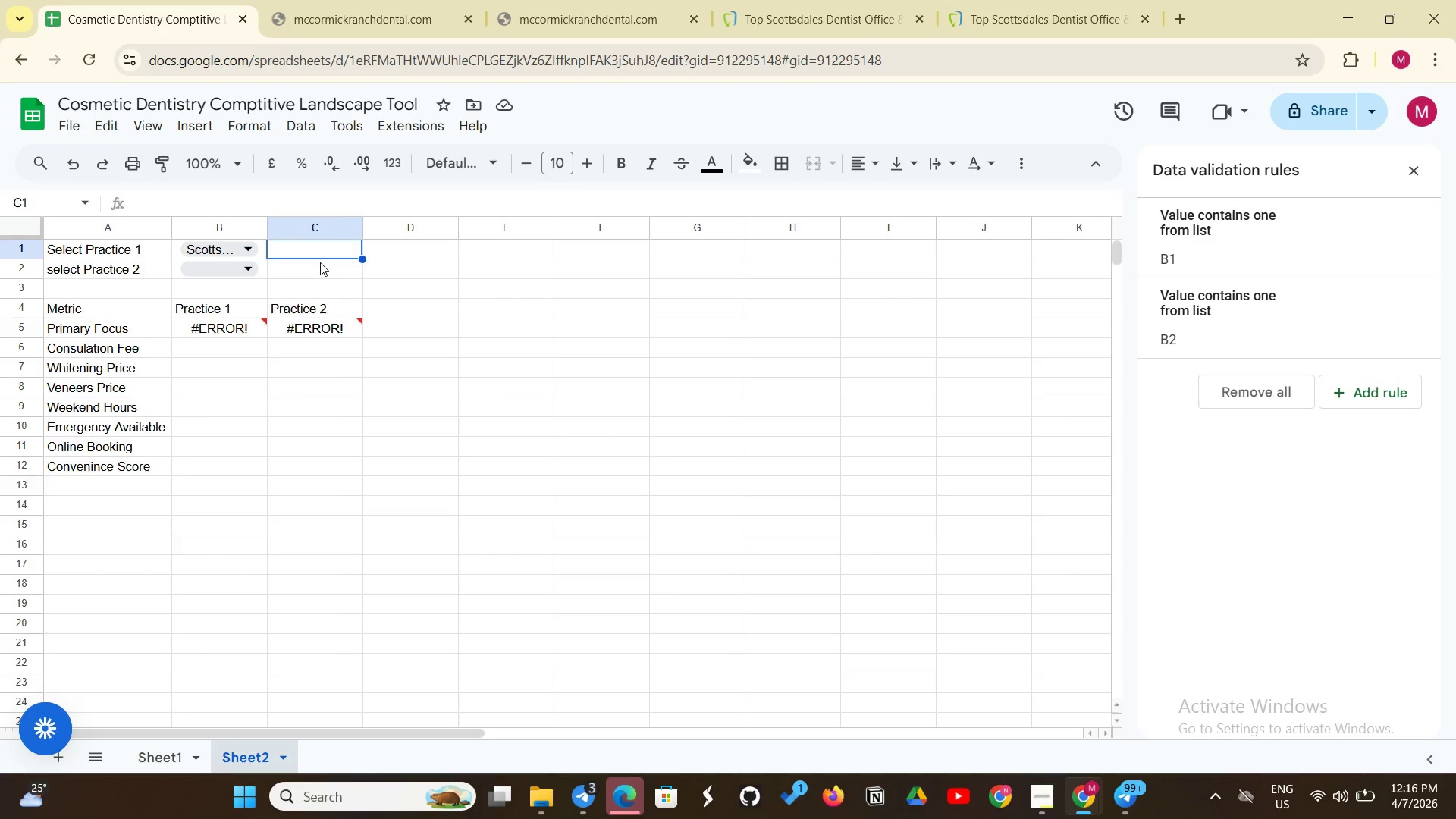 
wait(113.59)
 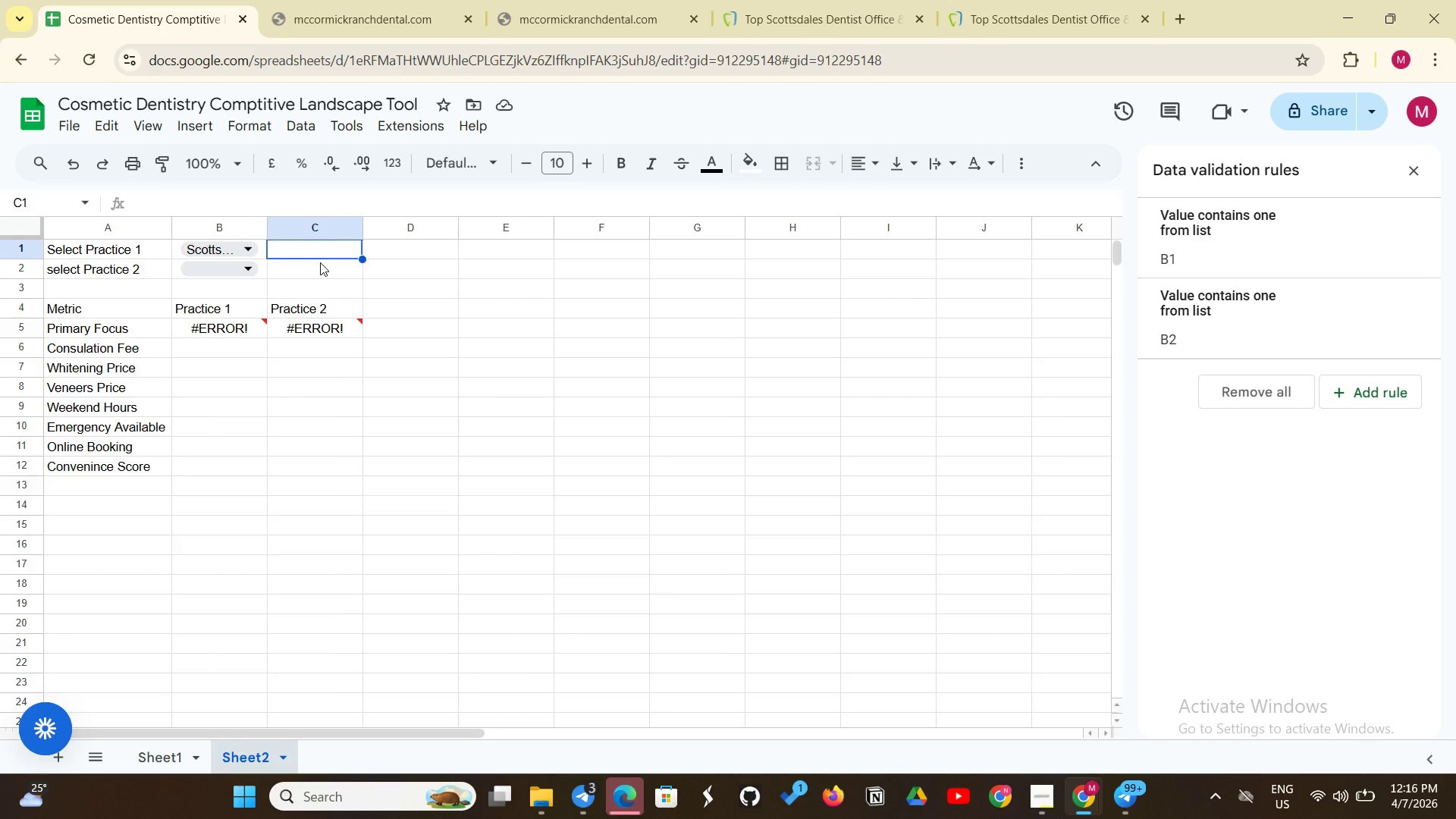 
right_click([268, 763])
 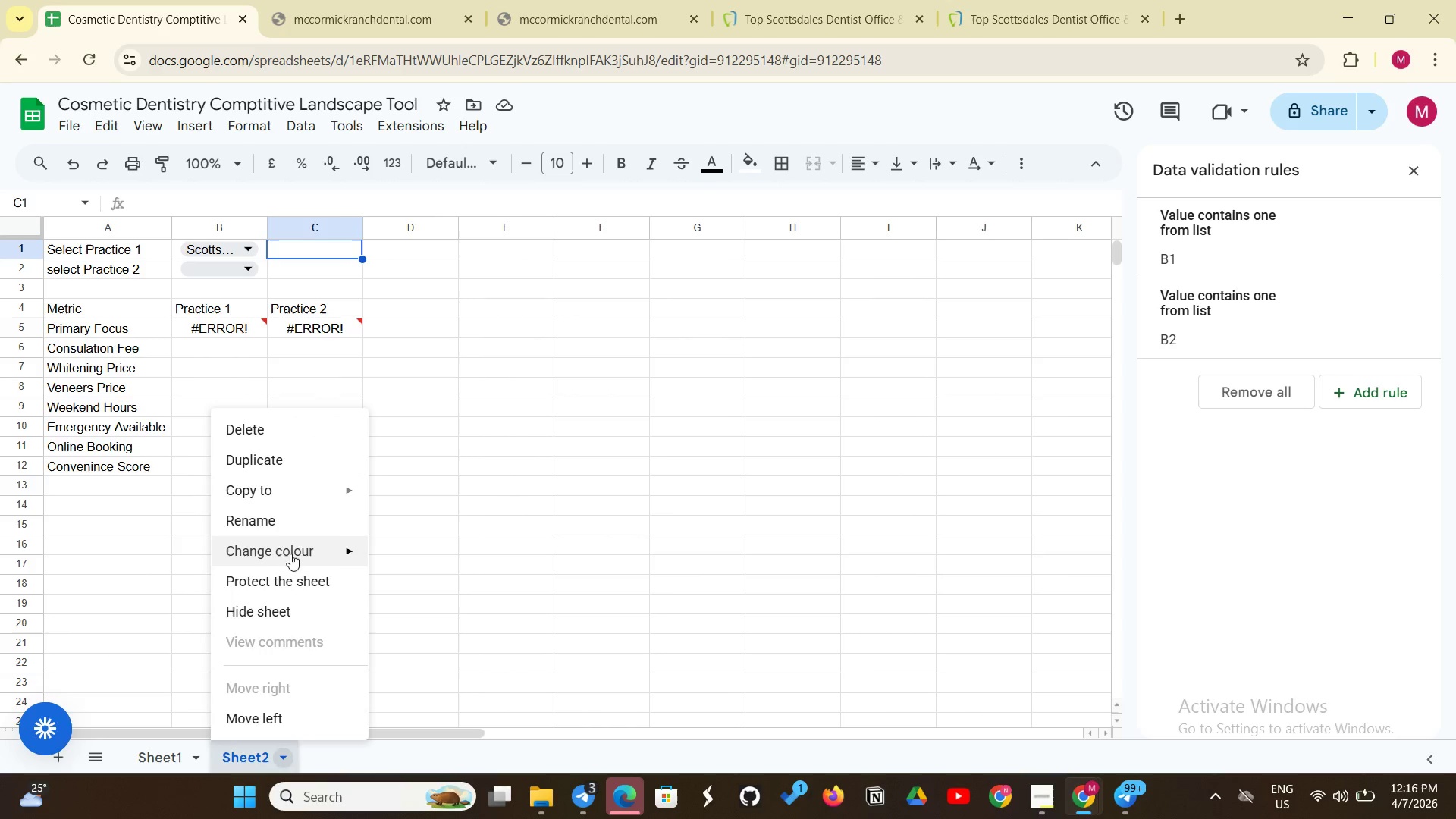 
left_click([303, 527])
 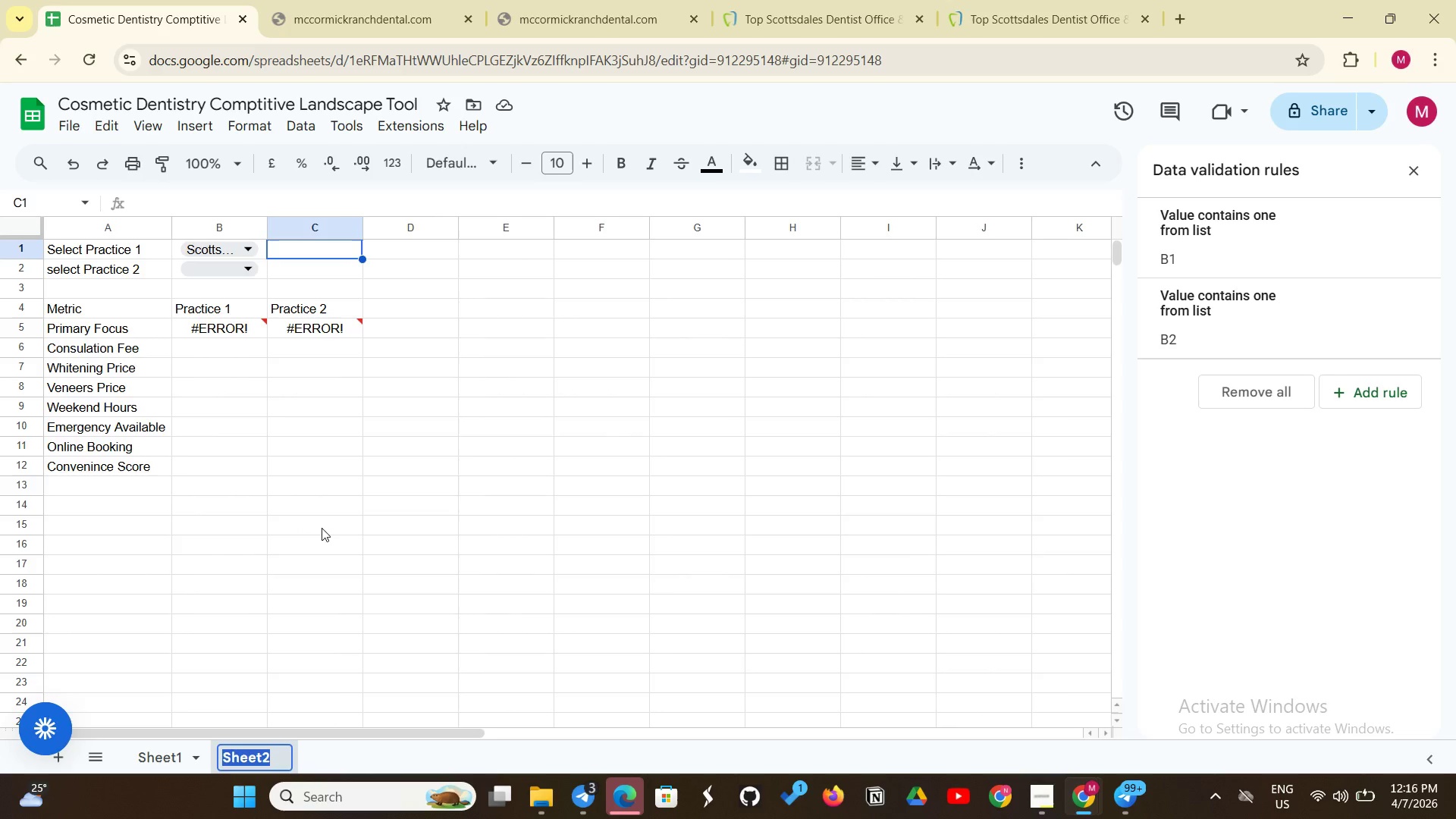 
key(Backspace)
type(compar)
 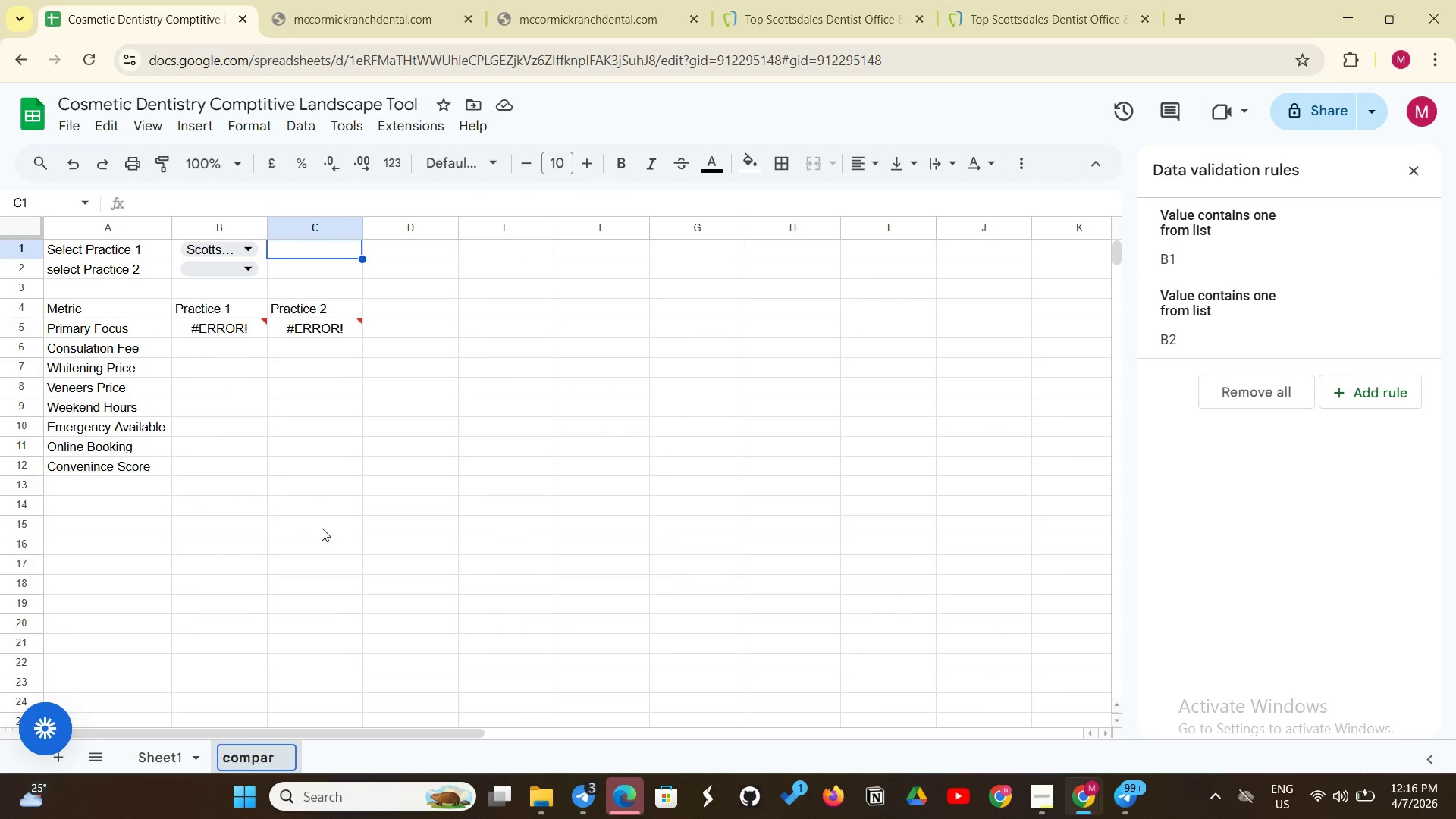 
left_click([322, 528])
 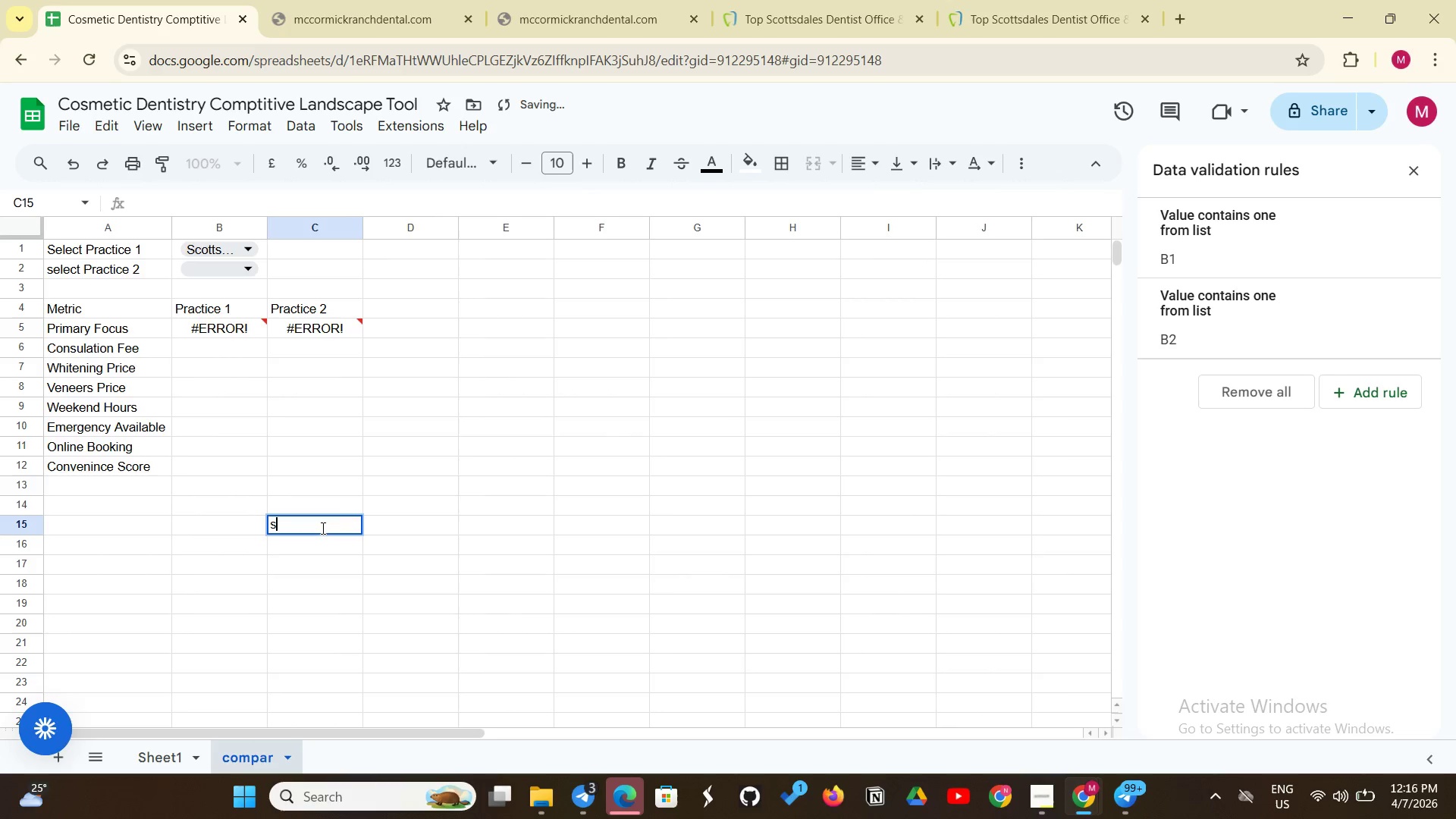 
type(son)
key(Backspace)
key(Backspace)
key(Backspace)
 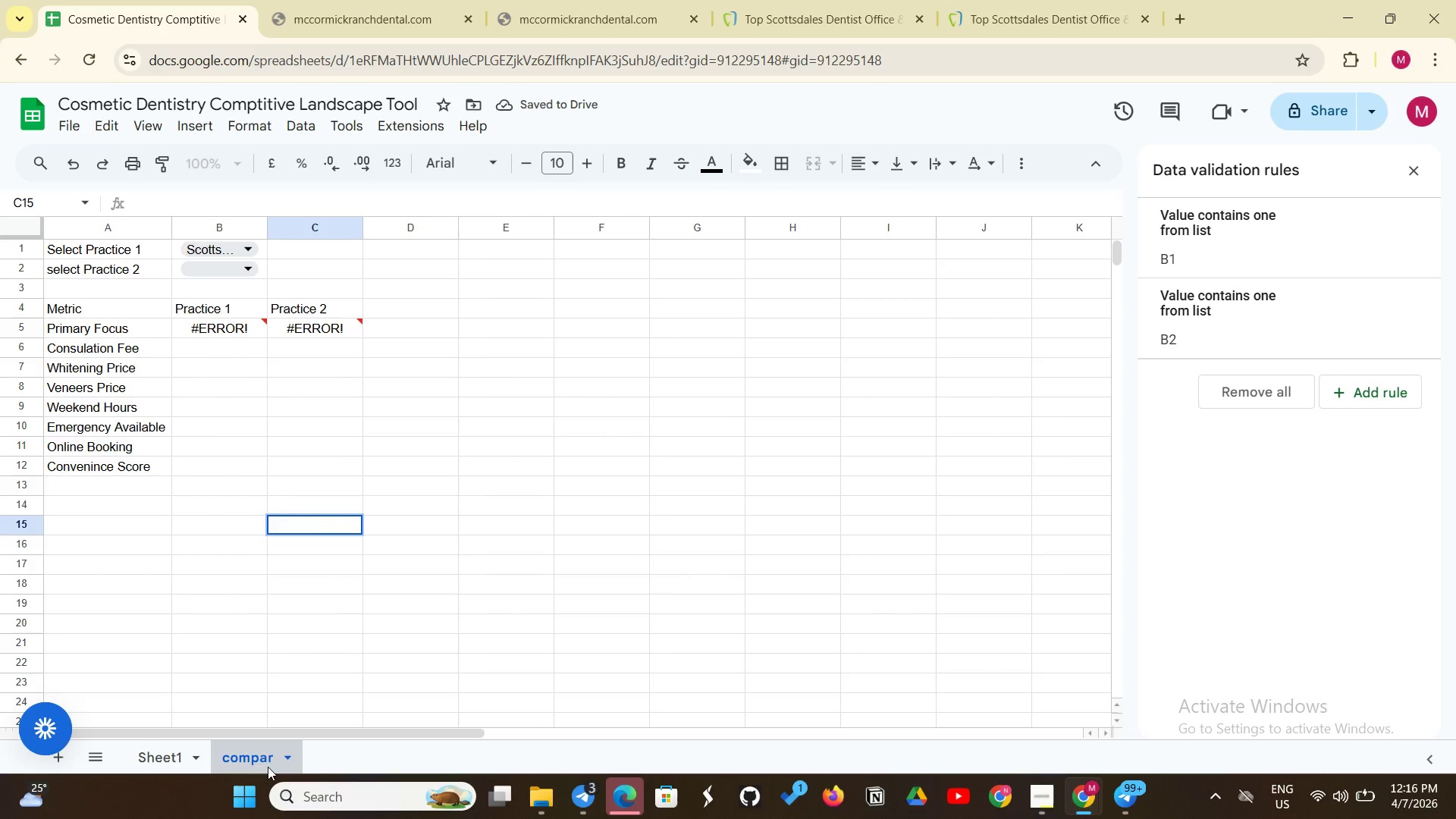 
left_click([268, 768])
 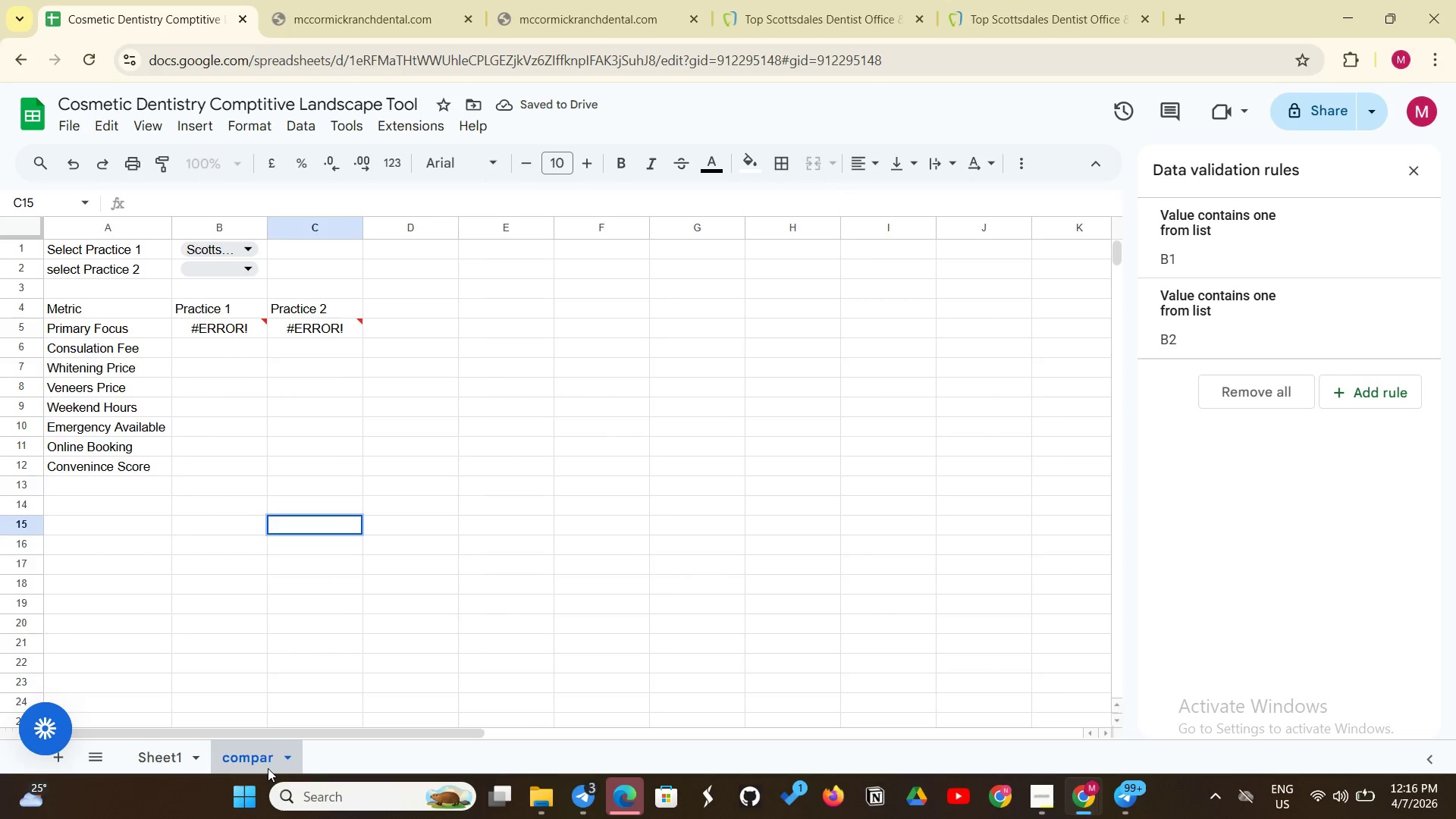 
left_click([268, 768])
 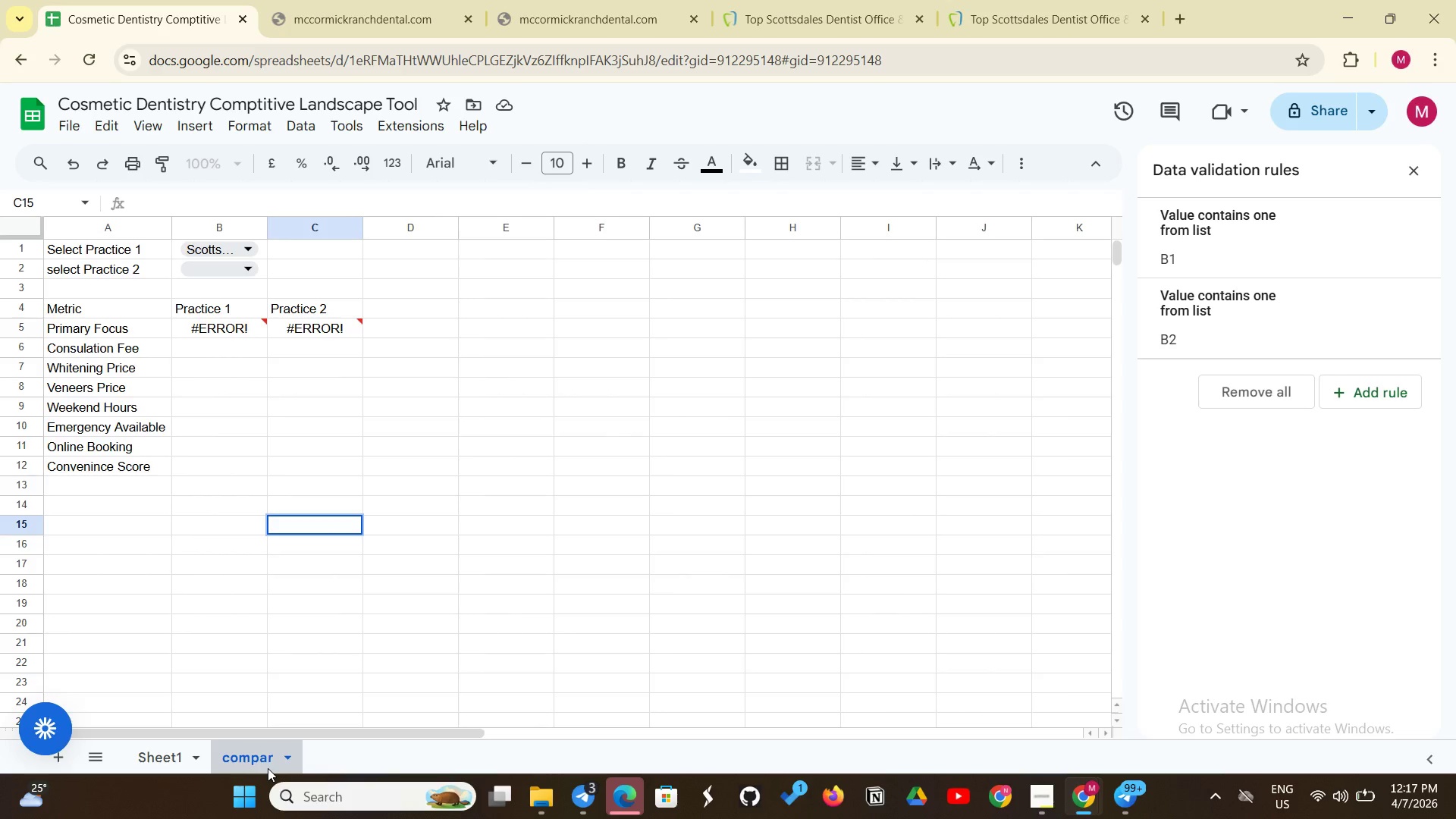 
right_click([268, 768])
 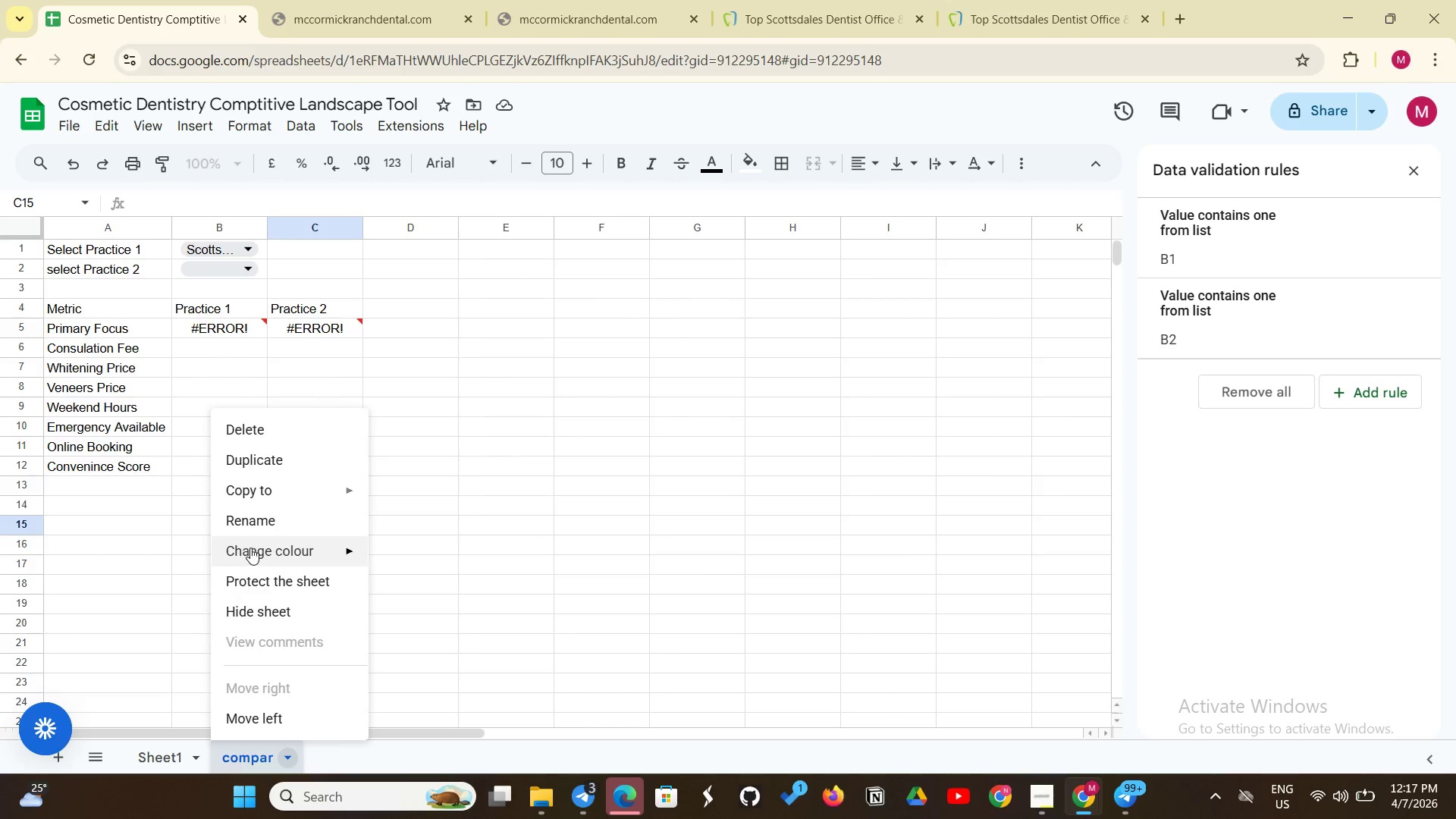 
left_click([259, 522])
 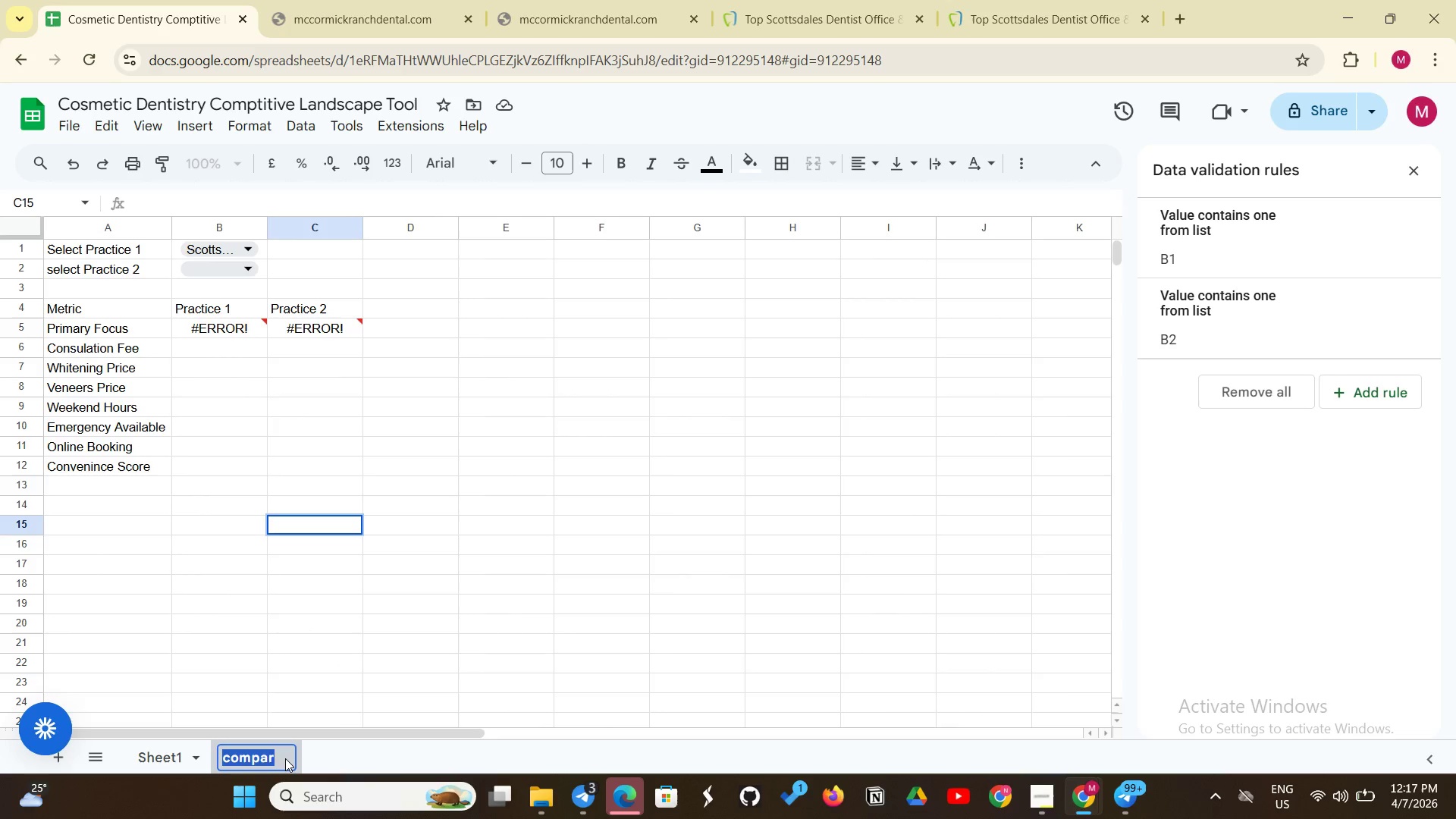 
left_click([284, 758])
 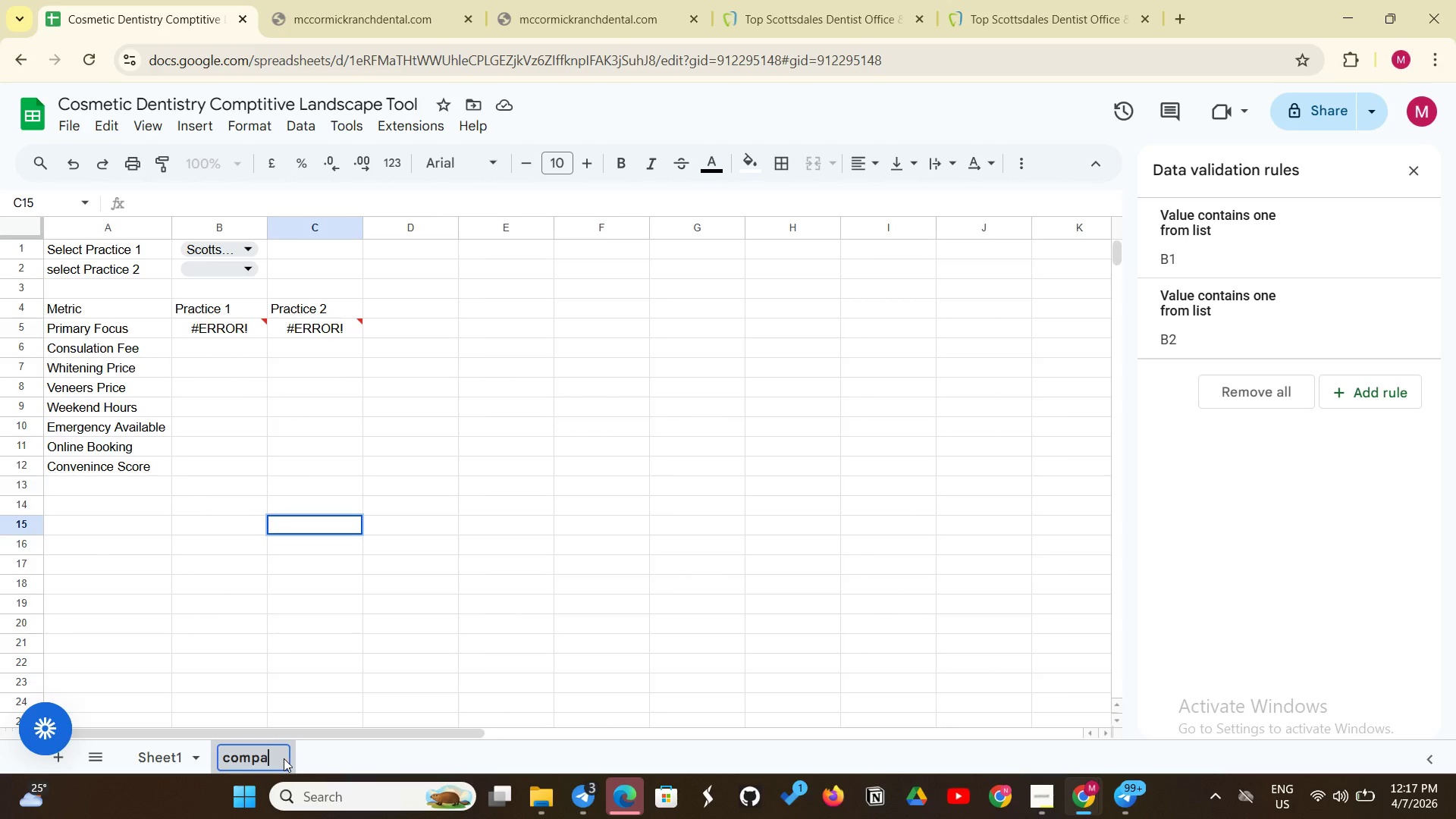 
key(Backspace)
type(Comparsion)
 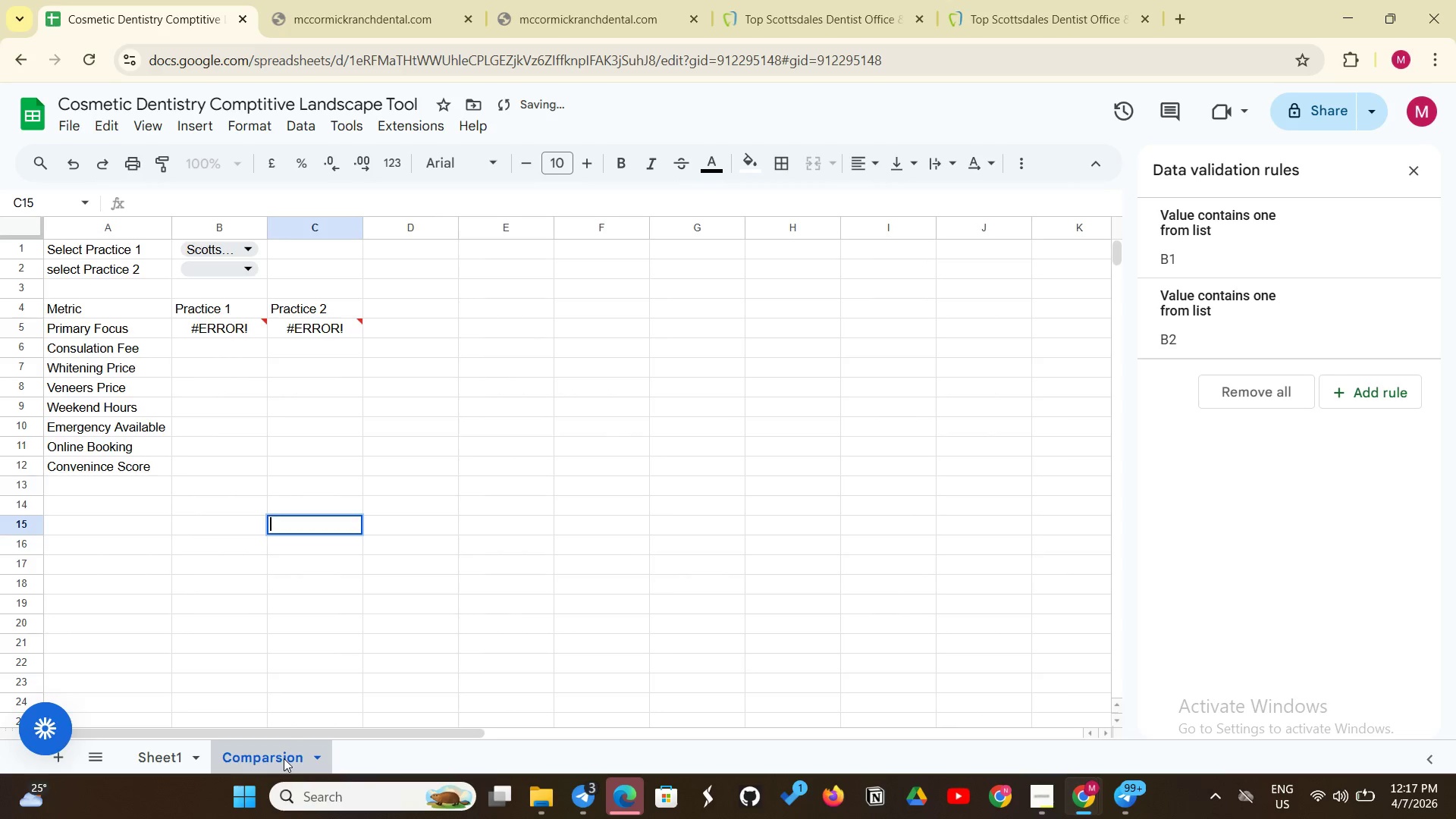 
 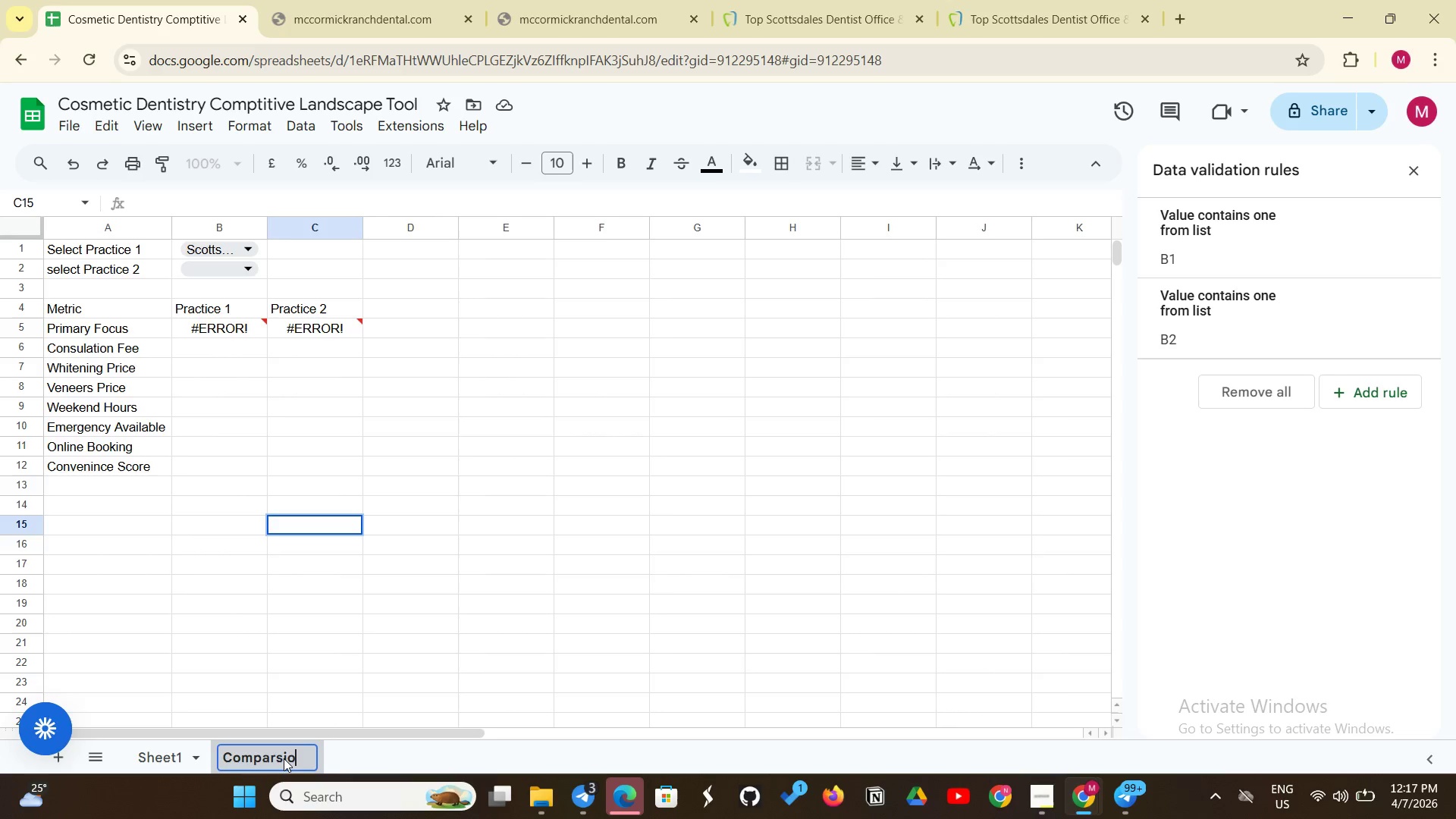 
key(Enter)
 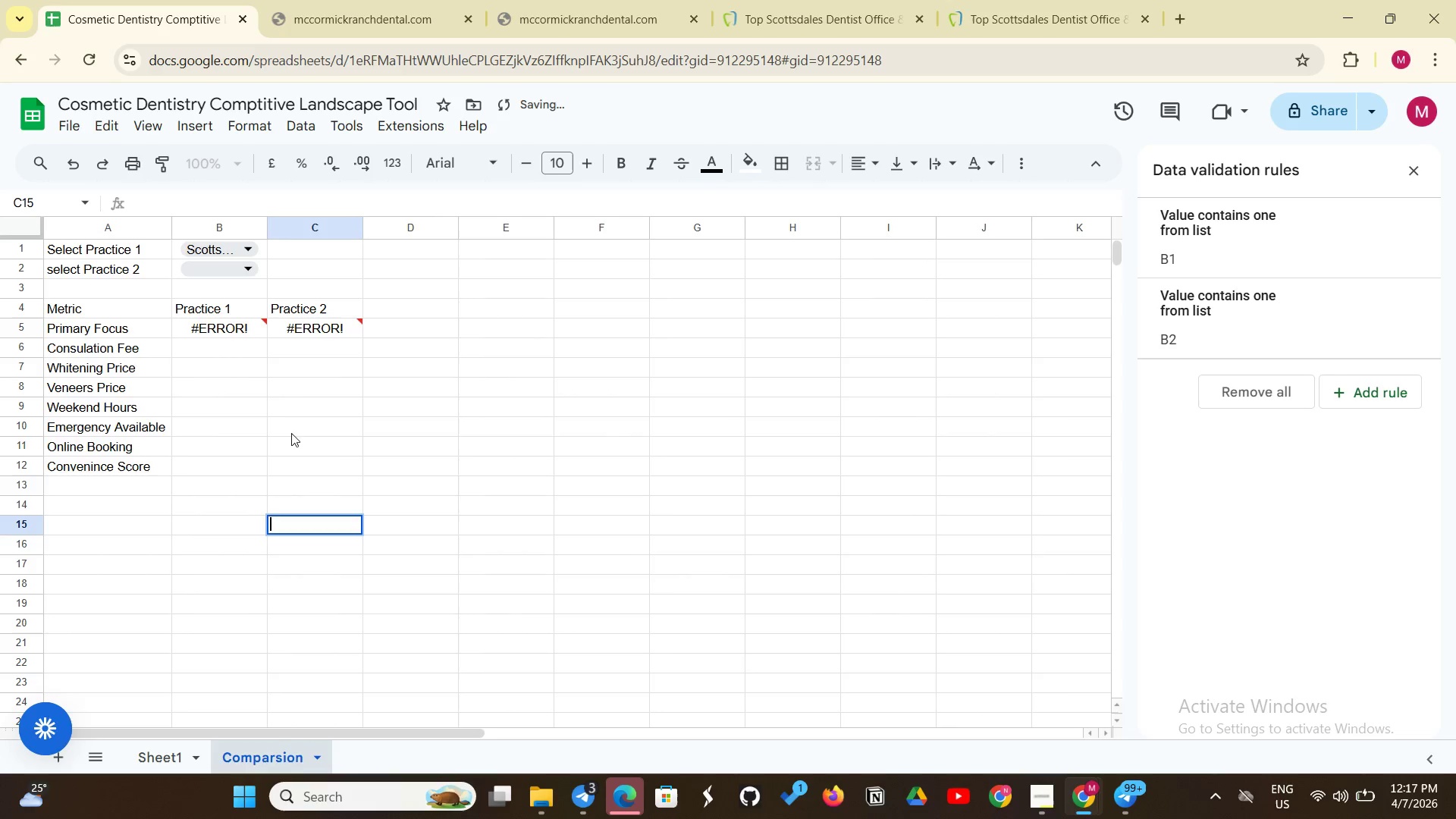 
left_click([215, 332])
 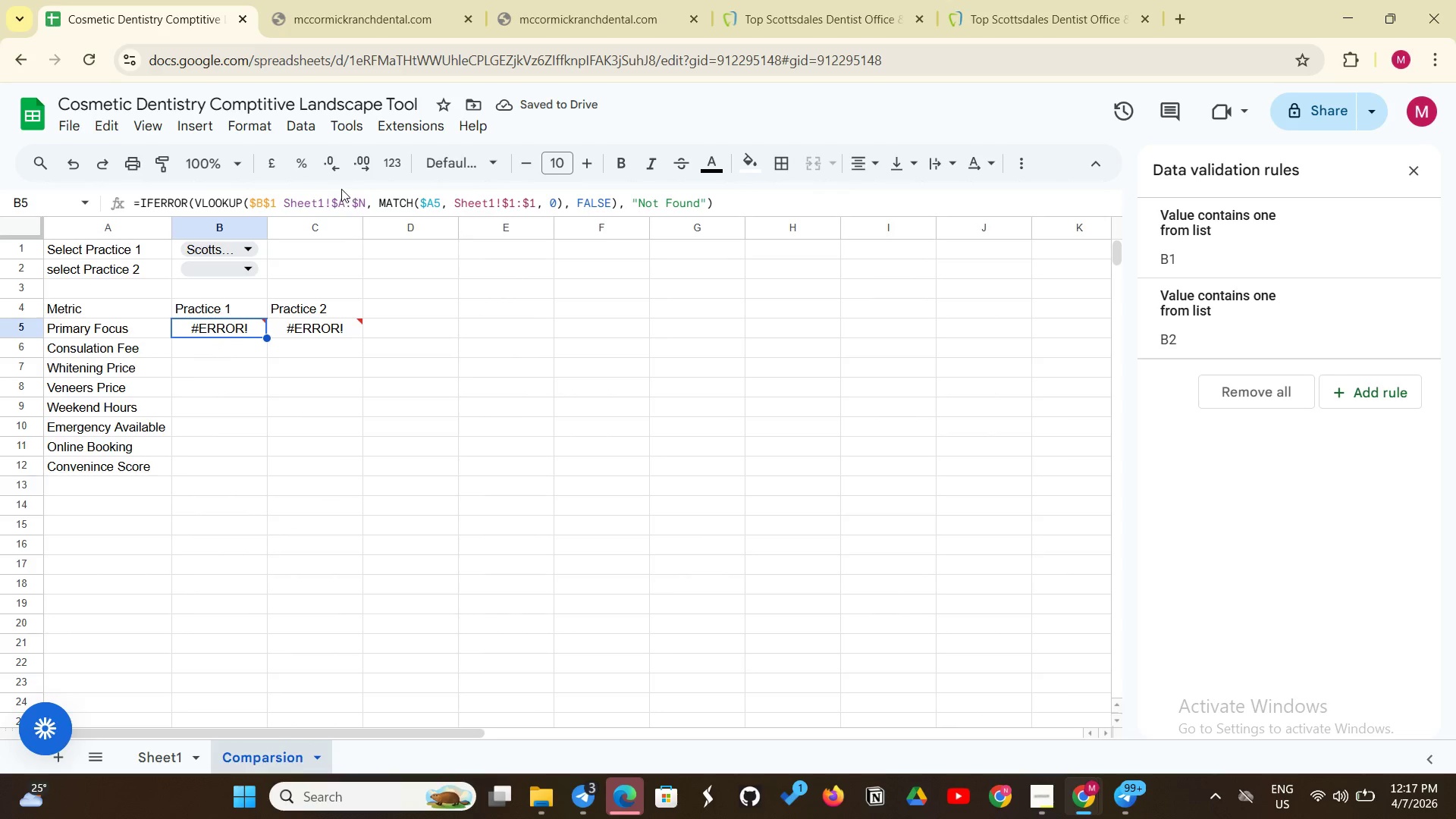 
left_click([324, 193])
 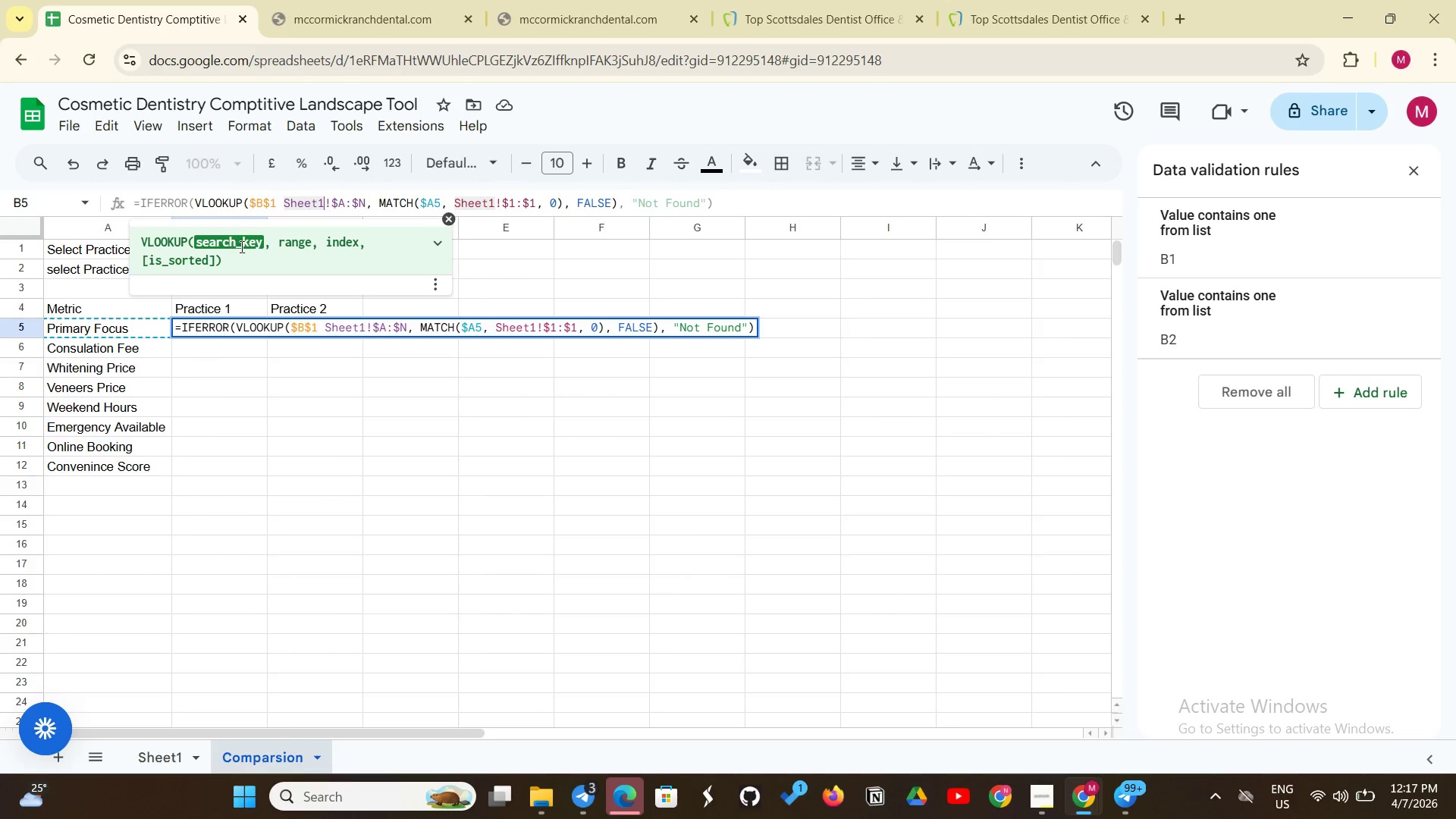 
left_click([250, 249])
 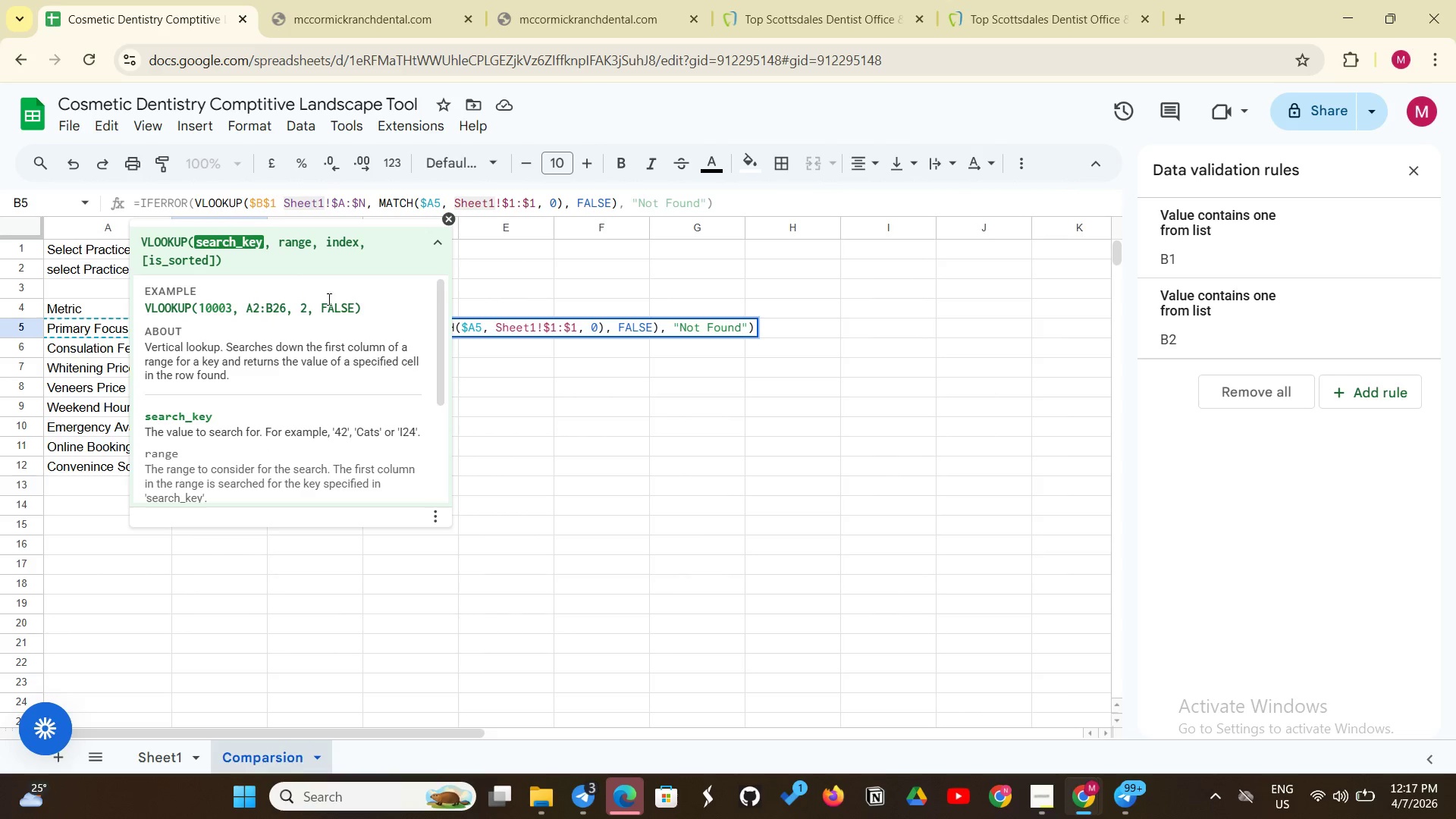 
left_click([331, 294])
 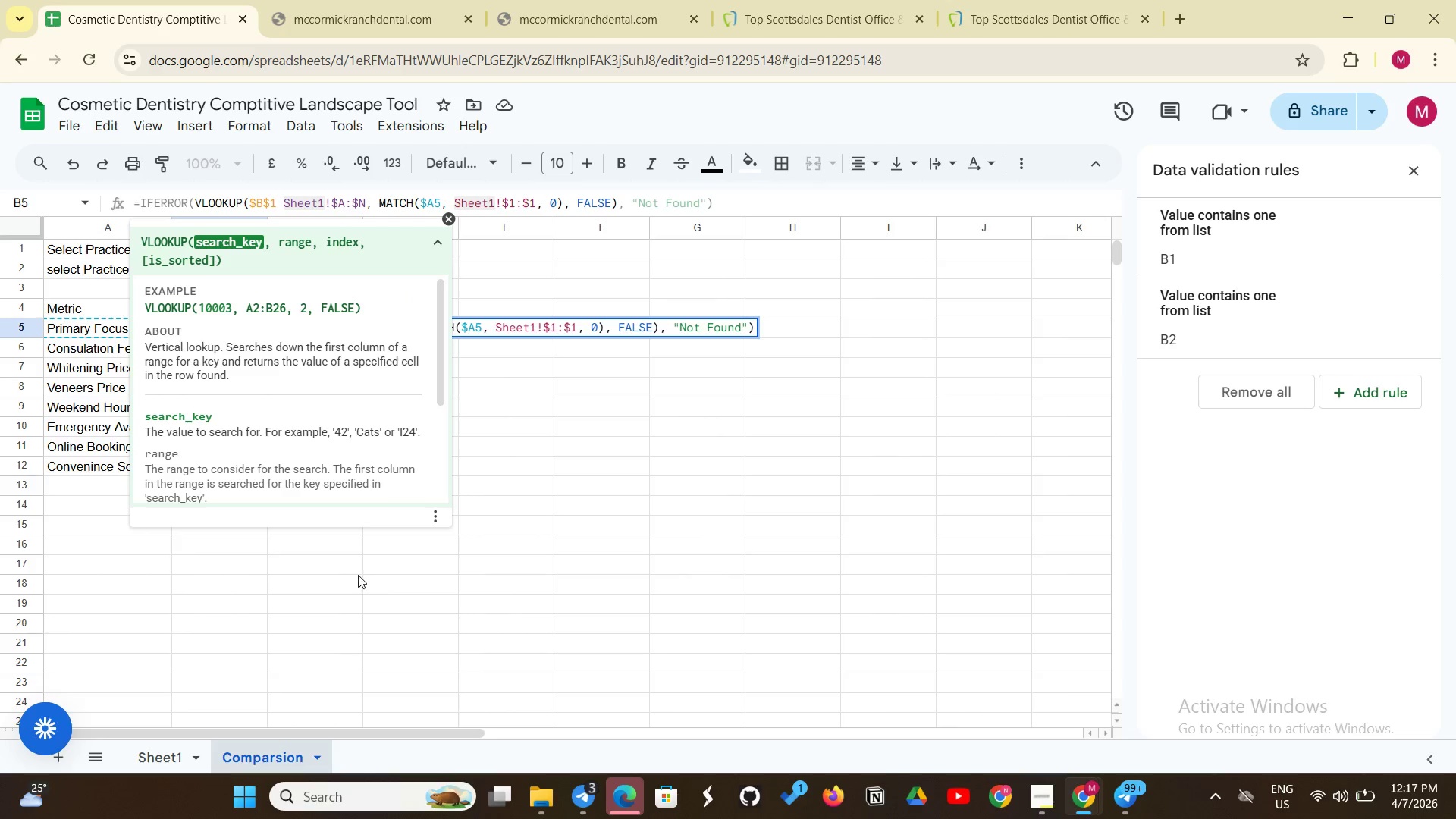 
scroll: coordinate [299, 411], scroll_direction: down, amount: 5.0
 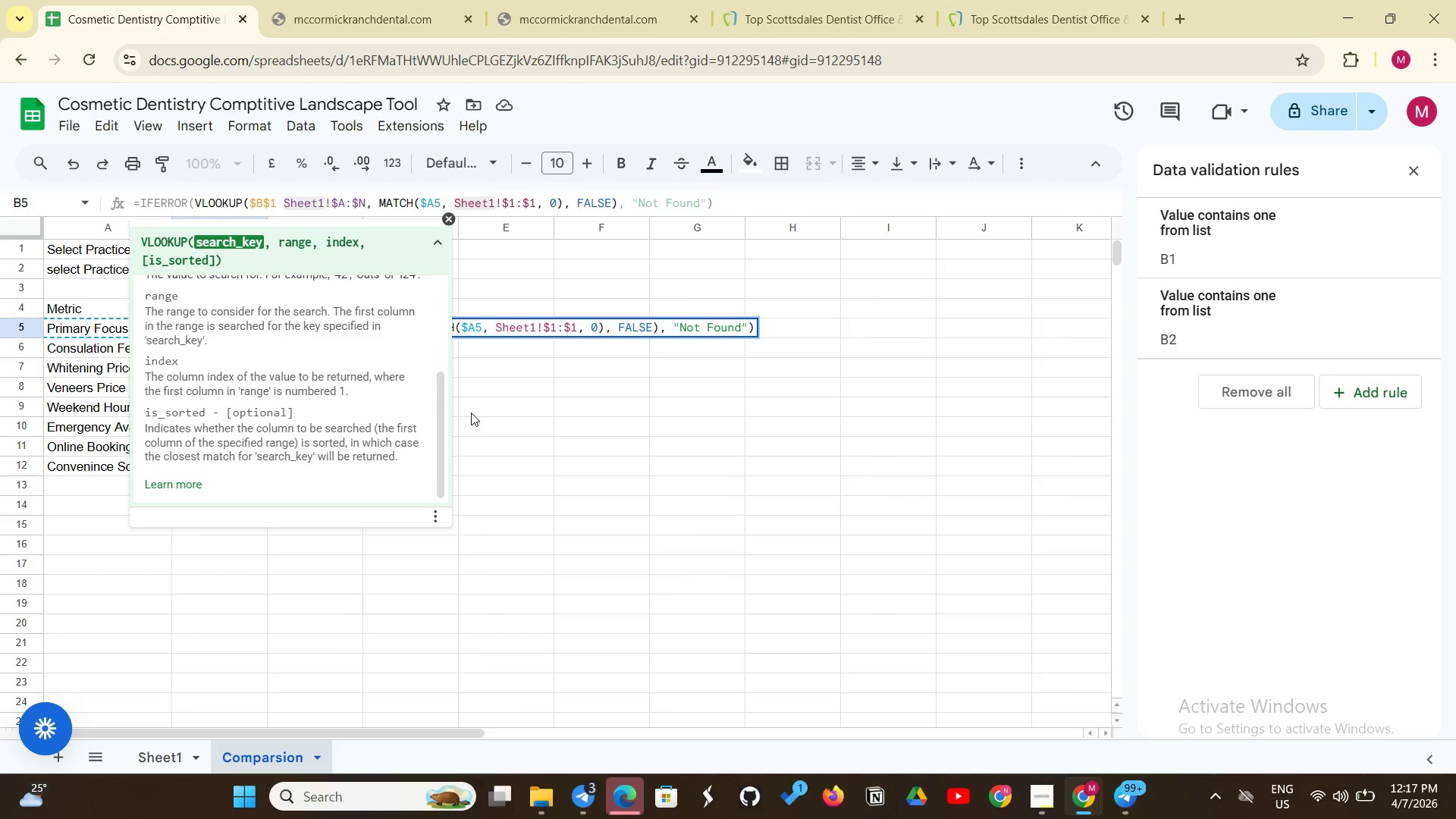 
left_click([471, 413])
 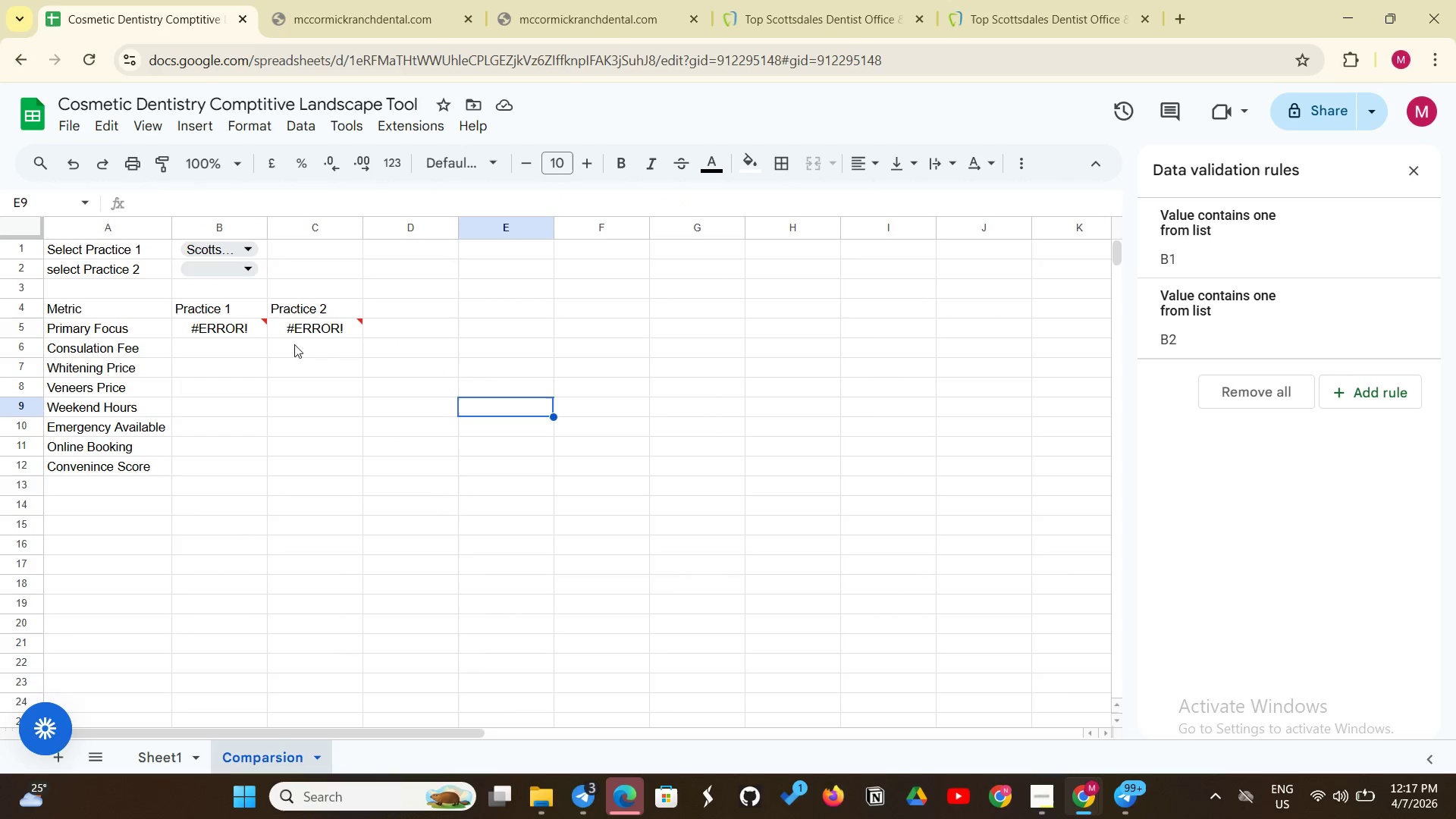 
mouse_move([300, 322])
 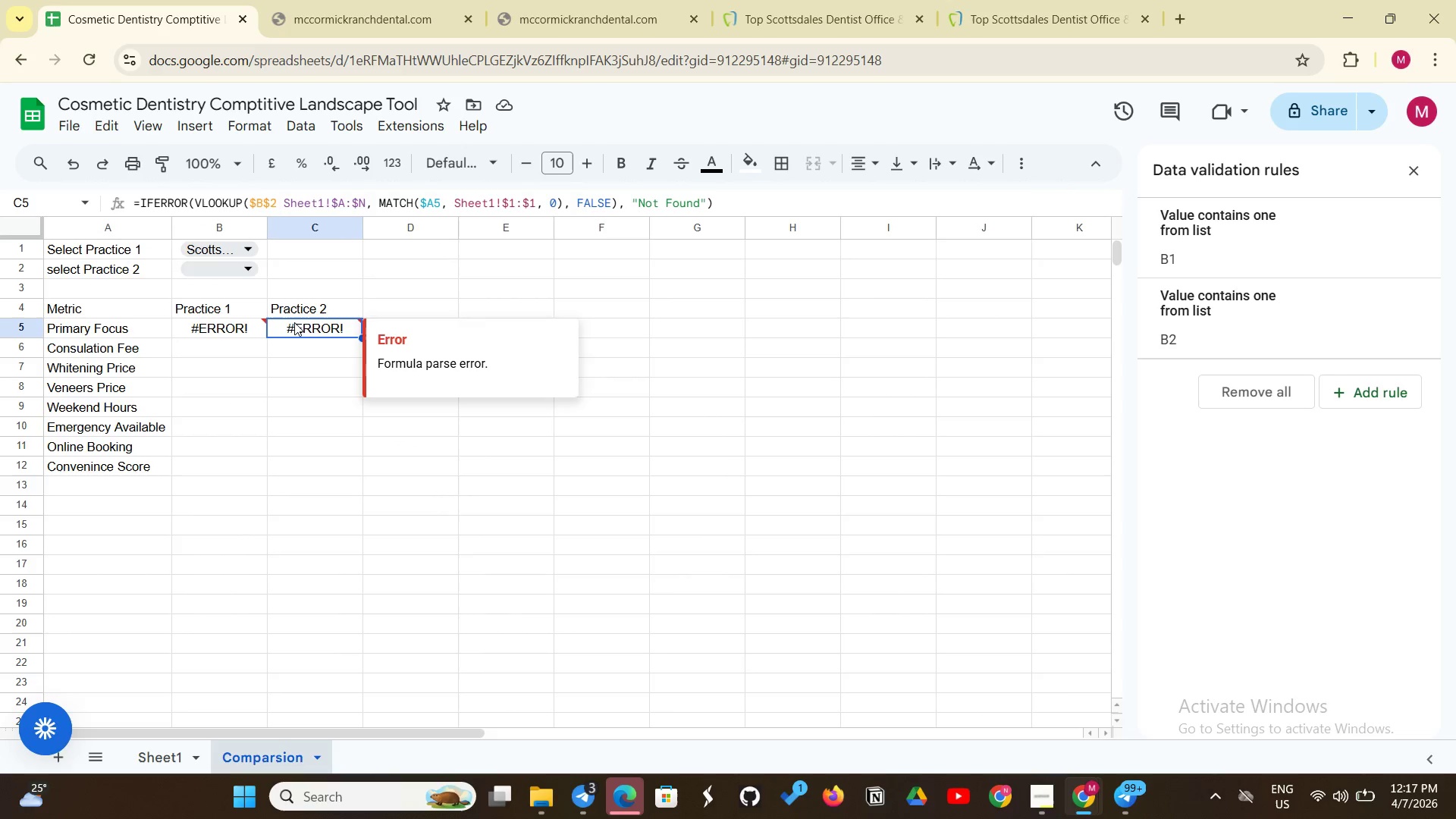 
left_click([294, 322])
 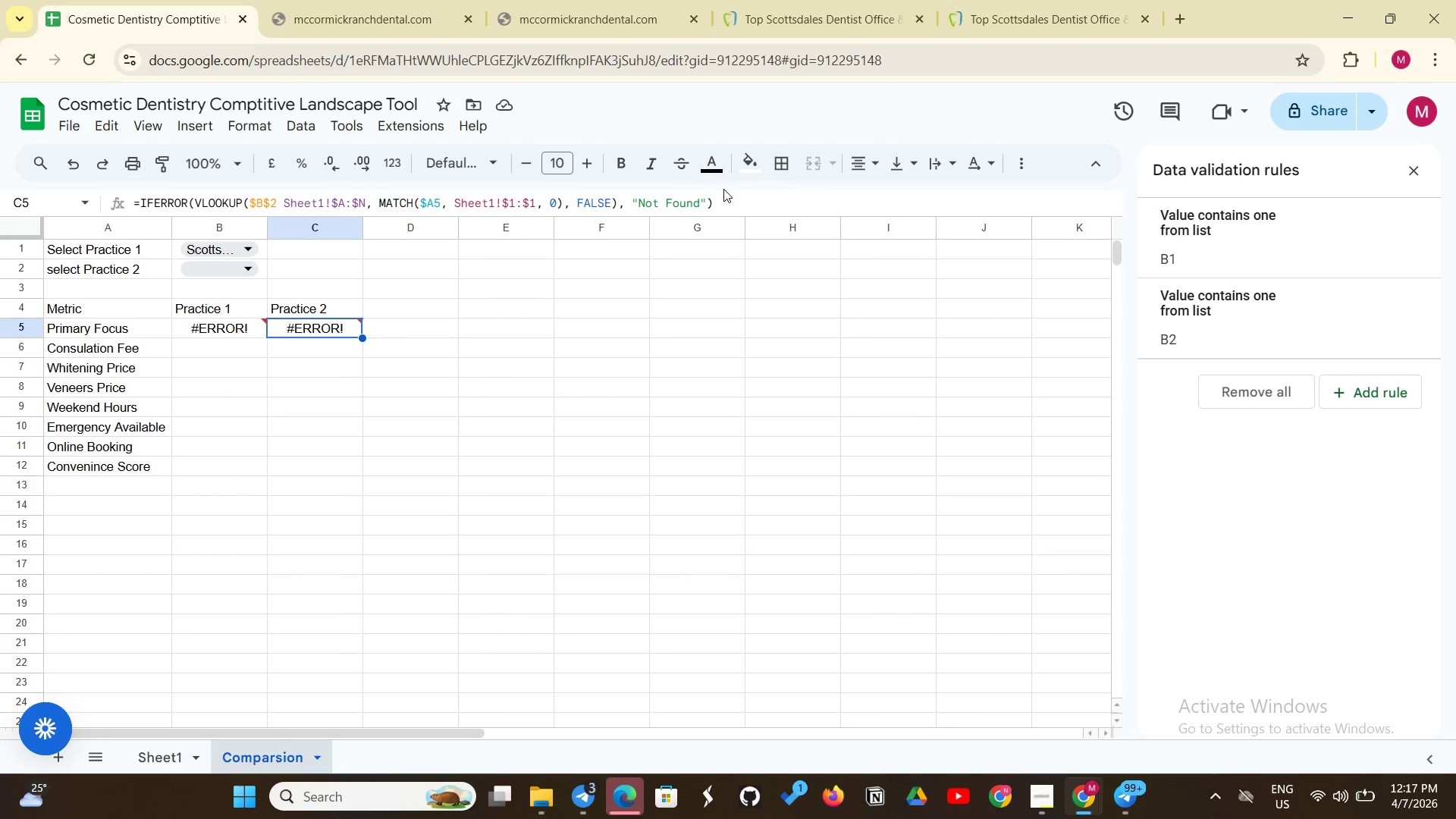 
double_click([719, 193])
 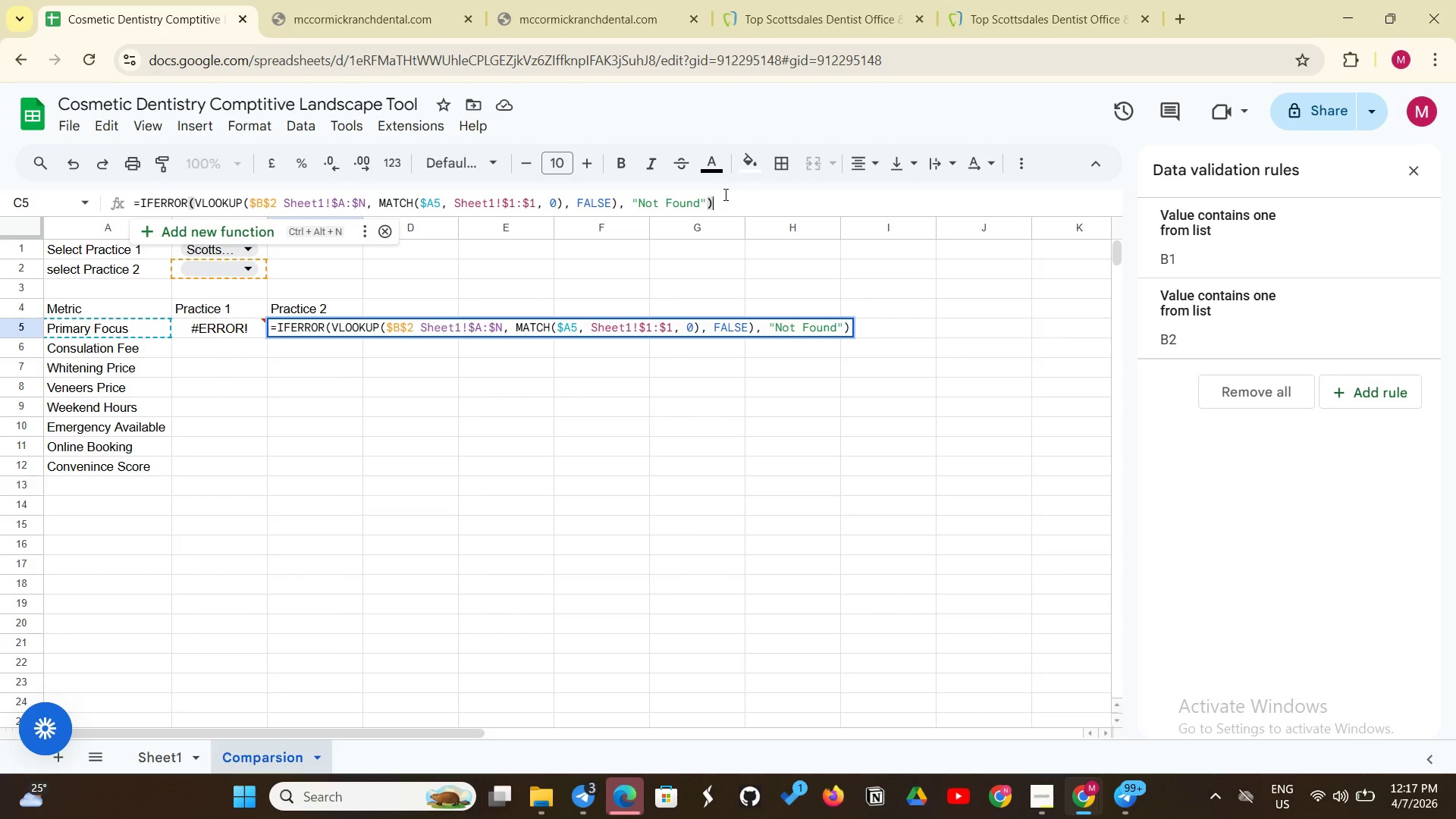 
key(Enter)
 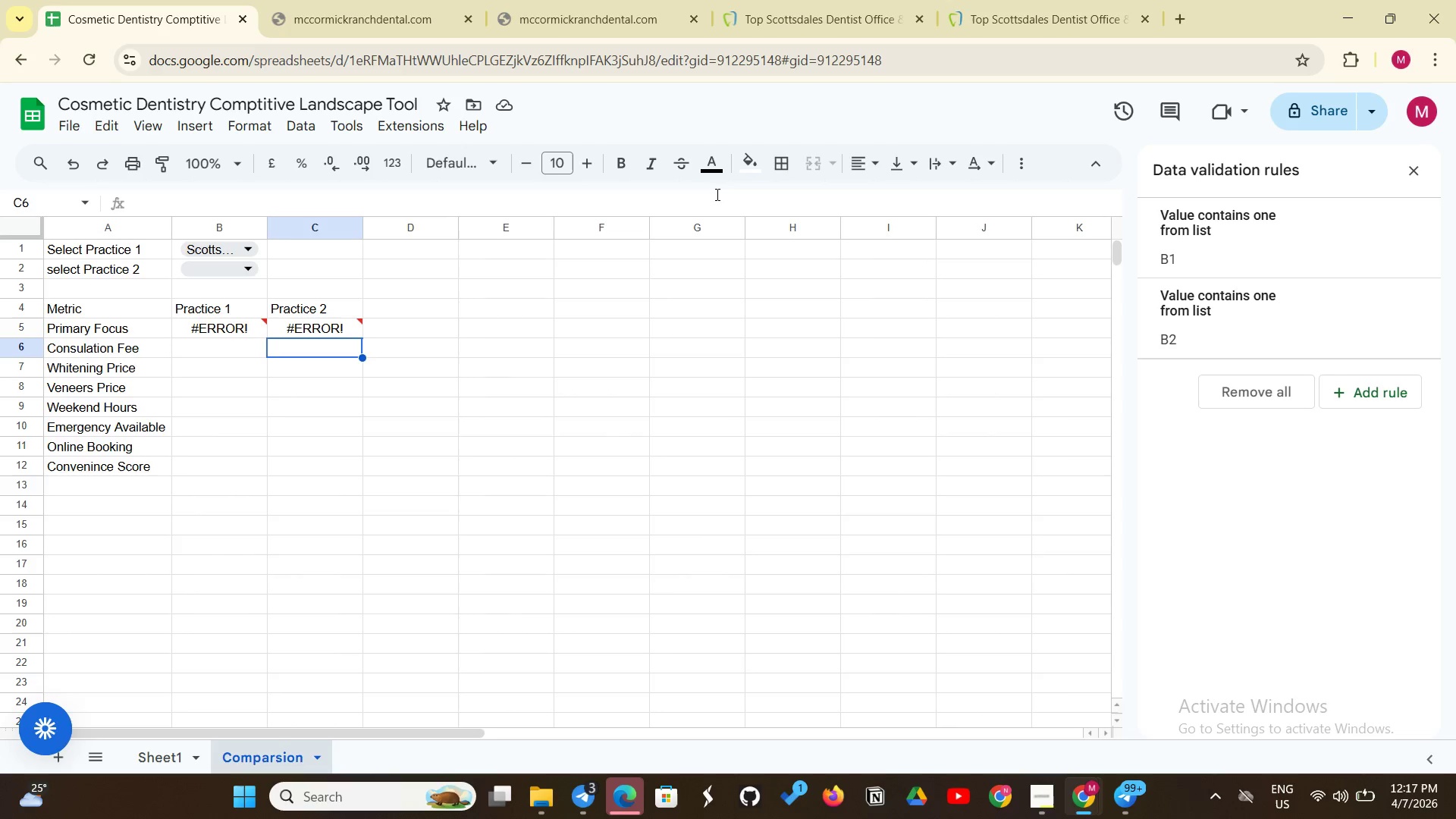 
wait(29.8)
 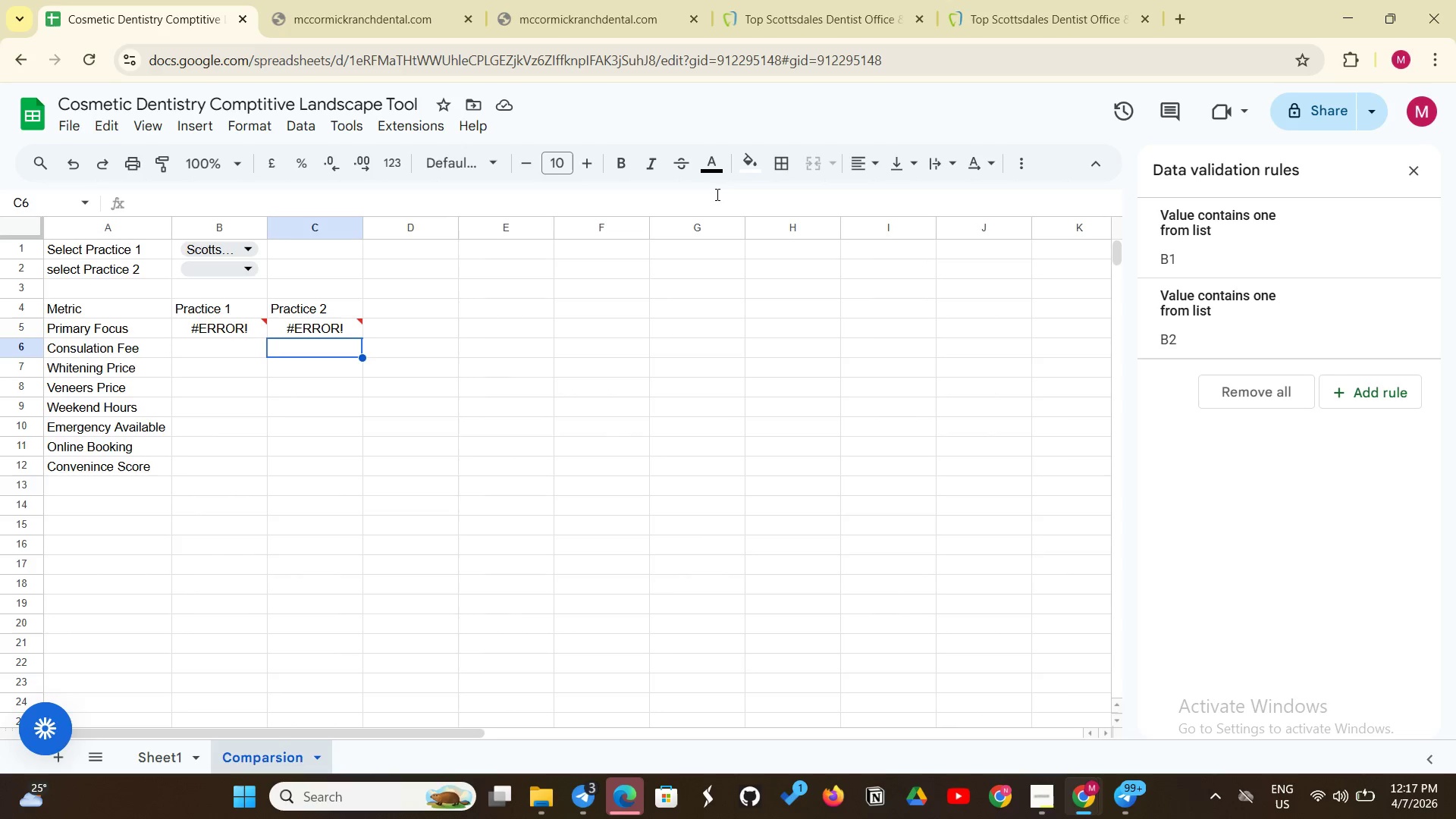 
left_click([236, 334])
 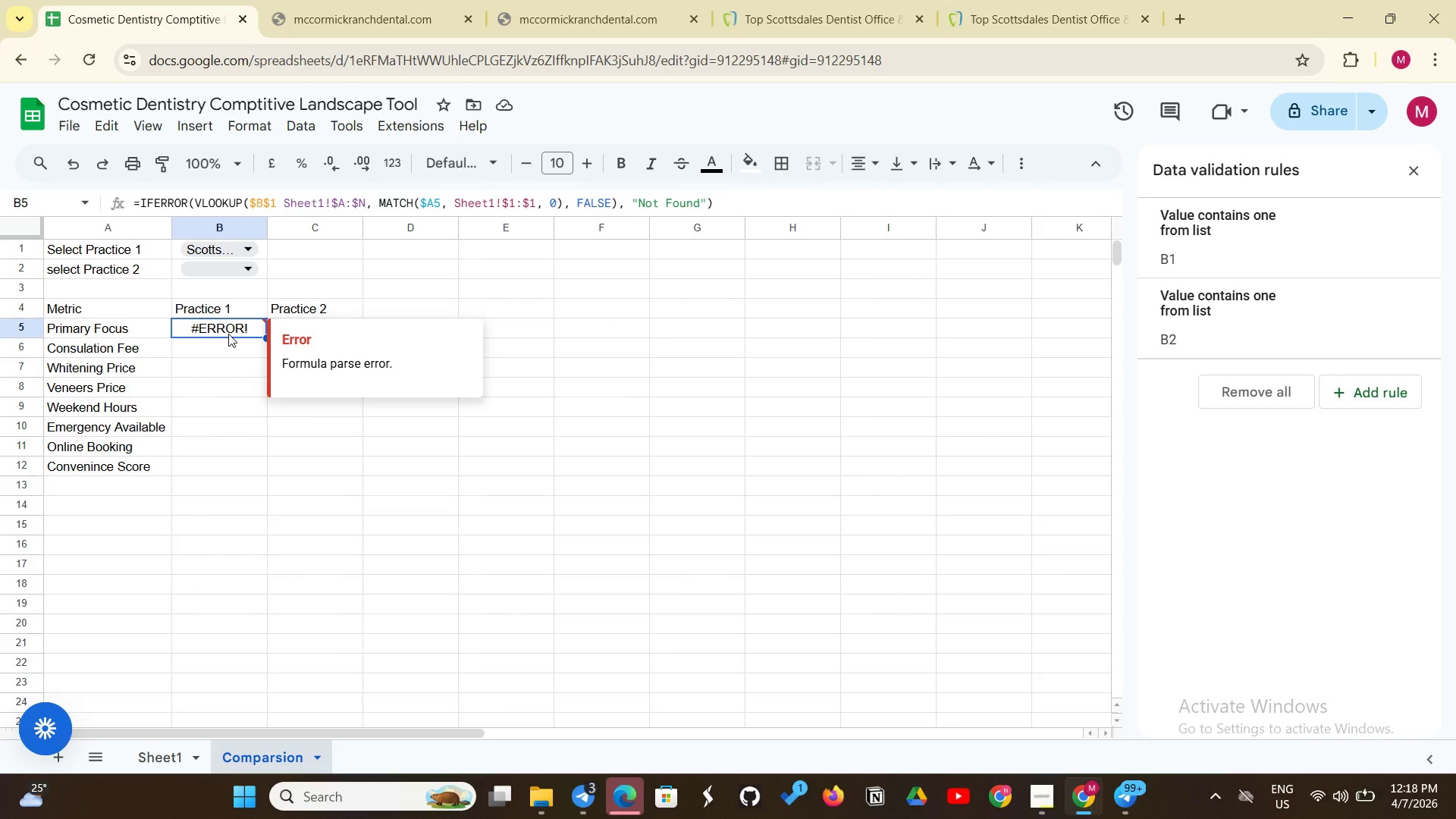 
wait(39.17)
 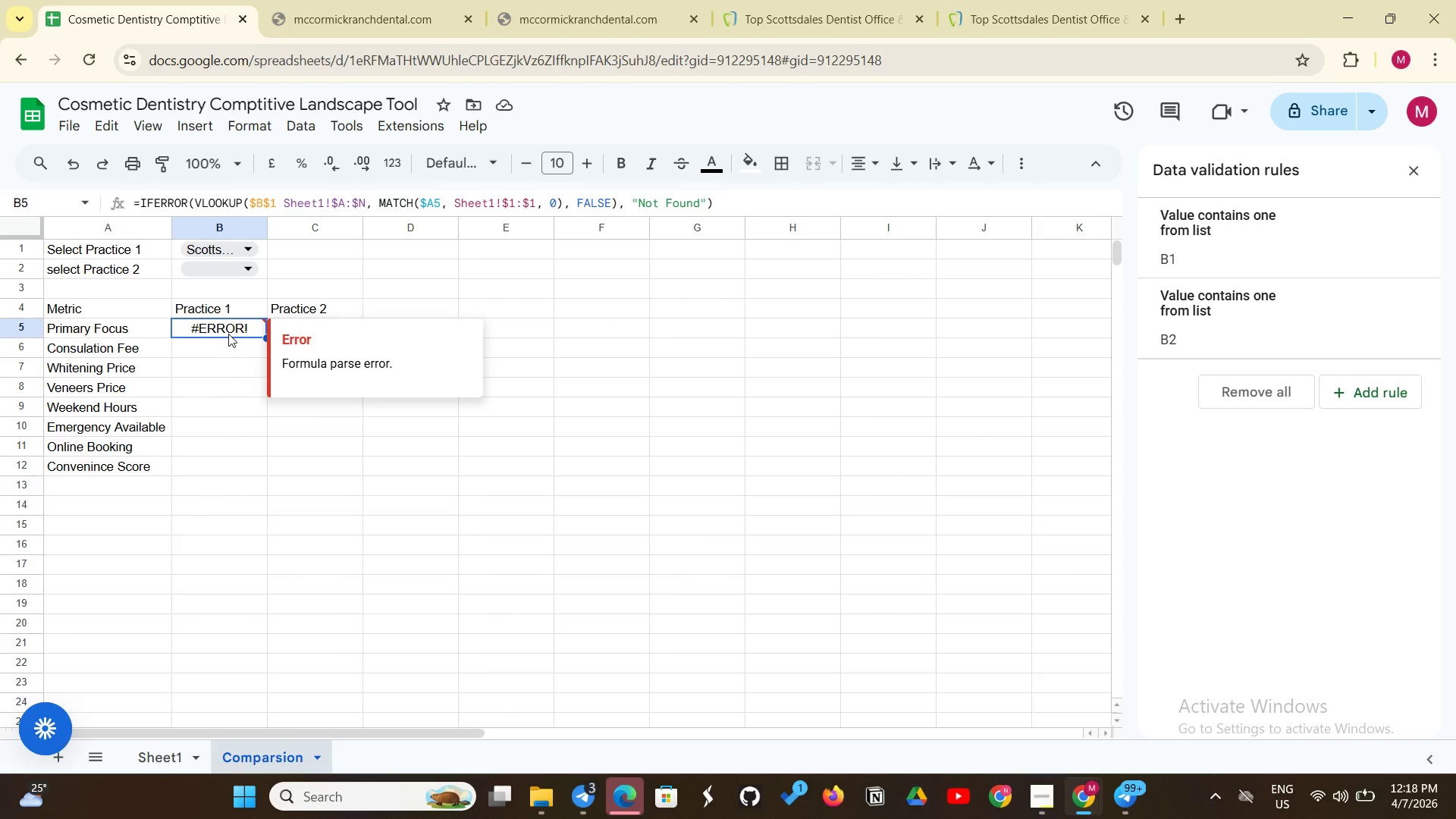 
left_click([389, 322])
 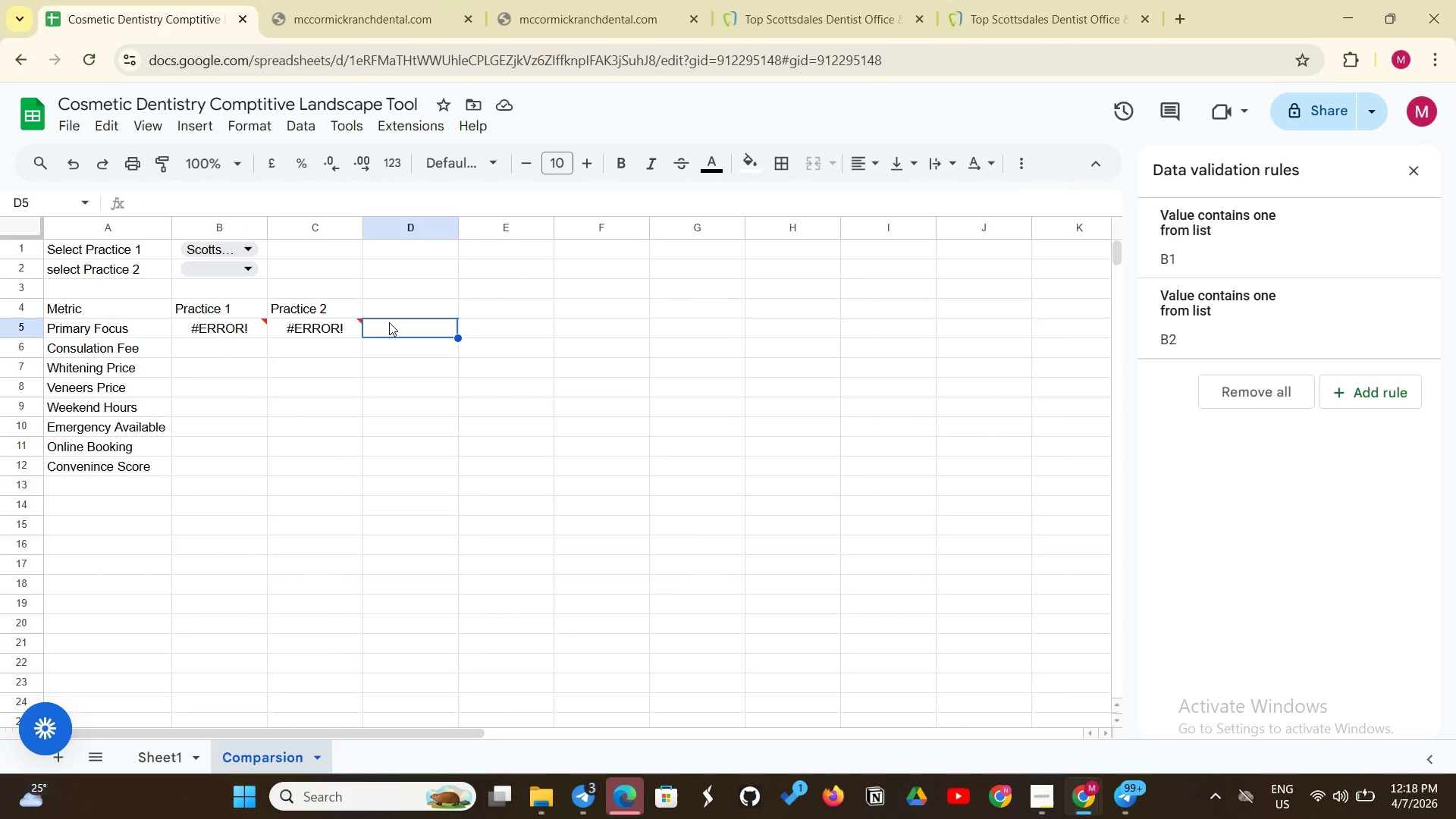 
left_click([389, 322])
 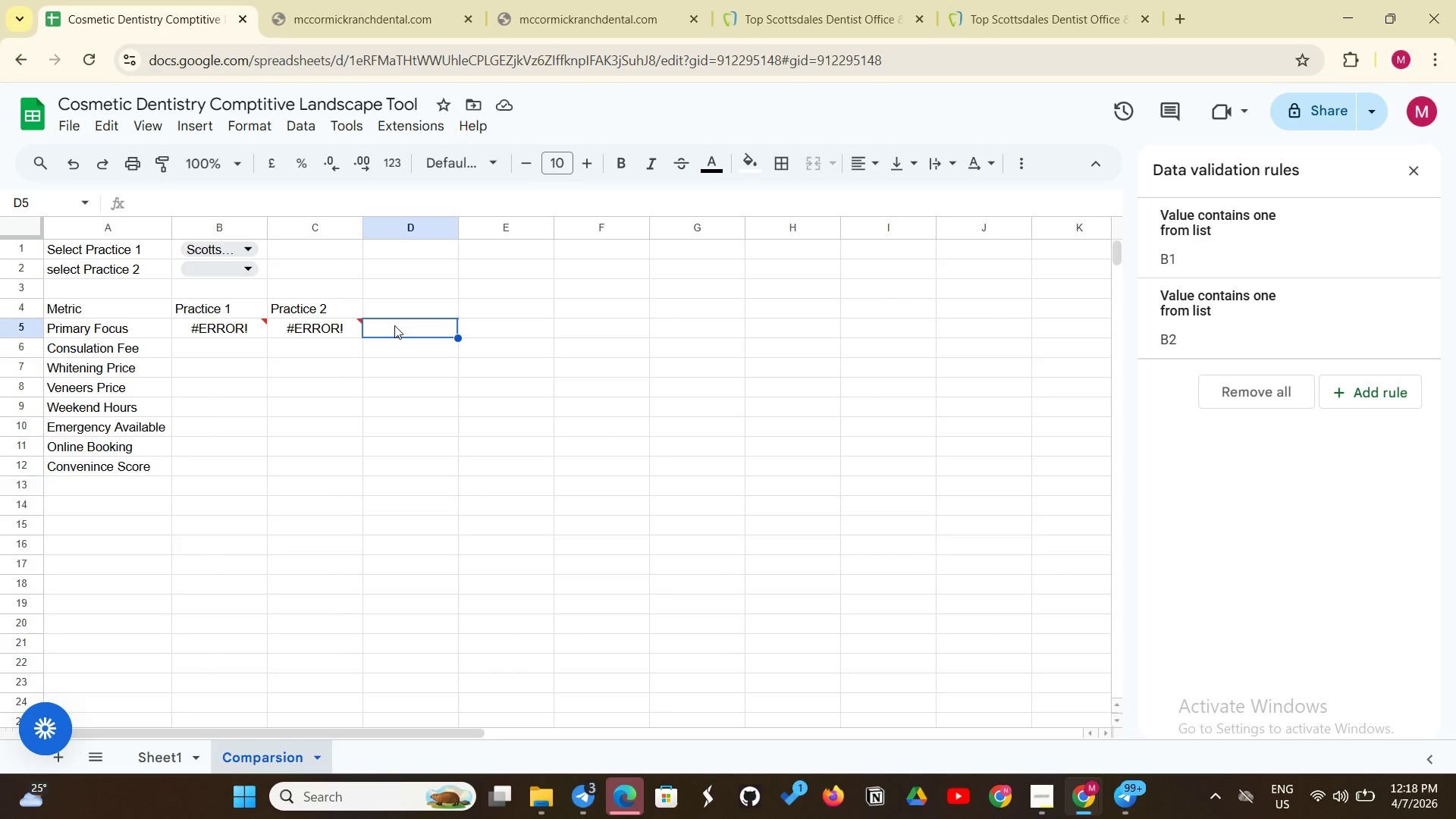 
type(=Vlook)
key(Backspace)
key(Backspace)
key(Backspace)
key(Backspace)
type(k)
key(Backspace)
type(Loo)
key(Backspace)
key(Backspace)
type(OOKUP("Scottsdales Dentia)
key(Backspace)
type(st", S)
key(Backspace)
type(sheet1 )
 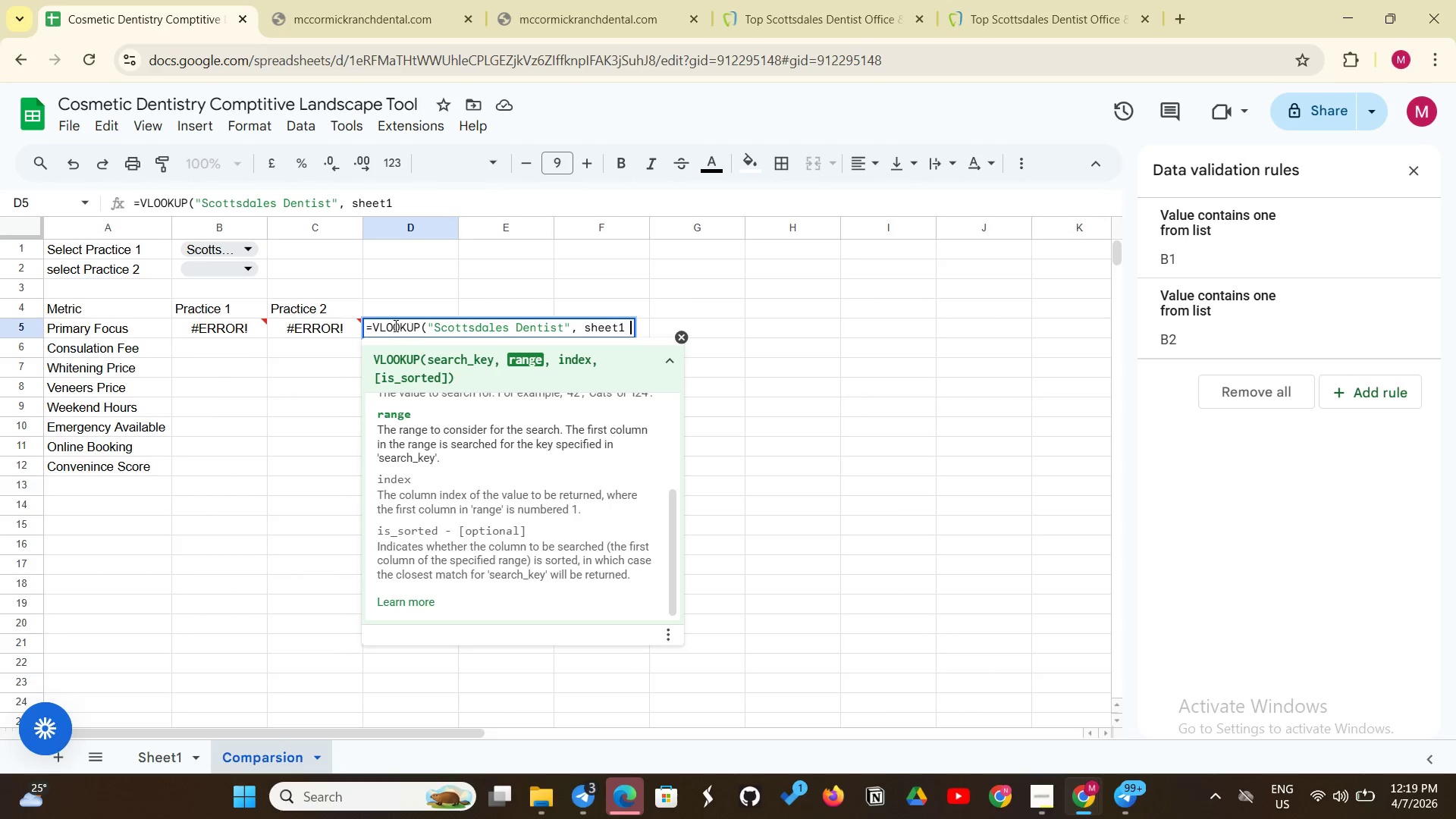 
key(Backspace)
key(Backspace)
key(Backspace)
key(Backspace)
key(Backspace)
key(Backspace)
key(Backspace)
type(Sheet2)
key(Backspace)
type(1)
 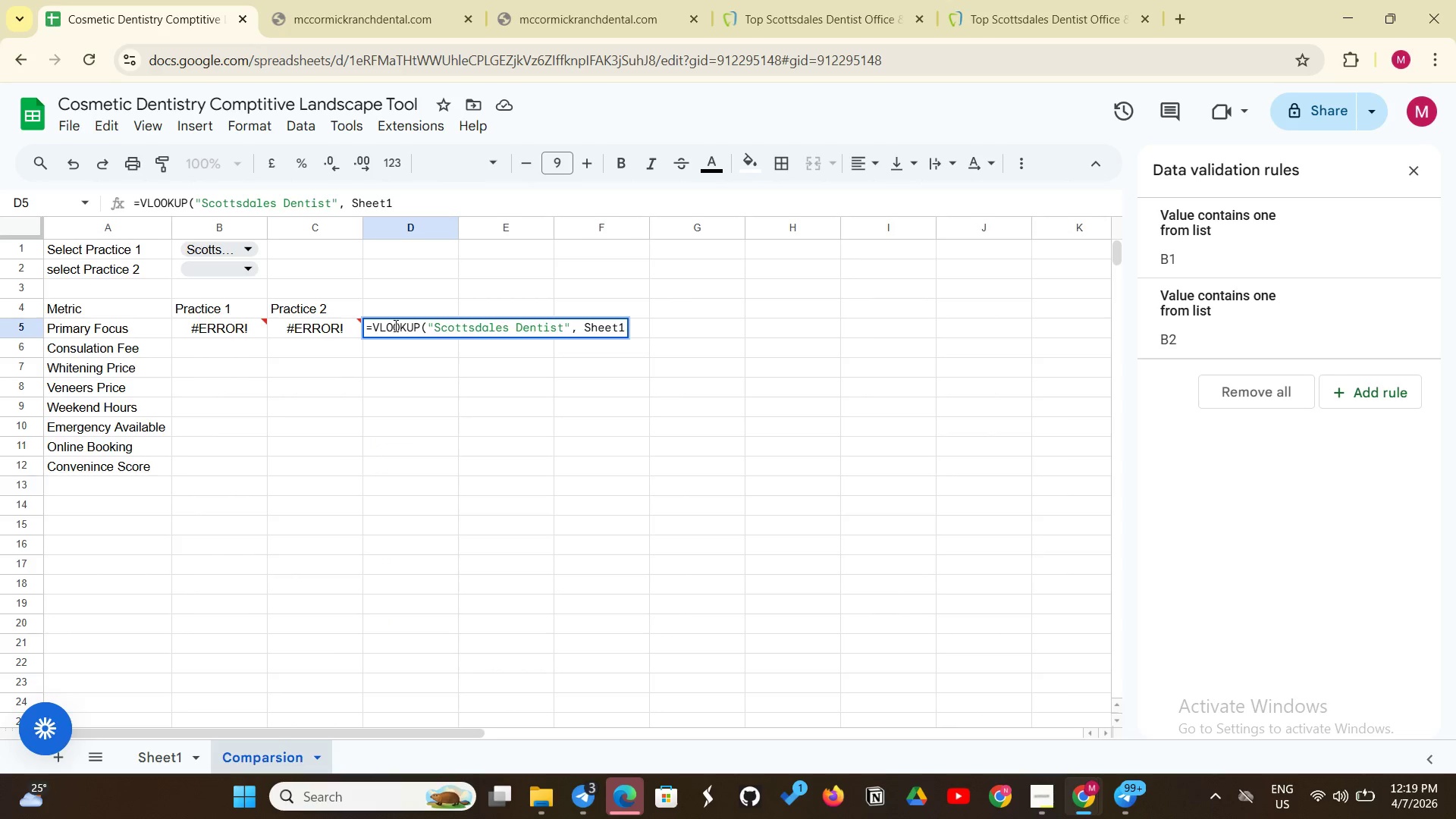 
type(!A:N, 3, FALSE))
 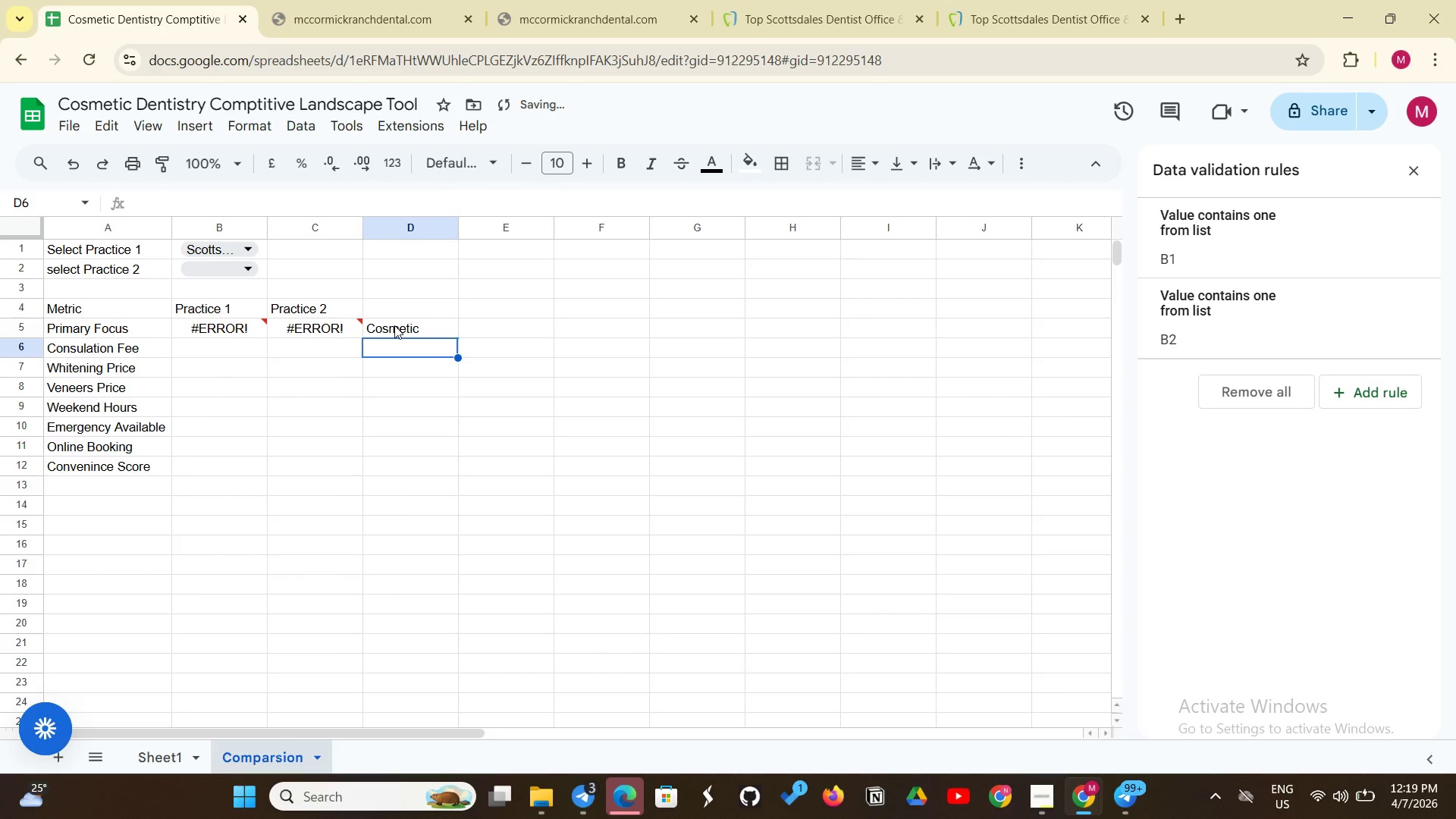 
 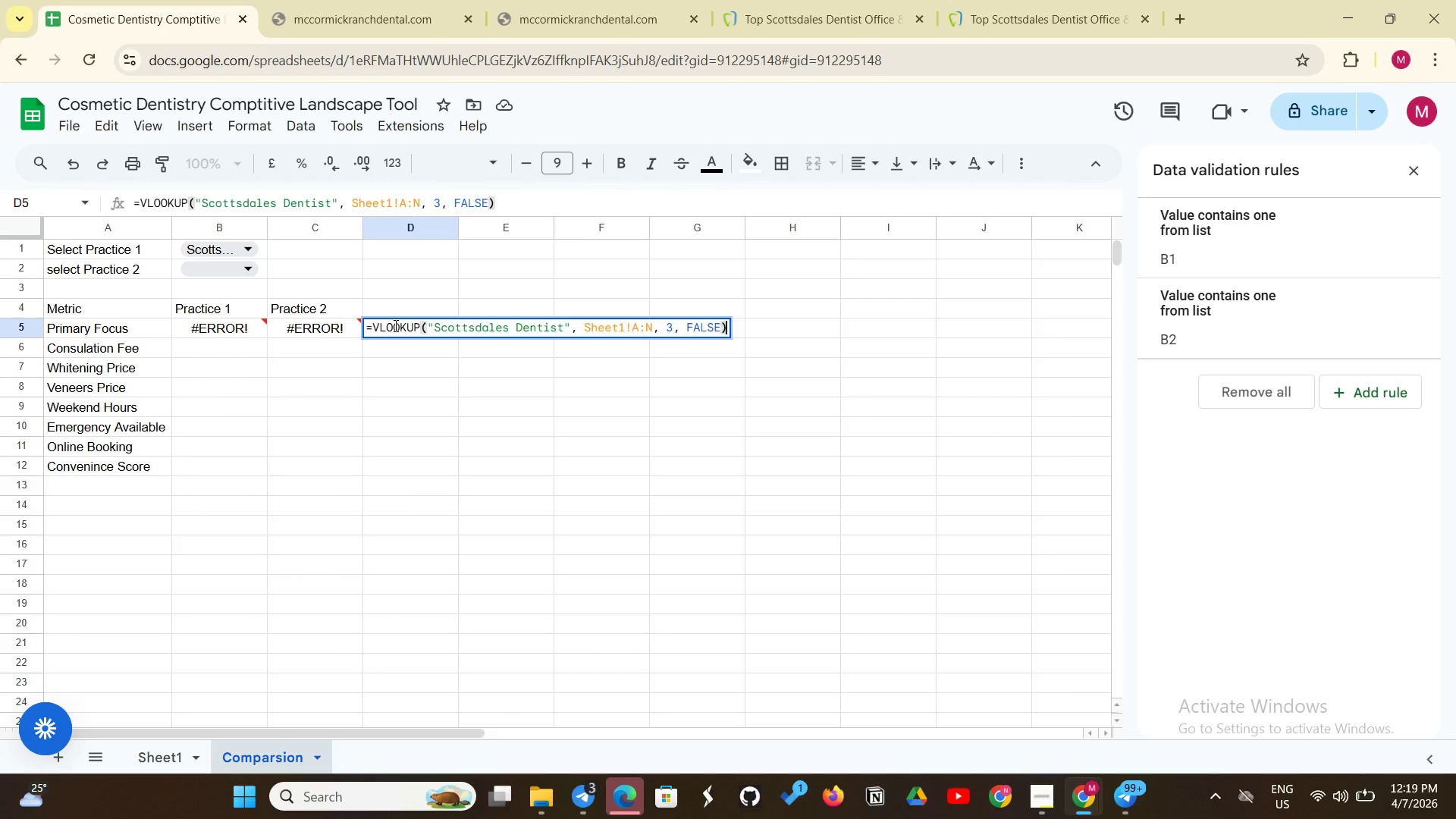 
key(Enter)
 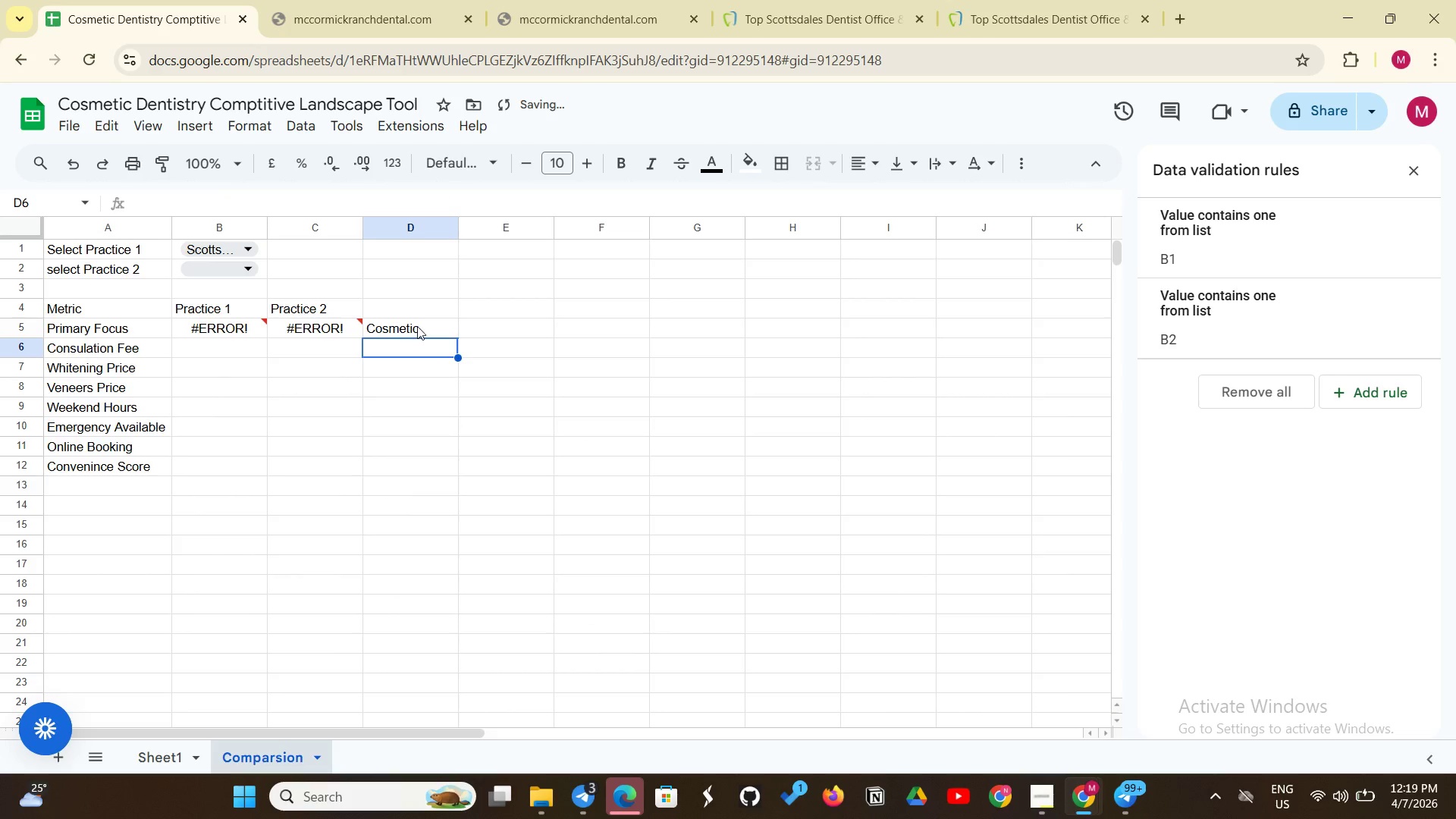 
left_click([414, 327])
 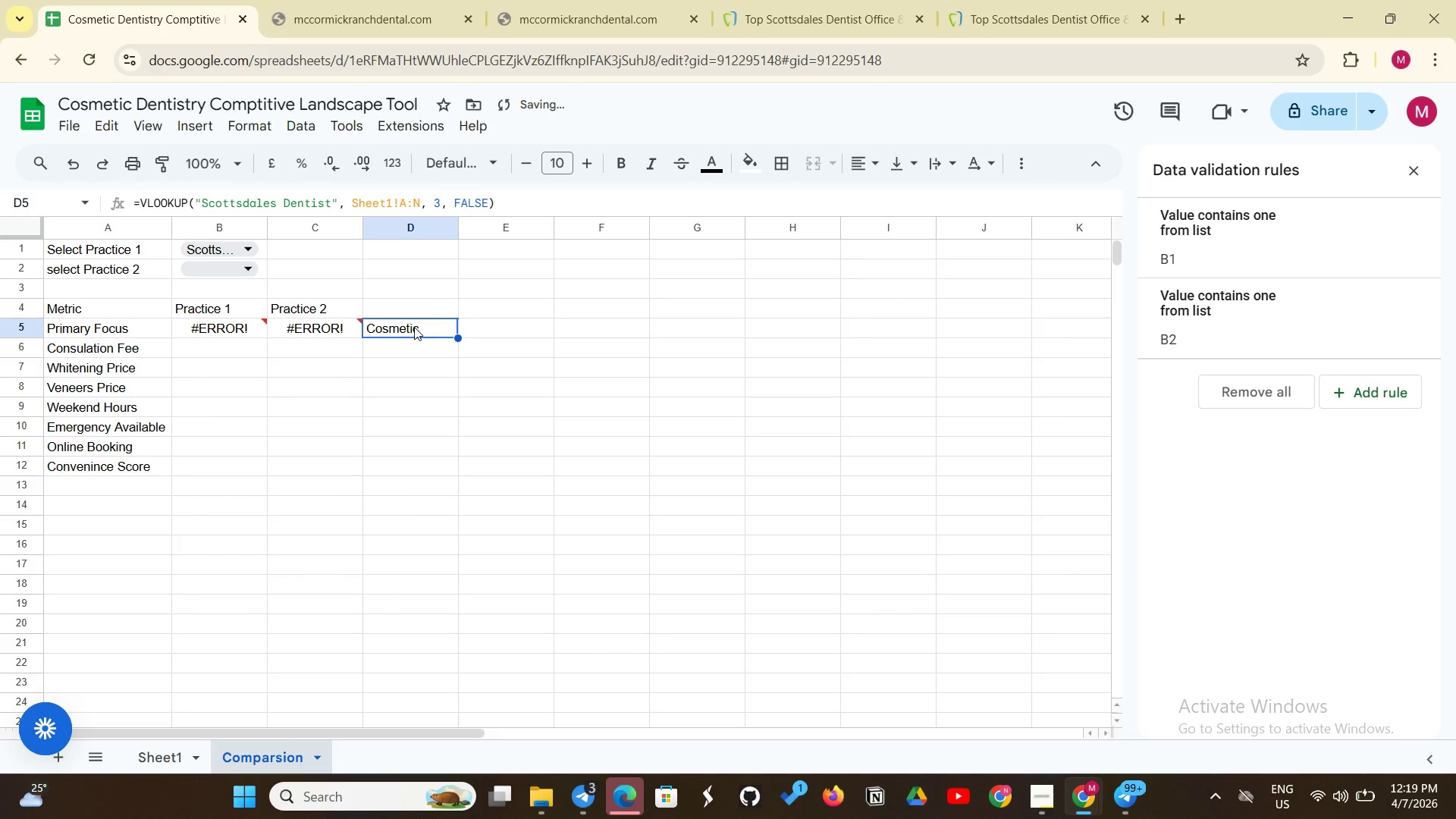 
left_click([414, 327])
 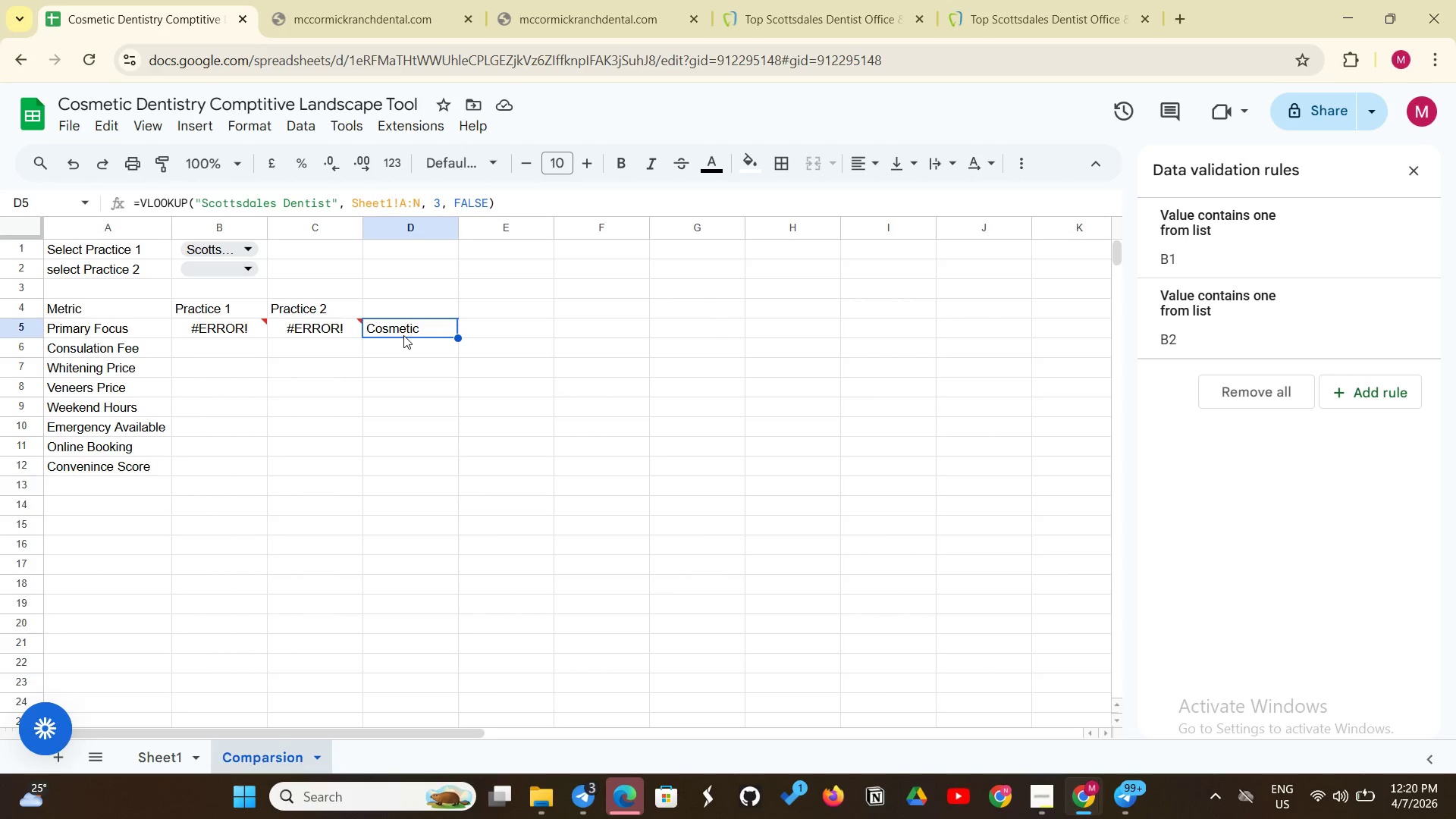 
wait(65.42)
 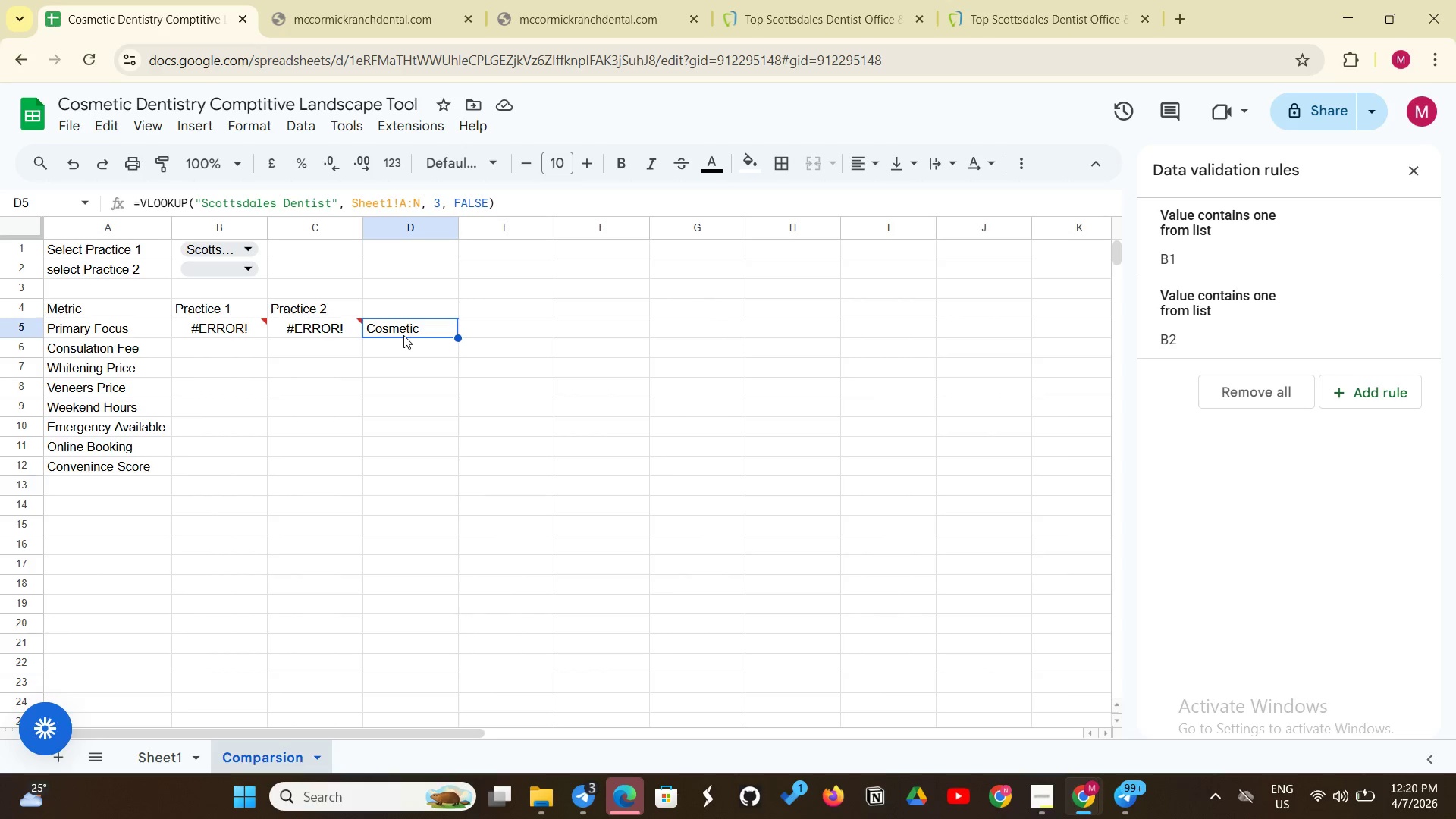 
double_click([143, 371])
 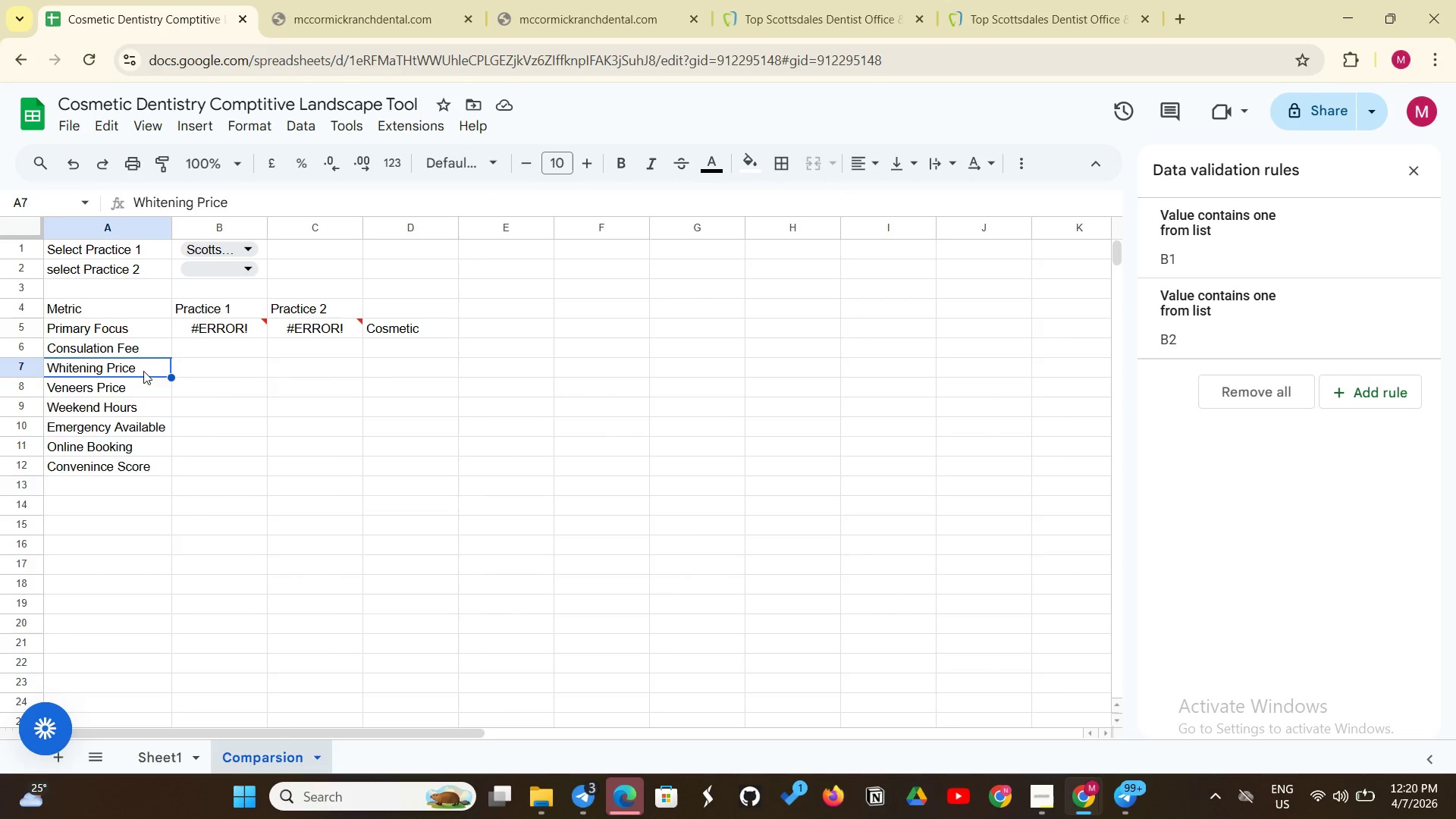 
left_click([143, 371])
 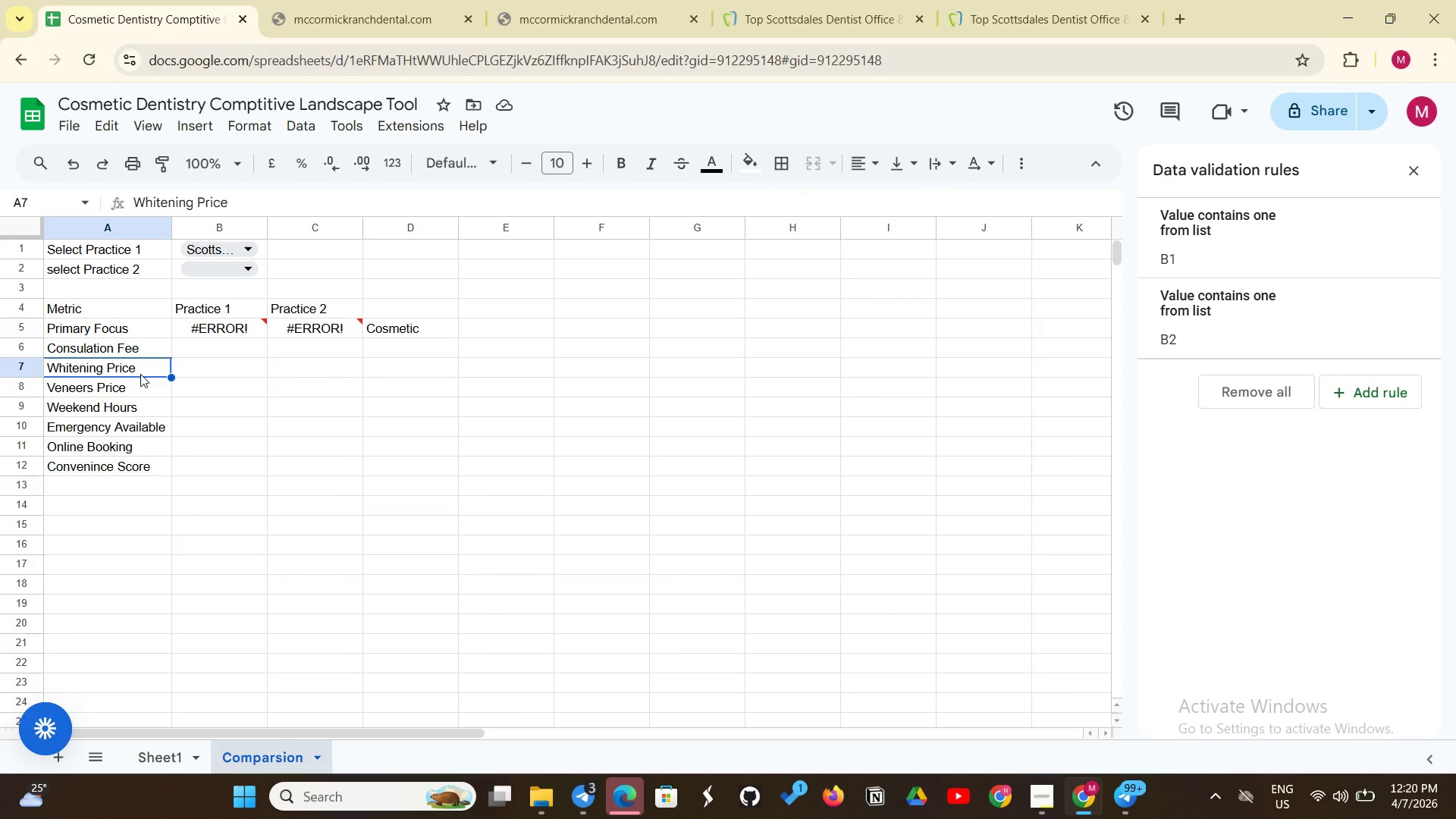 
wait(7.5)
 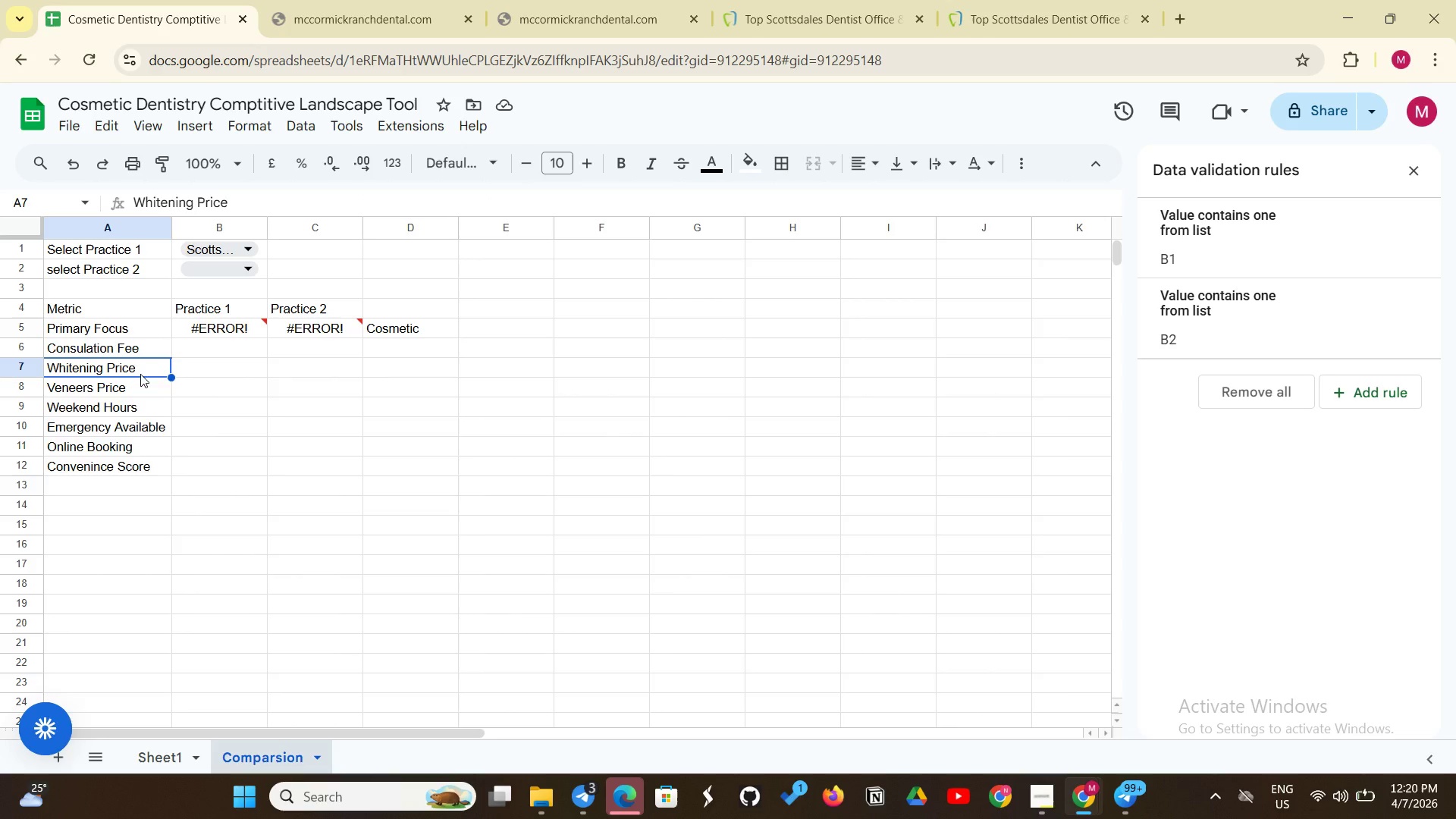 
left_click_drag(start_coordinate=[50, 389], to_coordinate=[135, 482])
 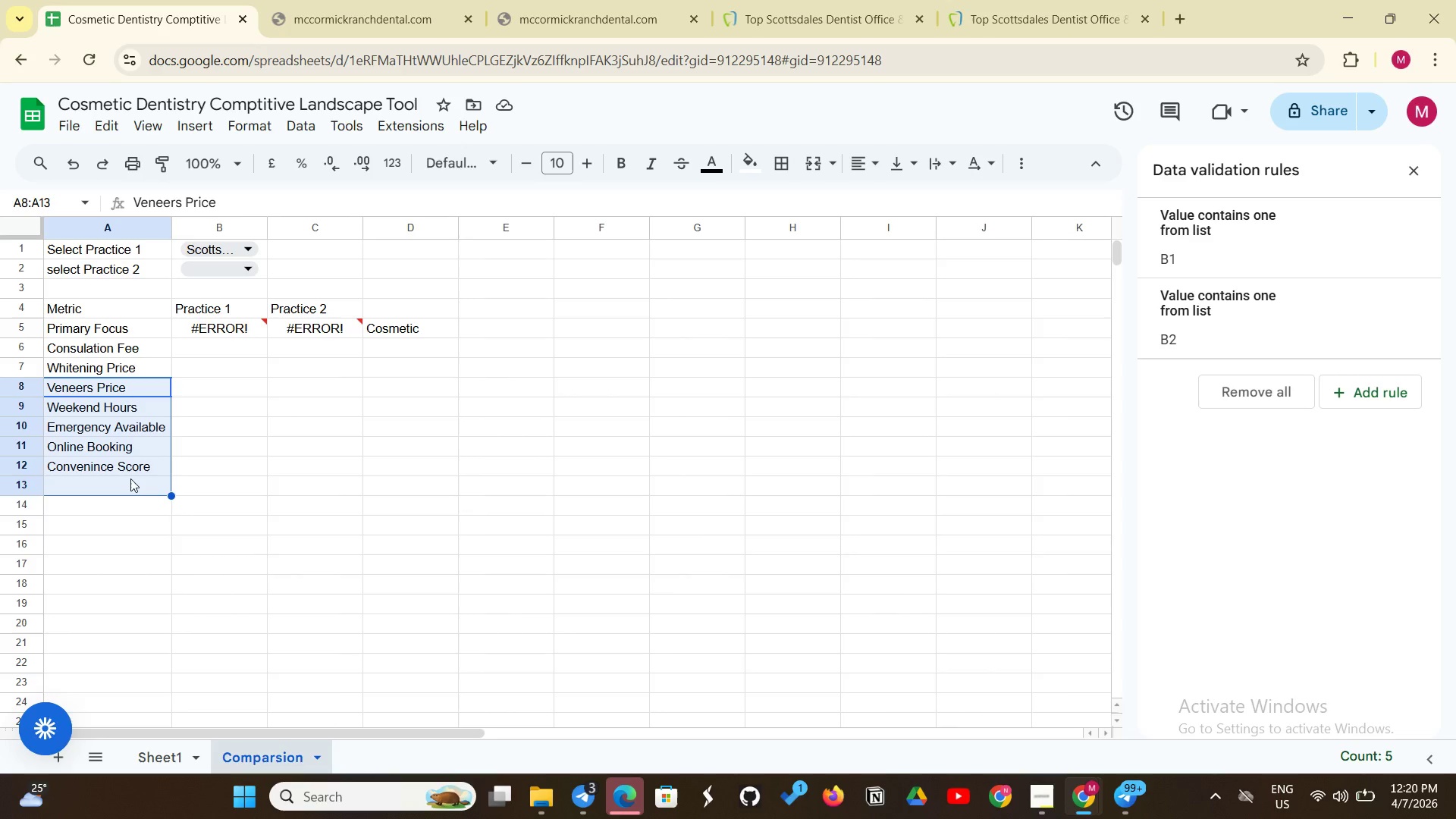 
key(Control+C)
 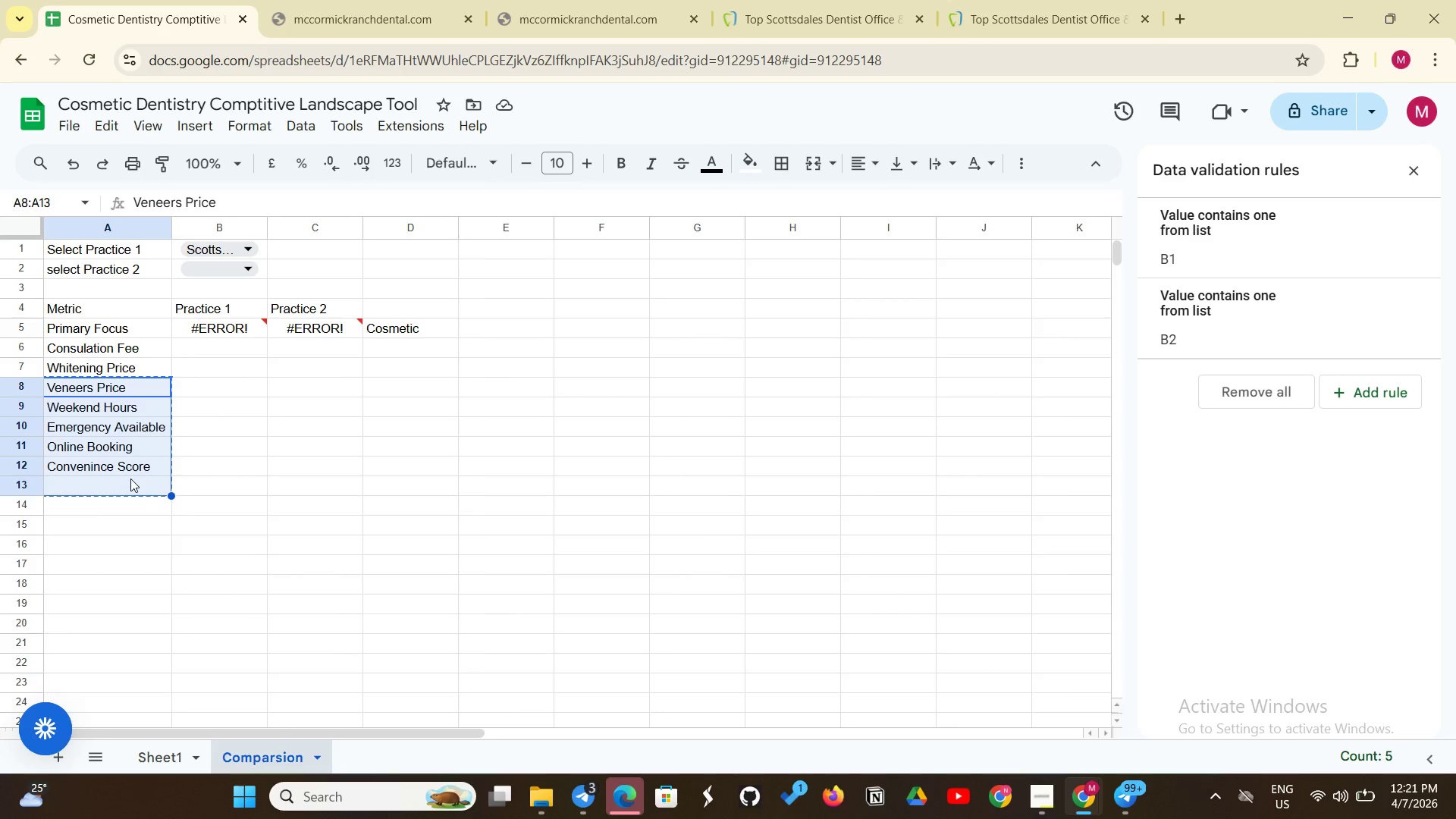 
key(Backspace)
 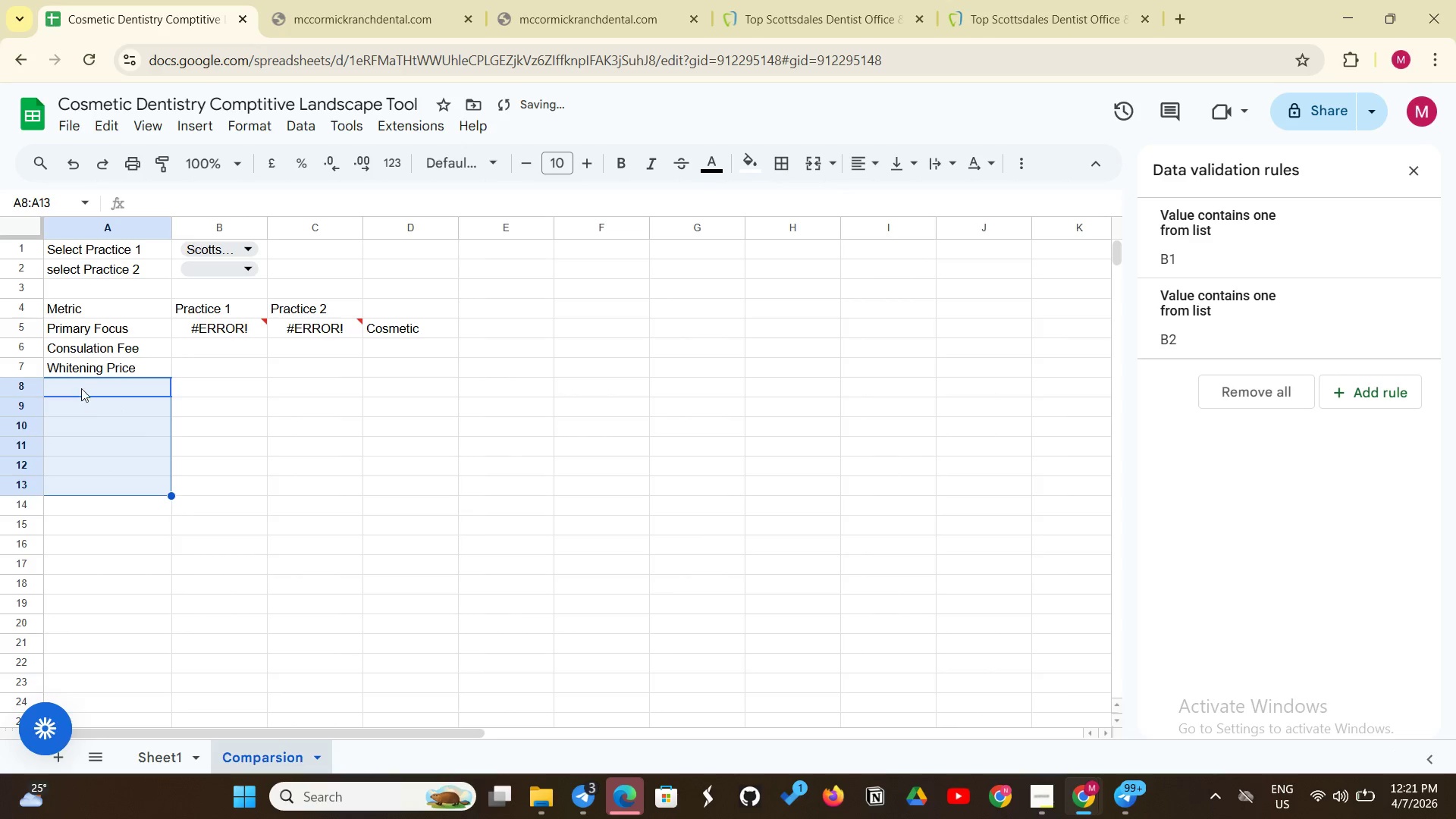 
left_click([81, 384])
 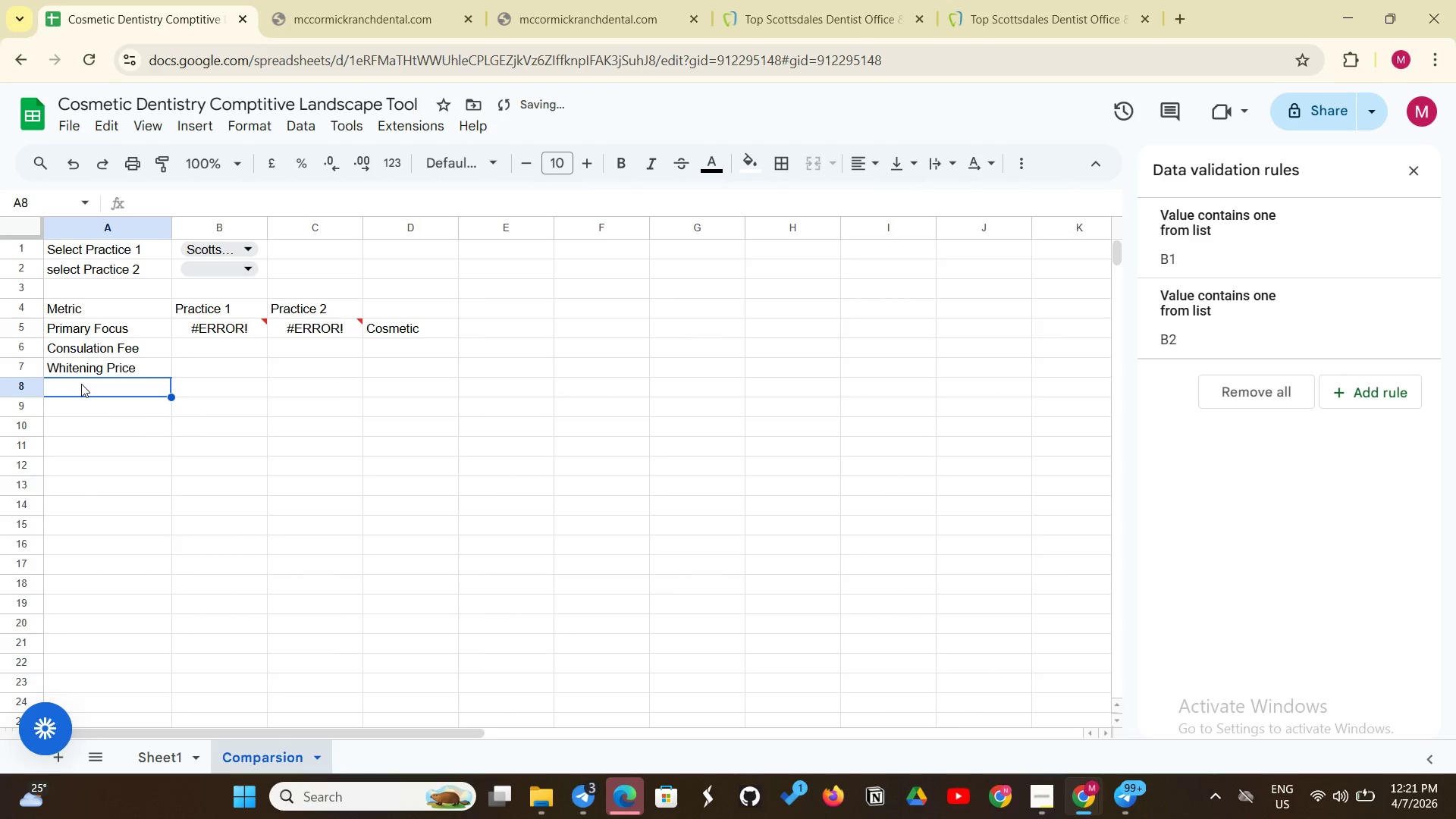 
left_click_drag(start_coordinate=[81, 384], to_coordinate=[70, 472])
 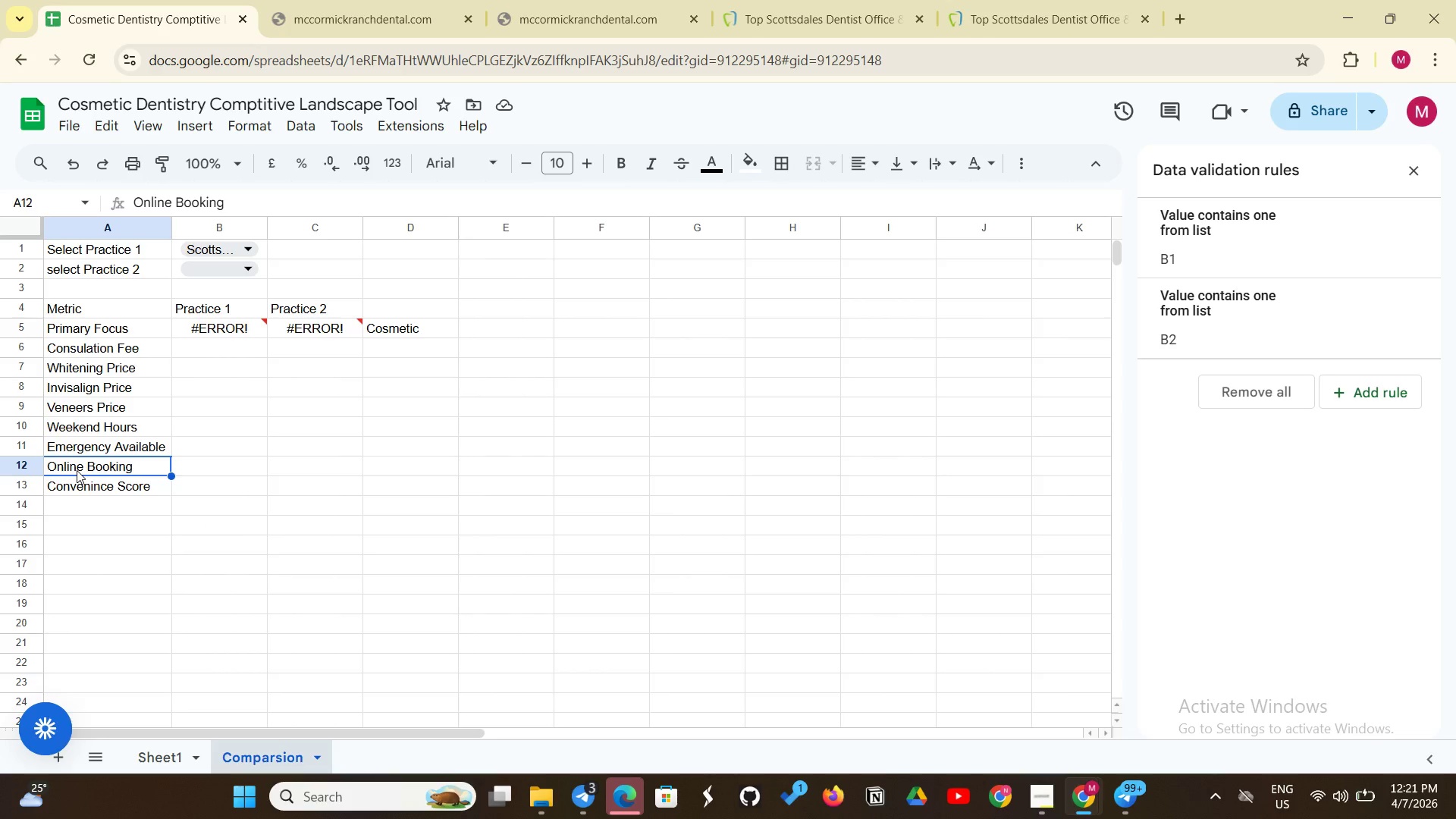 
type(in)
key(Backspace)
key(Backspace)
type(INvisalign Price)
 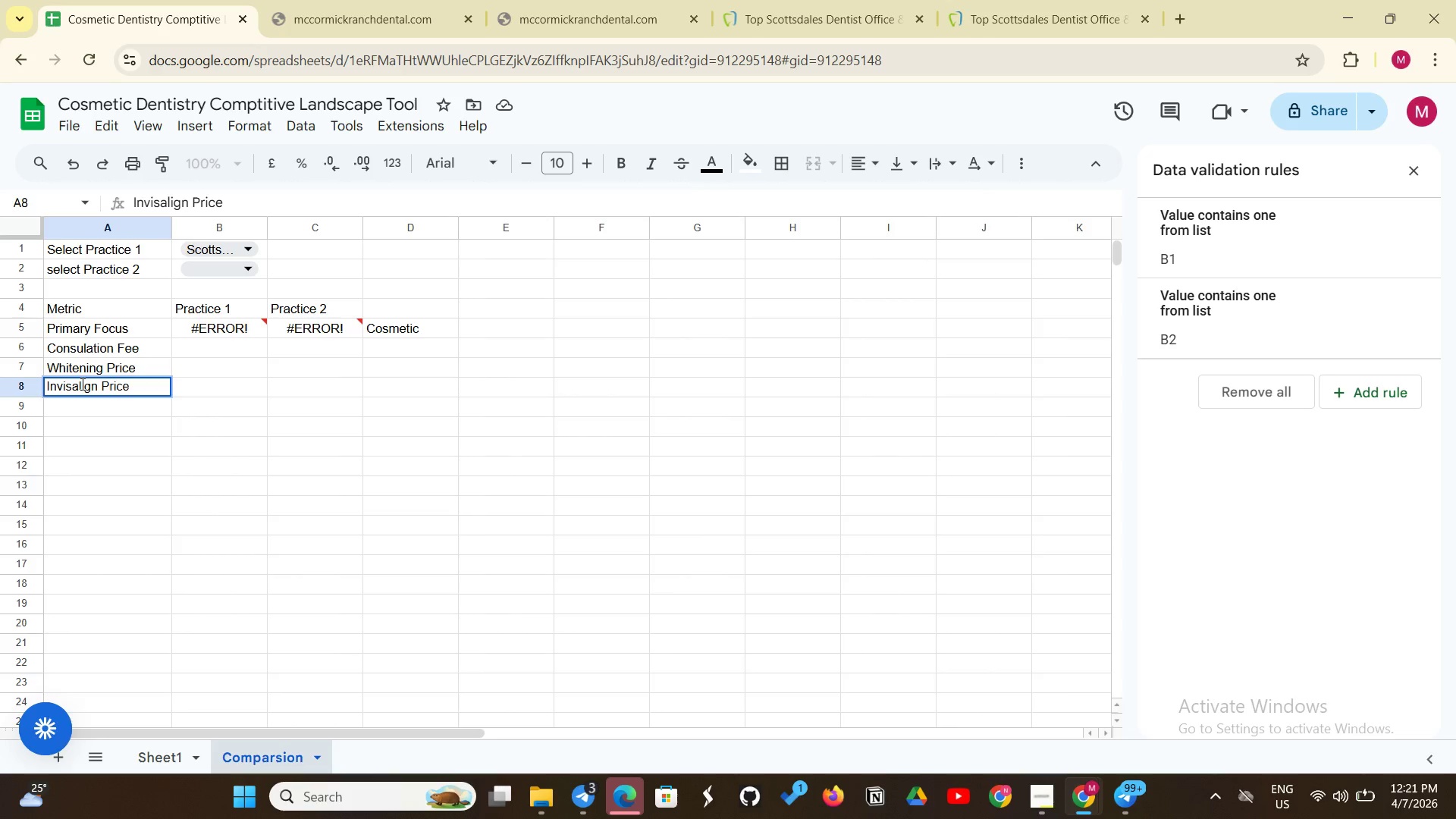 
key(Enter)
 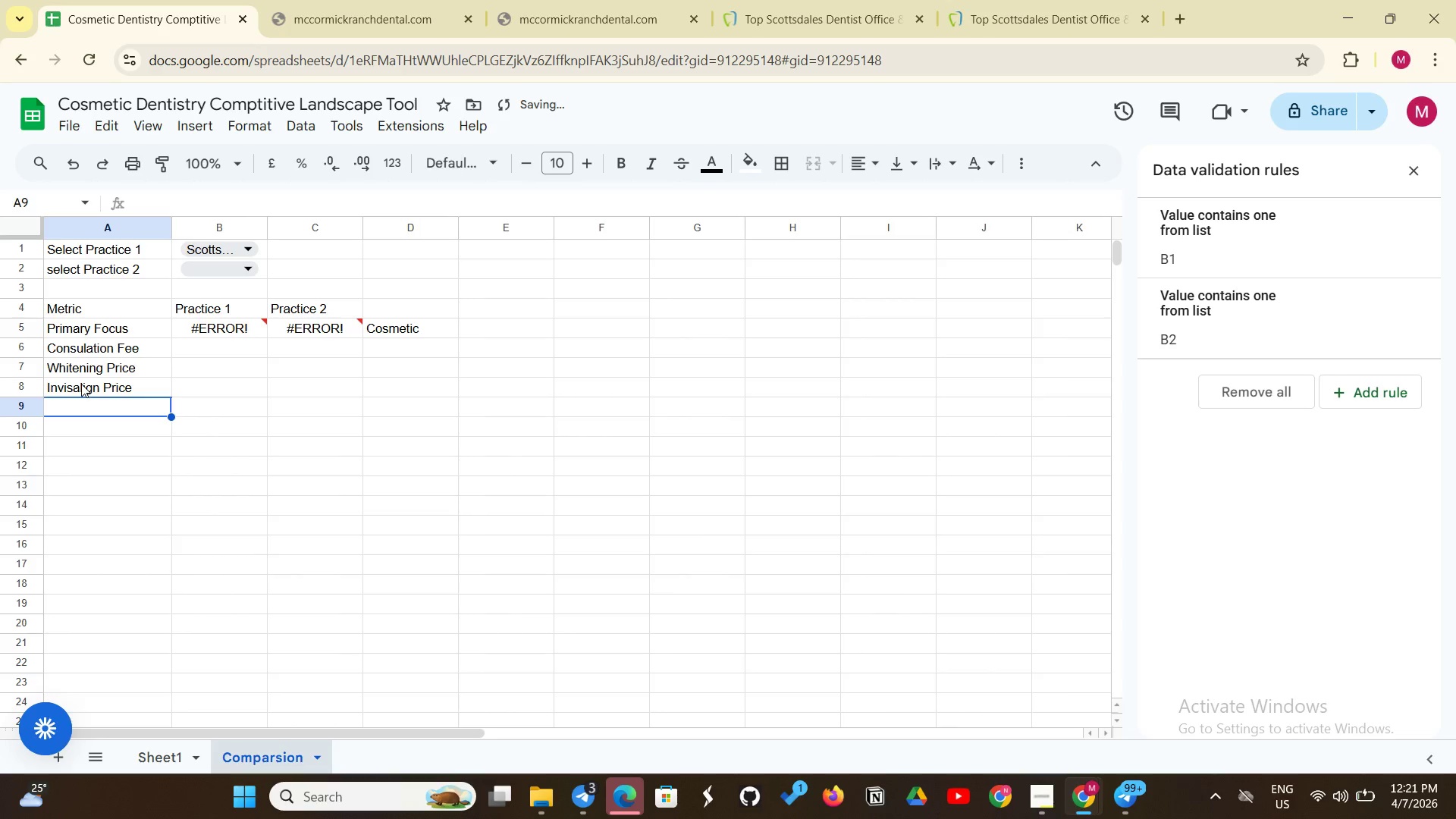 
key(Control+V)
 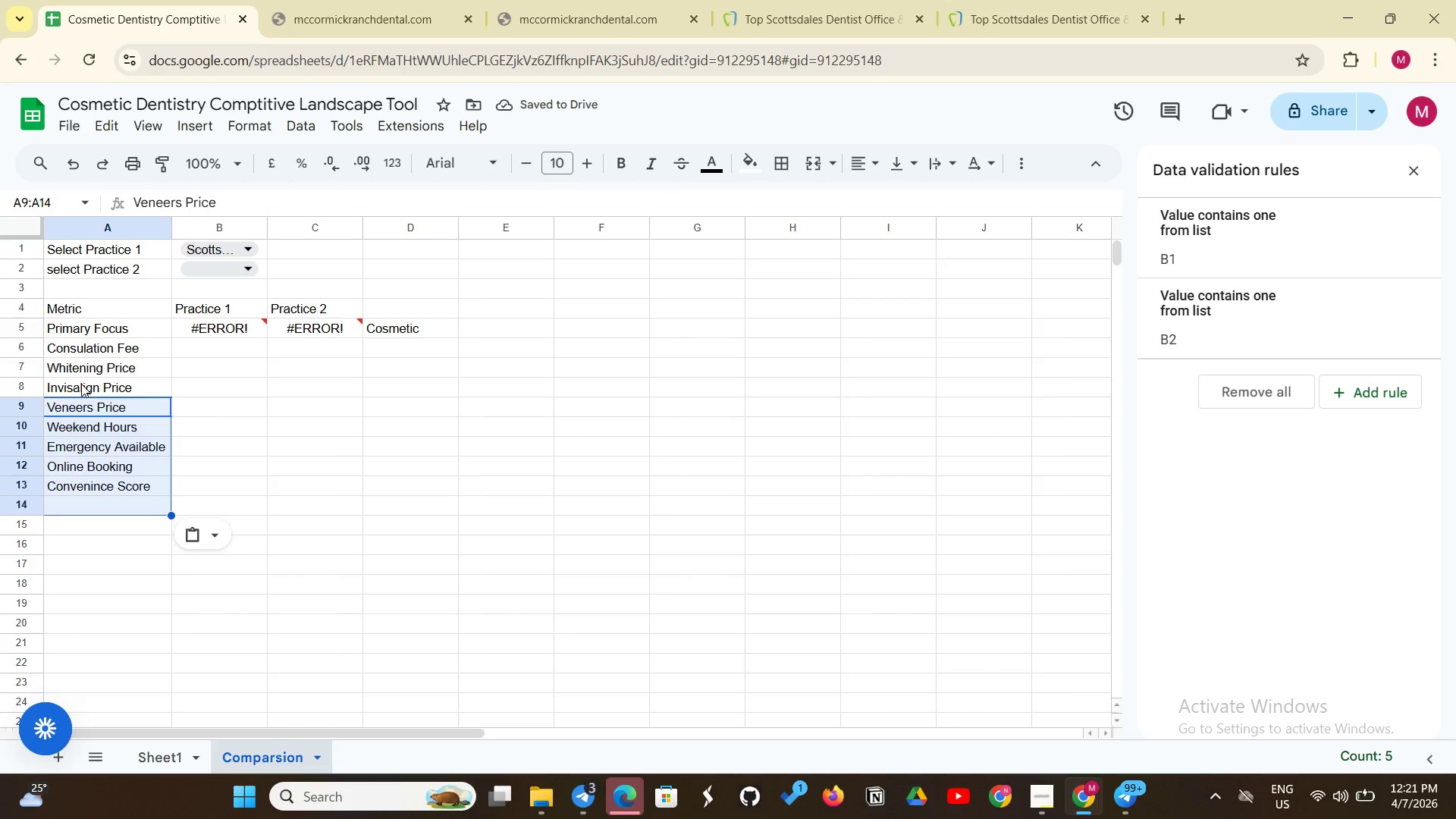 
left_click([70, 472])
 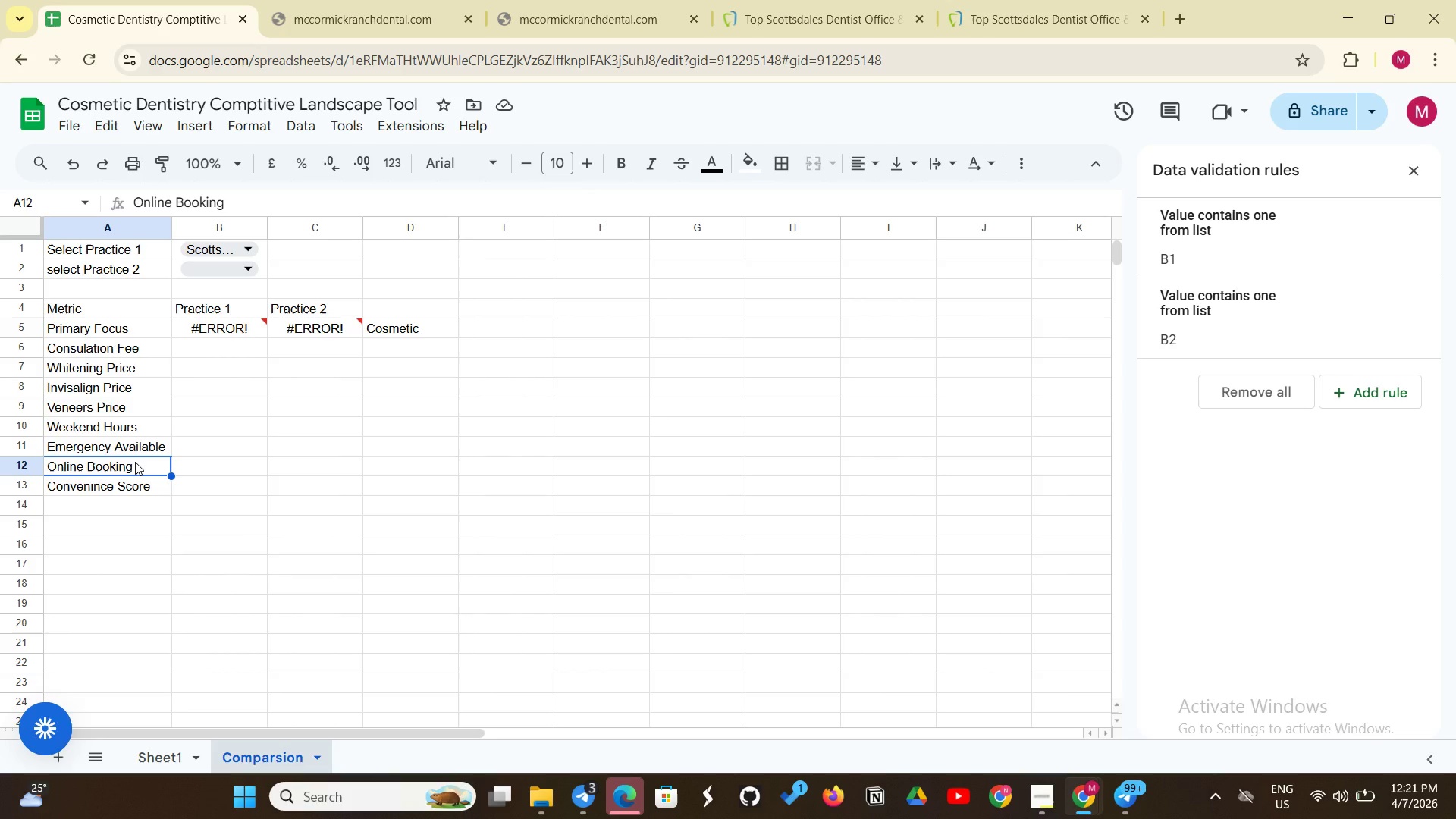 
double_click([135, 462])
 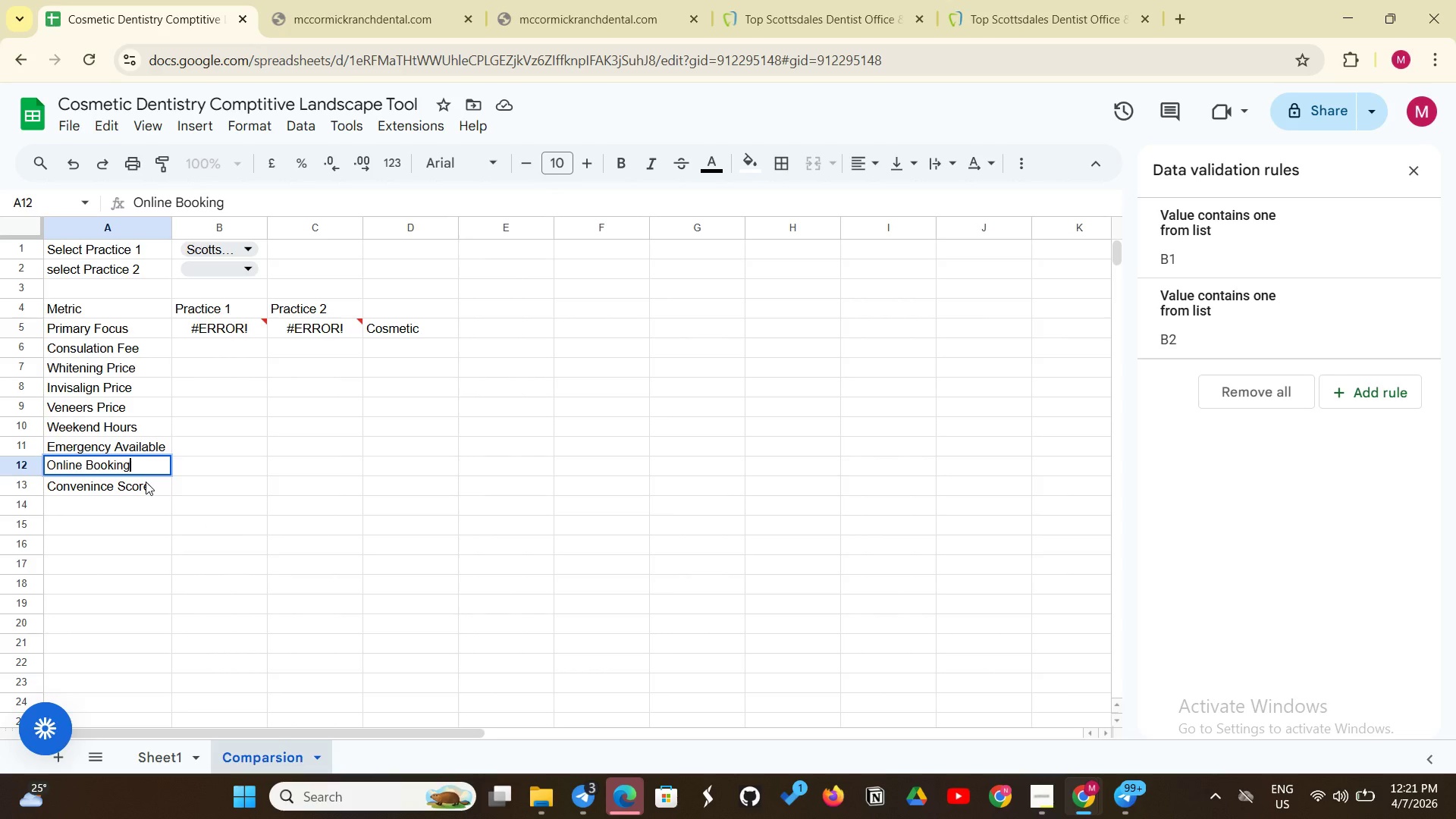 
key(Enter)
 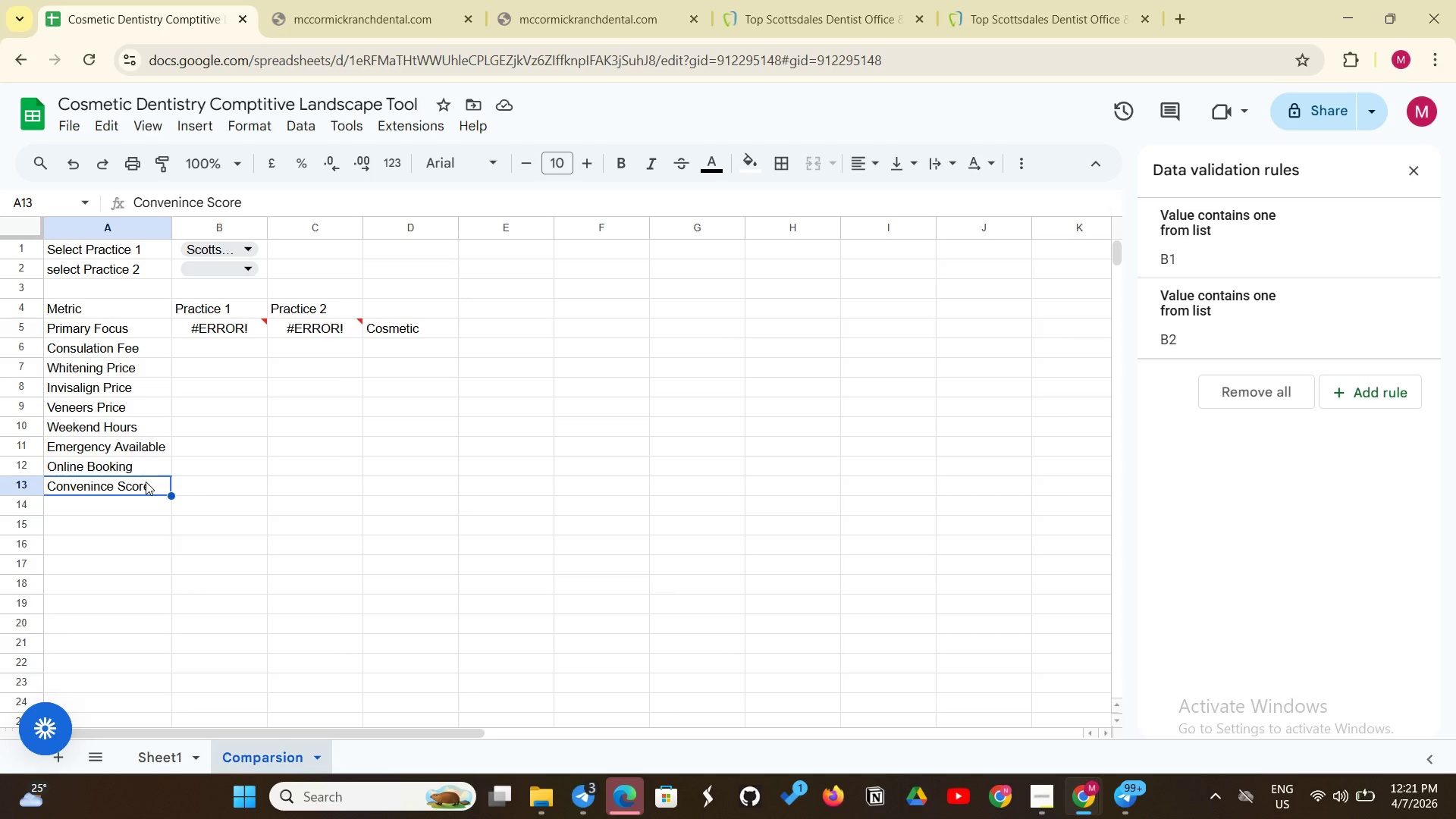 
scroll: coordinate [146, 482], scroll_direction: up, amount: 1.0
 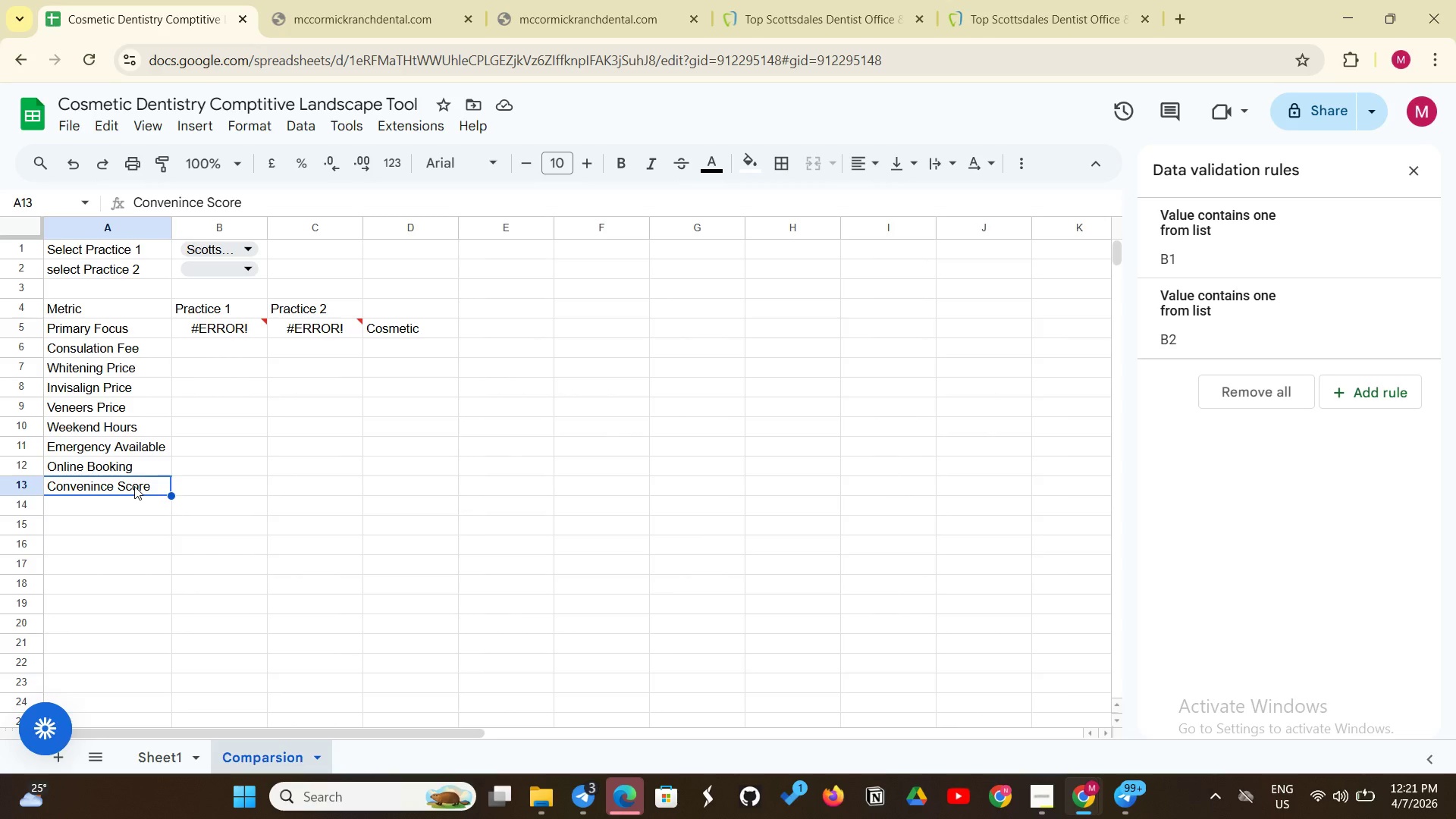 
left_click_drag(start_coordinate=[134, 486], to_coordinate=[140, 492])
 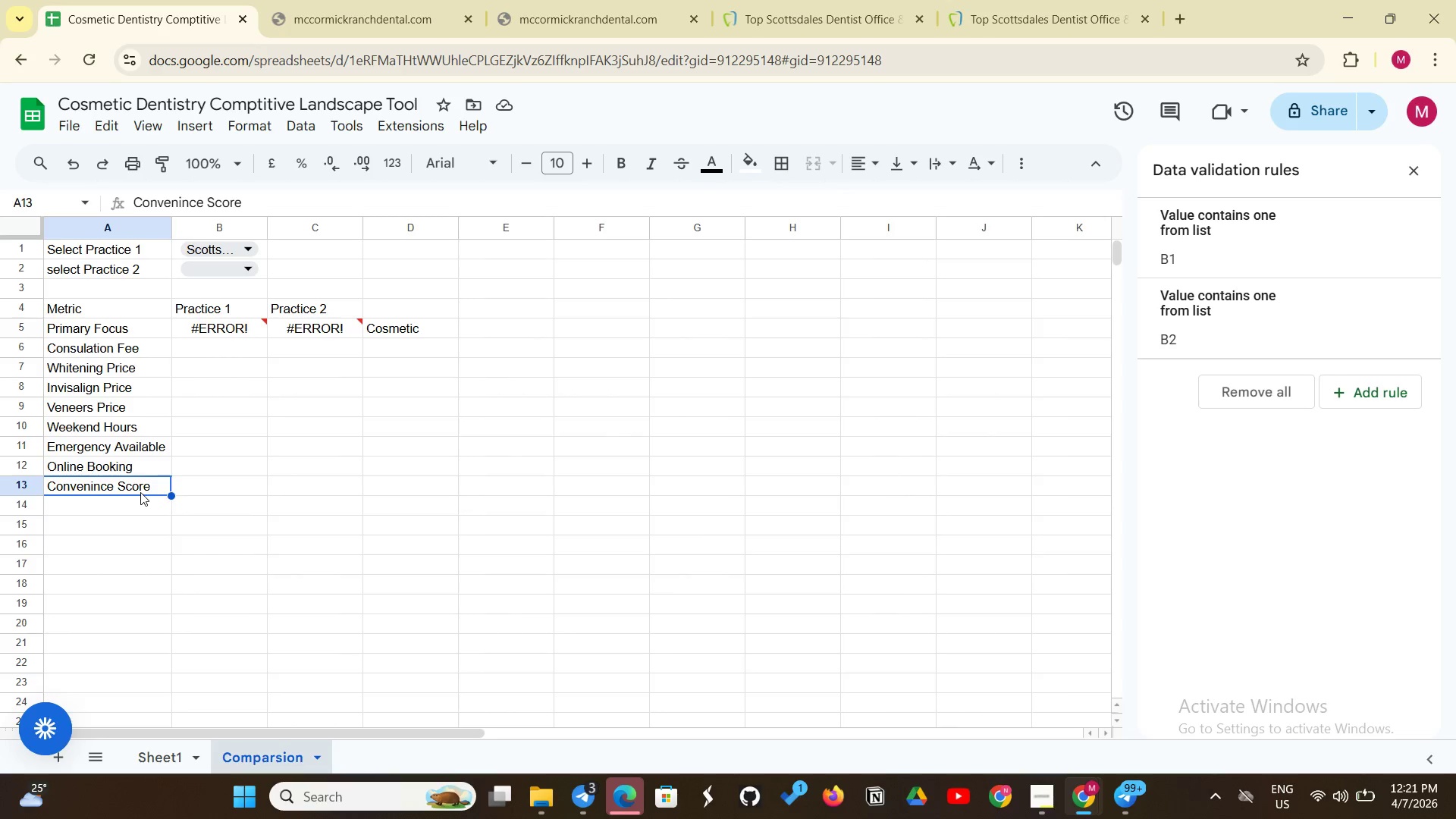 
left_click_drag(start_coordinate=[140, 492], to_coordinate=[145, 508])
 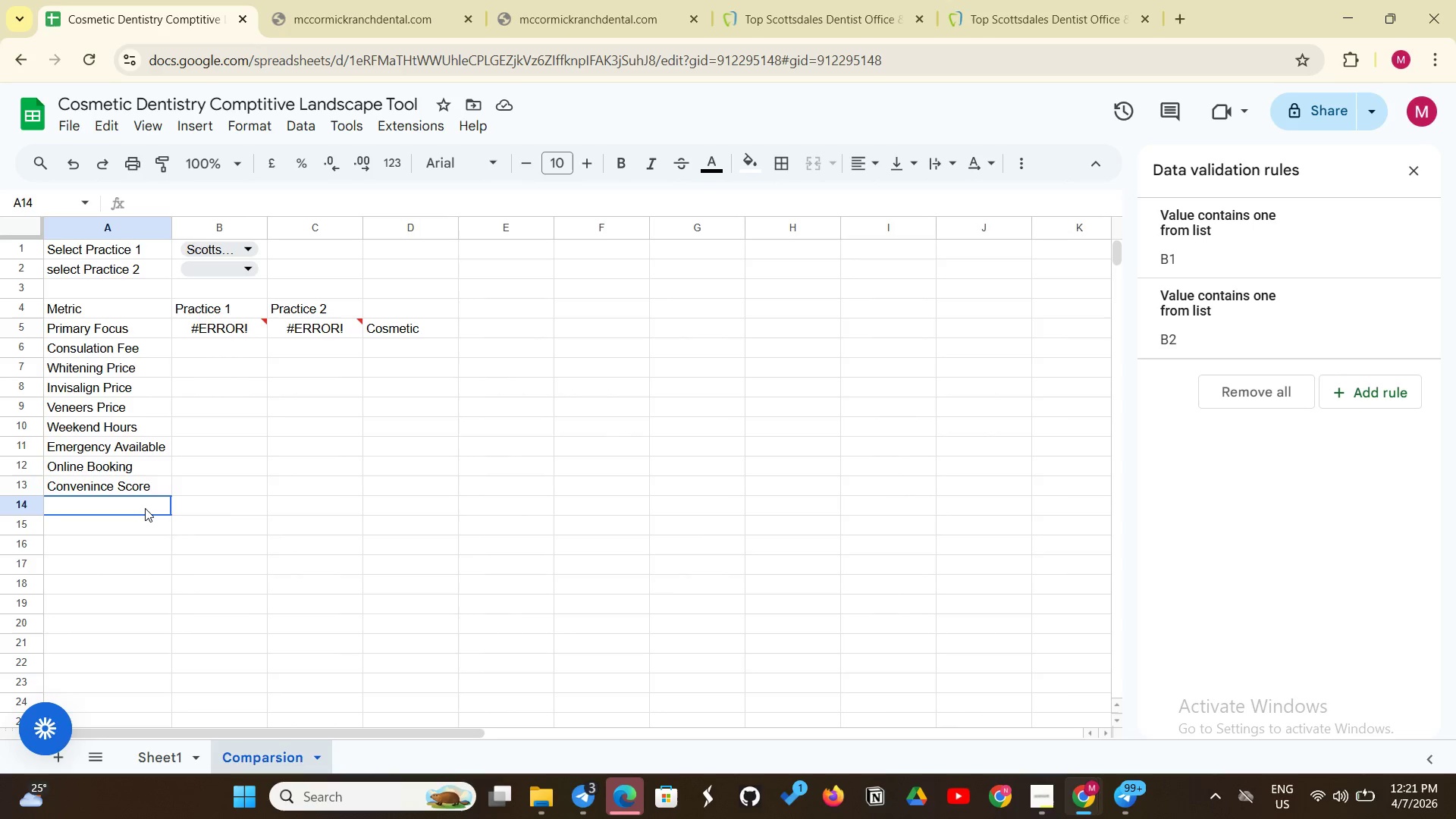 
left_click([145, 508])
 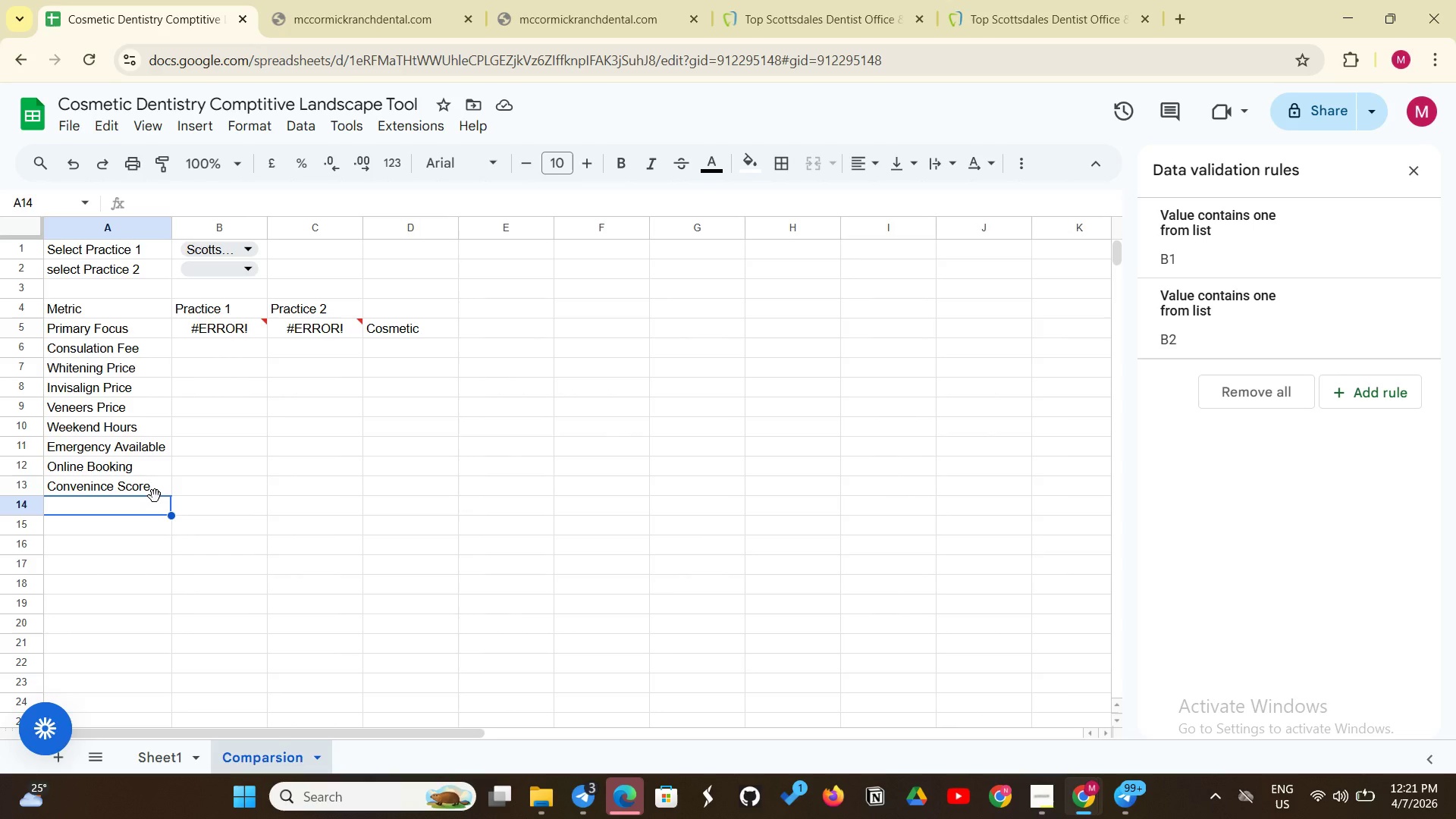 
left_click_drag(start_coordinate=[155, 496], to_coordinate=[155, 502])
 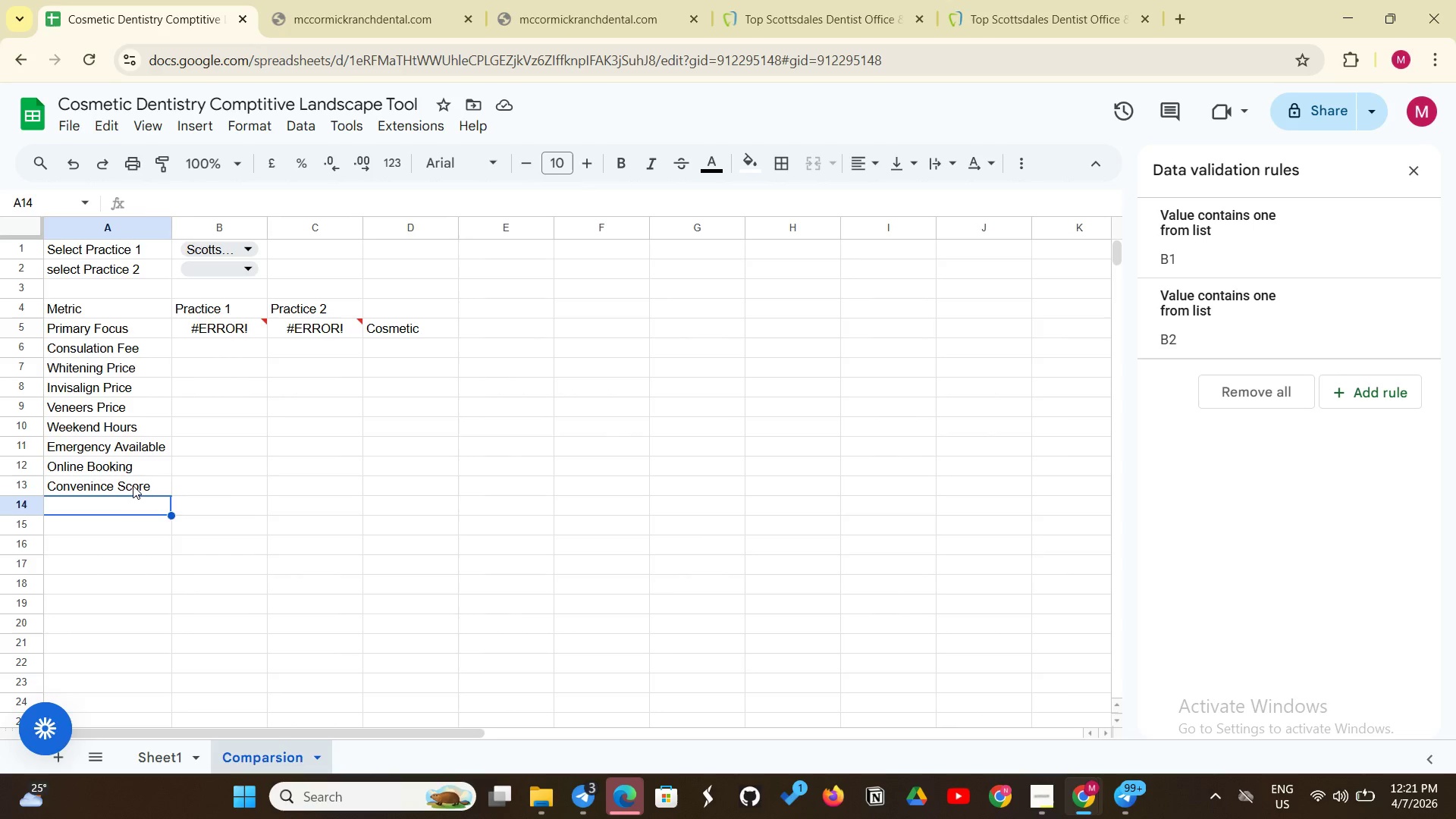 
left_click_drag(start_coordinate=[133, 485], to_coordinate=[134, 504])
 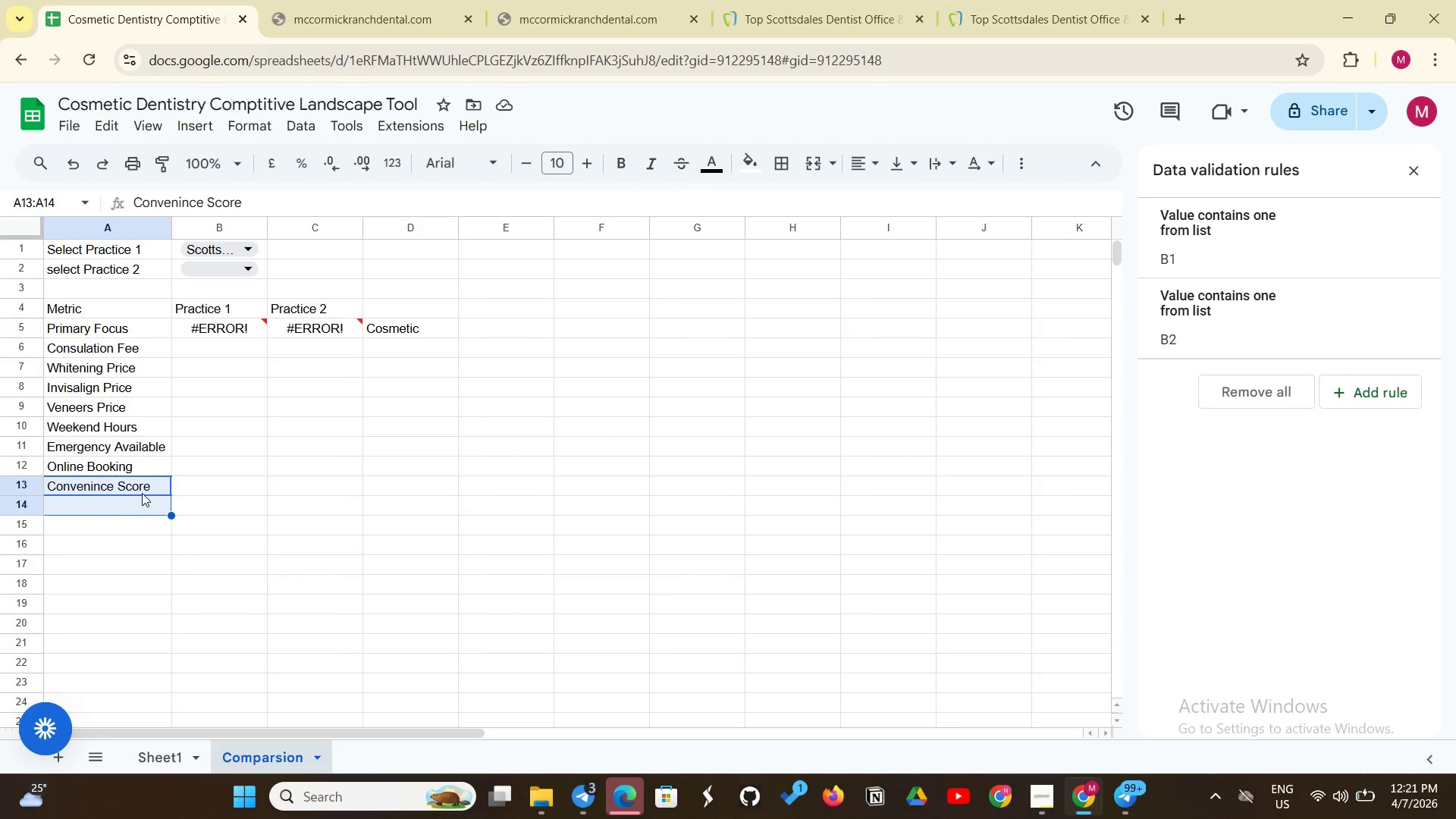 
left_click_drag(start_coordinate=[142, 493], to_coordinate=[146, 504])
 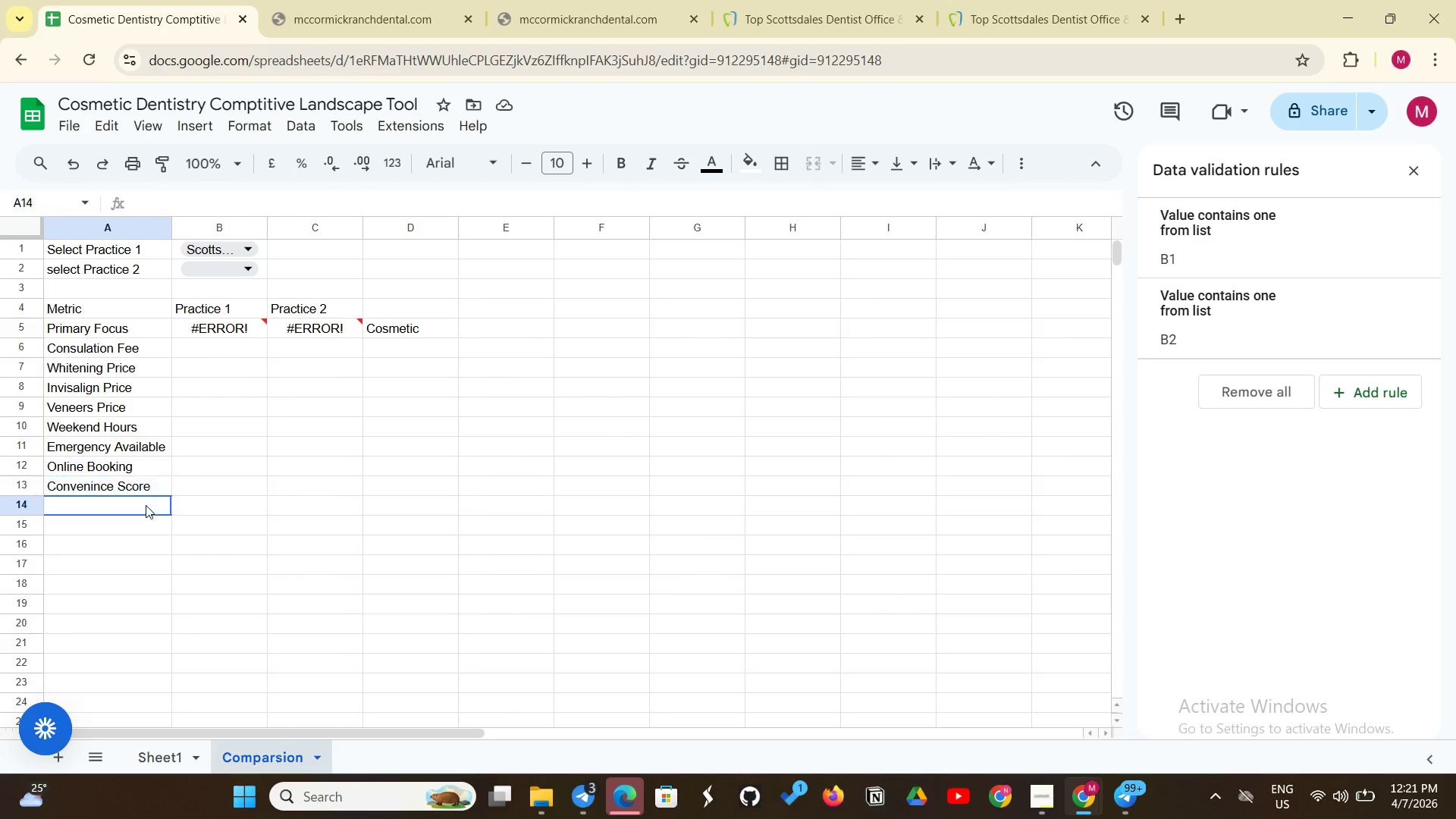 
left_click([146, 505])
 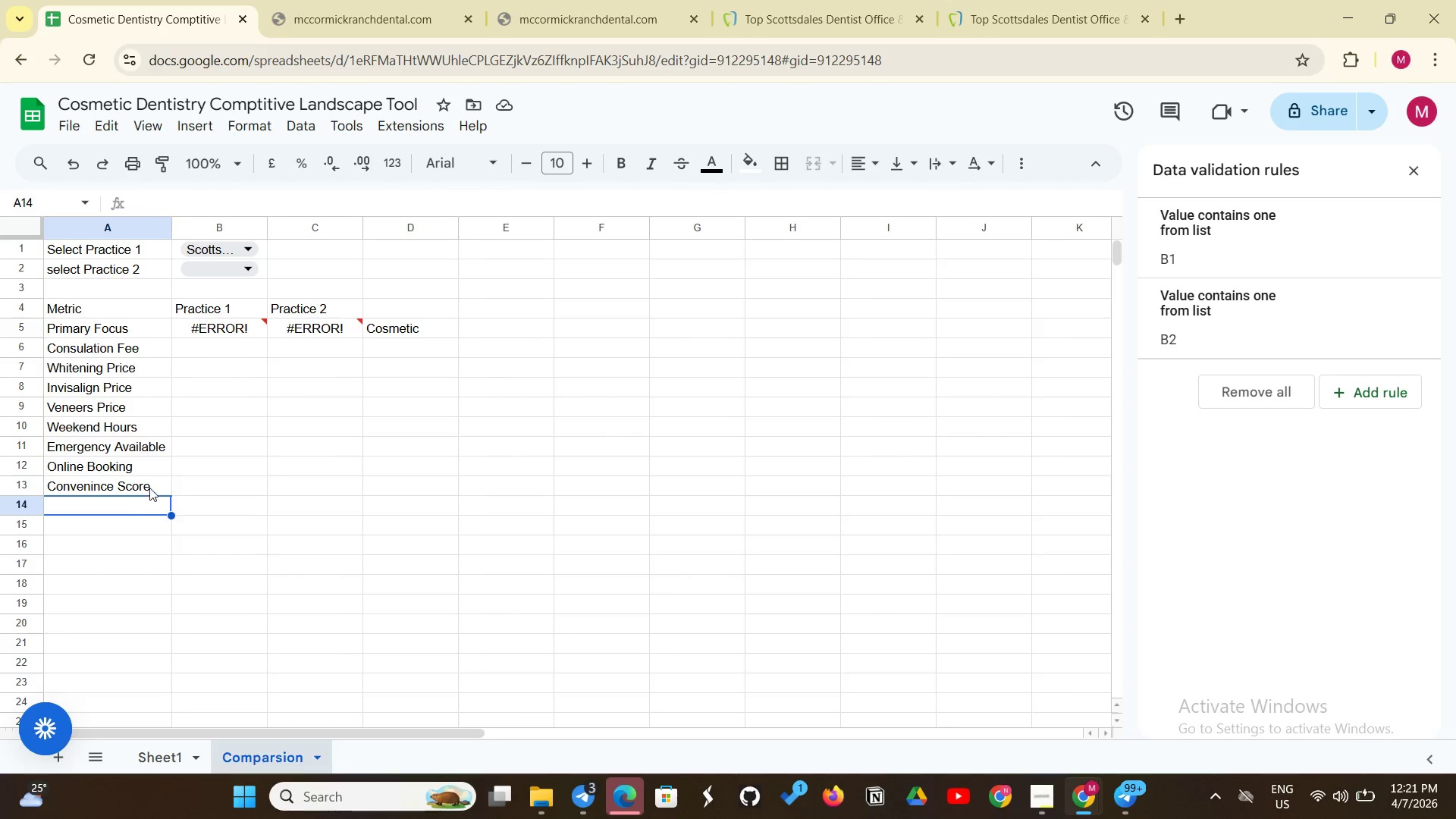 
left_click([149, 488])
 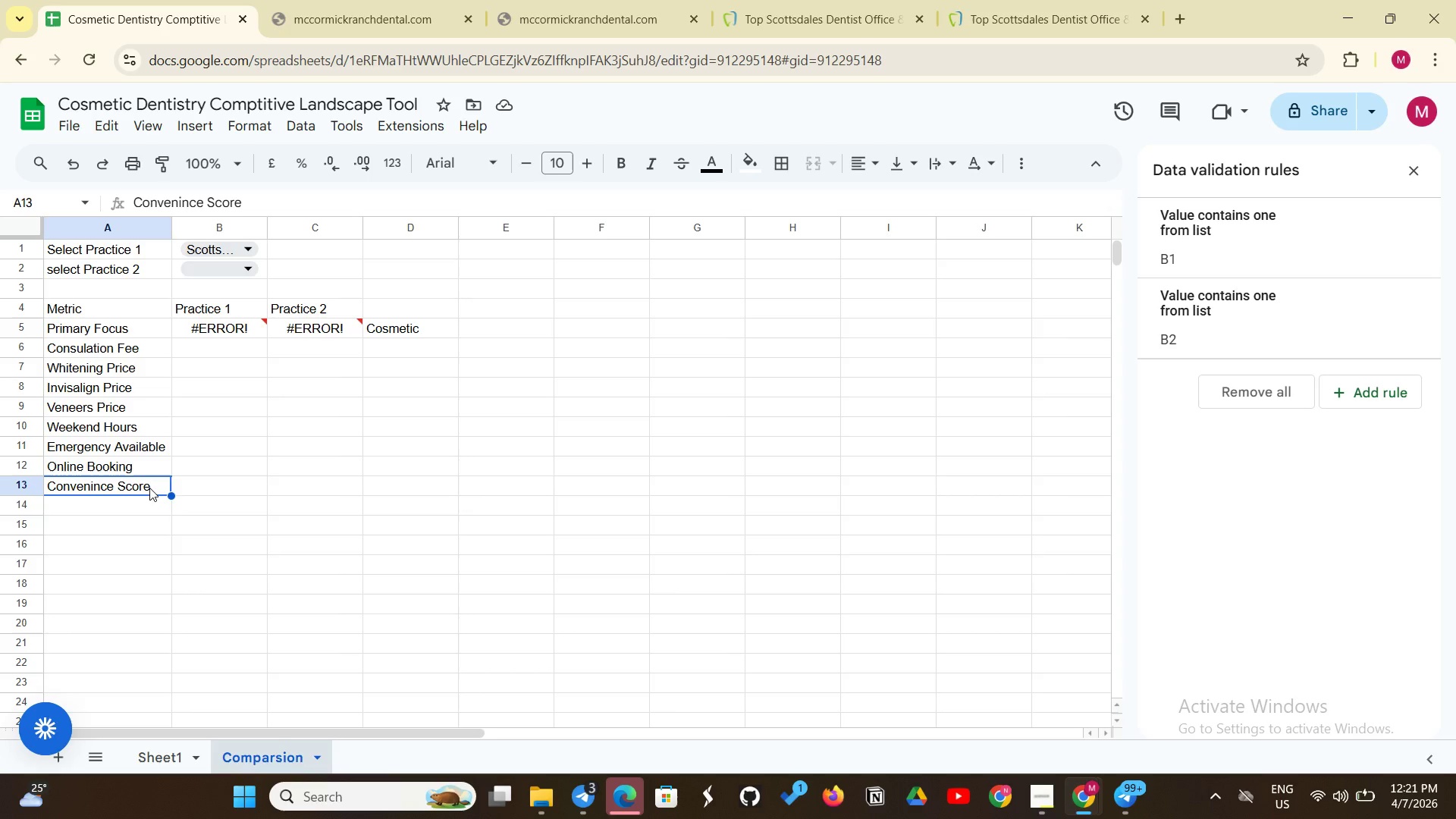 
key(Control+C)
 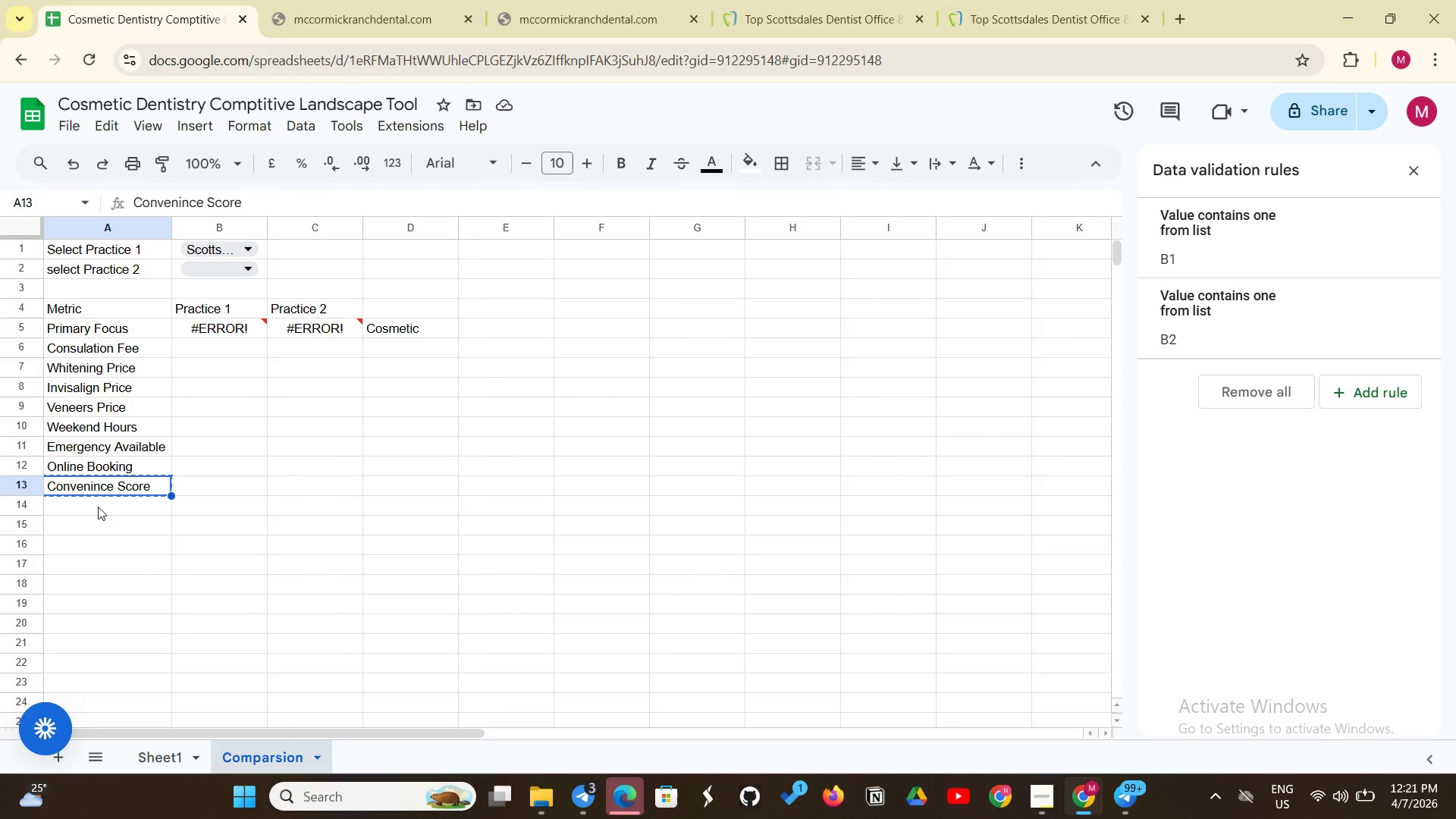 
left_click([98, 507])
 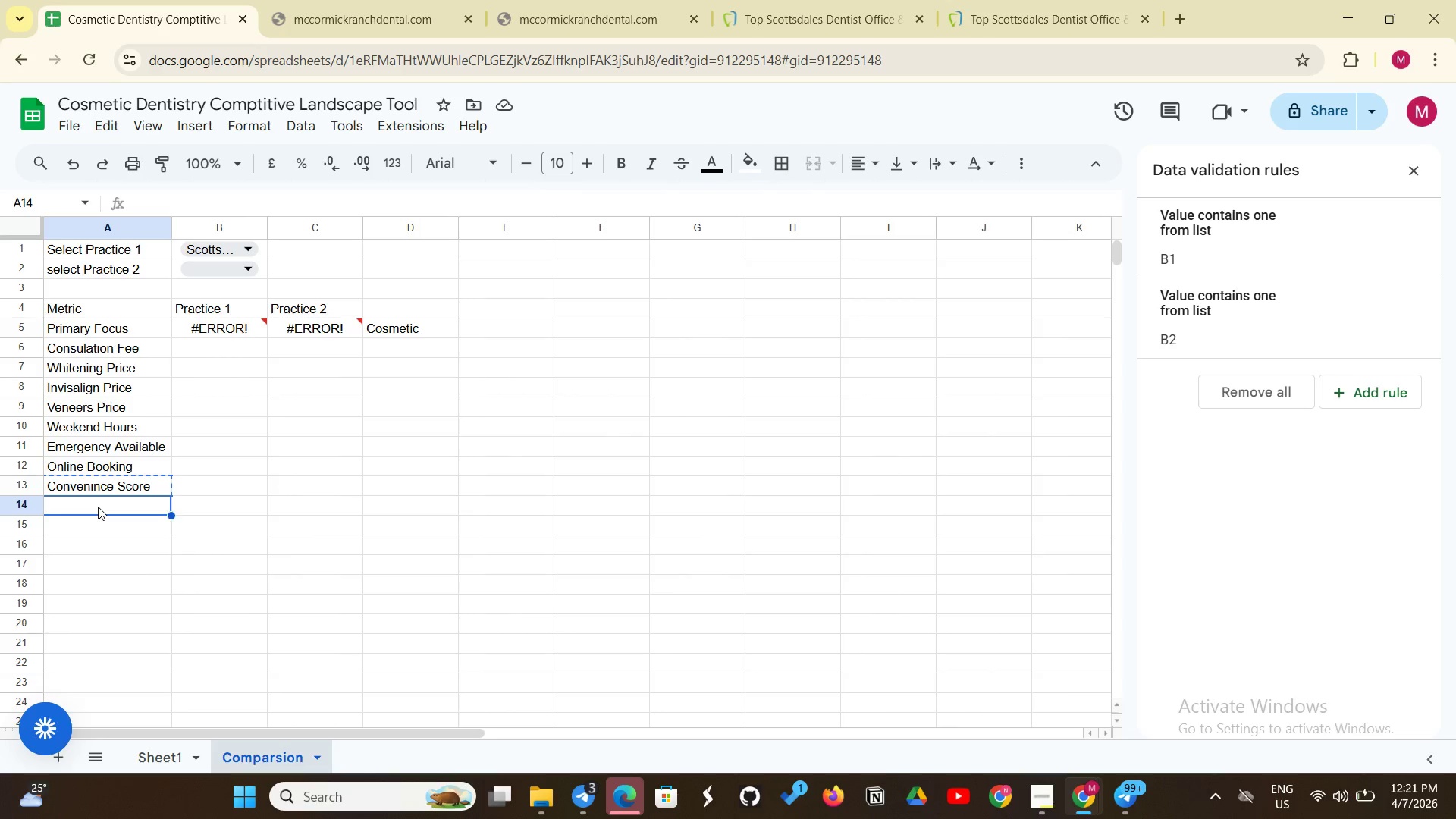 
key(Control+V)
 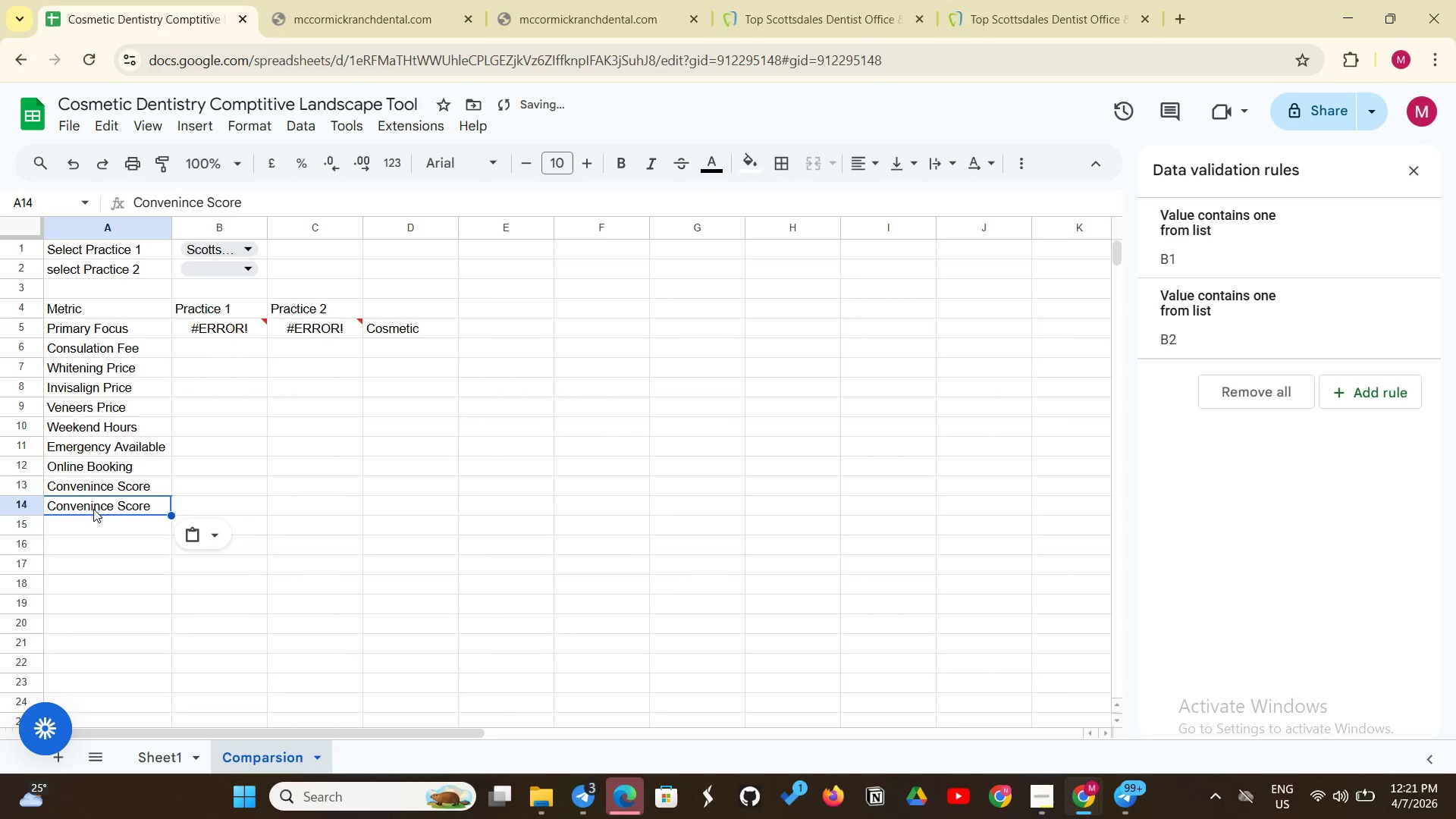 
left_click([89, 482])
 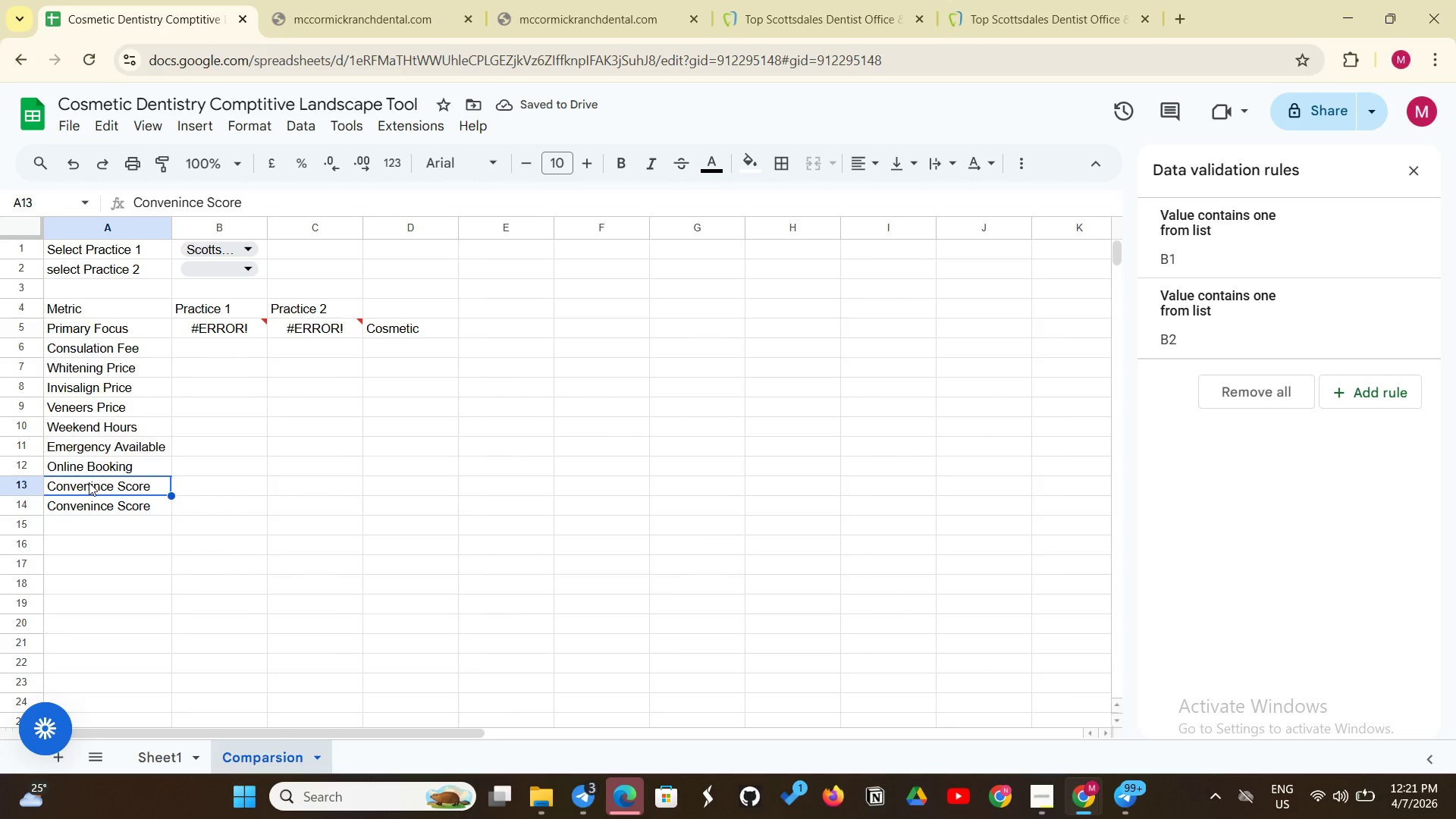 
key(Backspace)
 